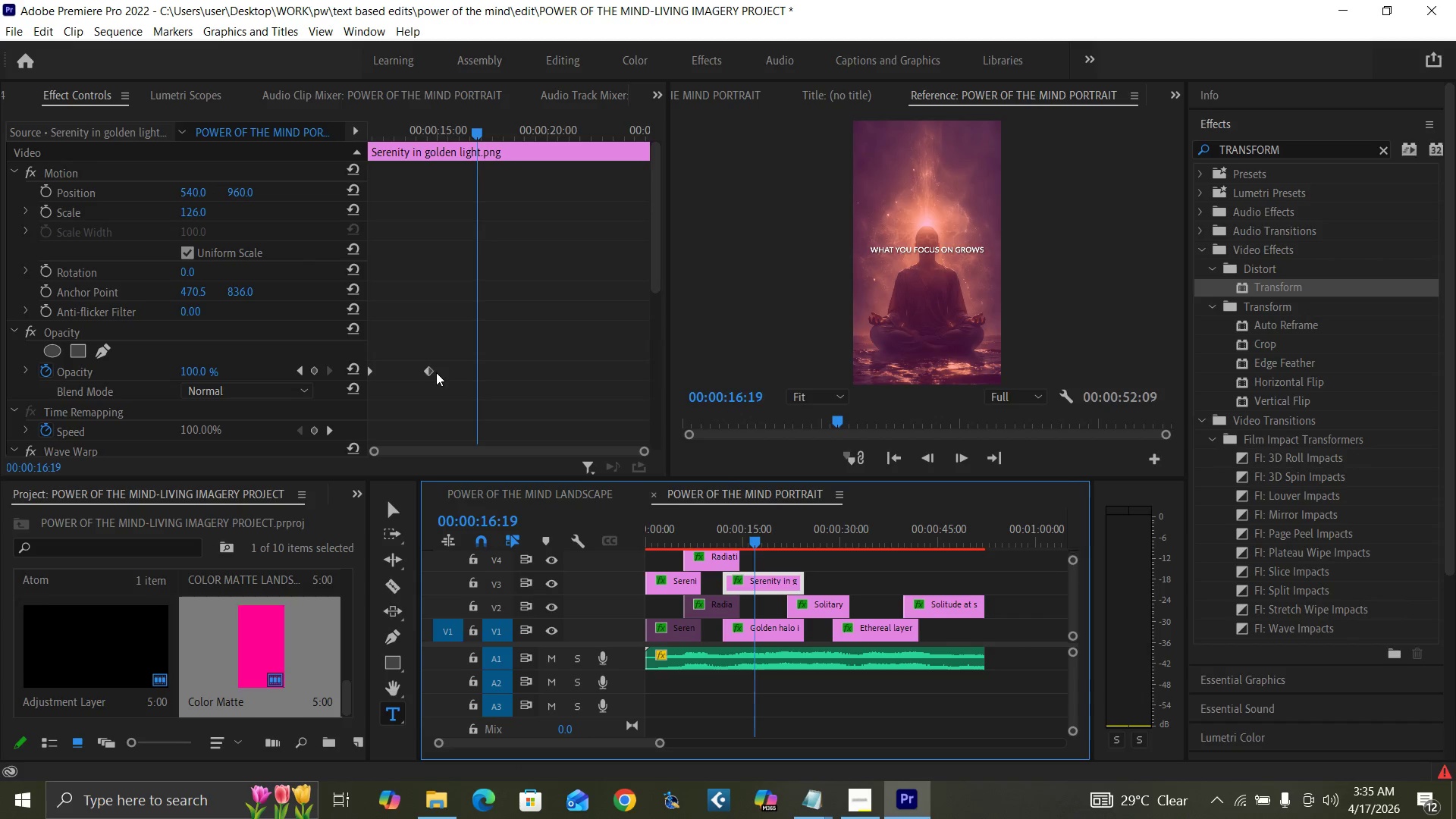 
left_click([428, 372])
 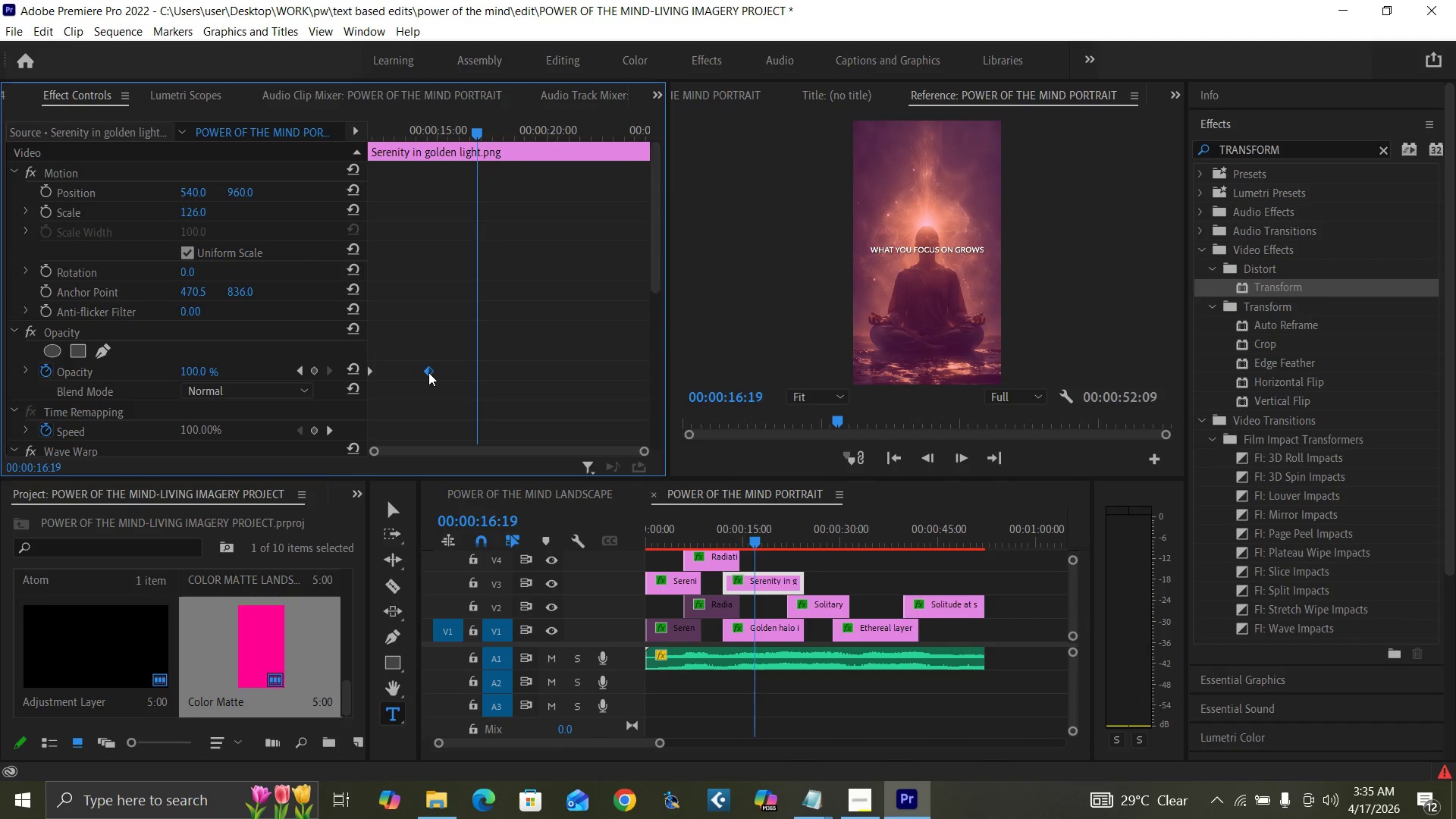 
right_click([428, 372])
 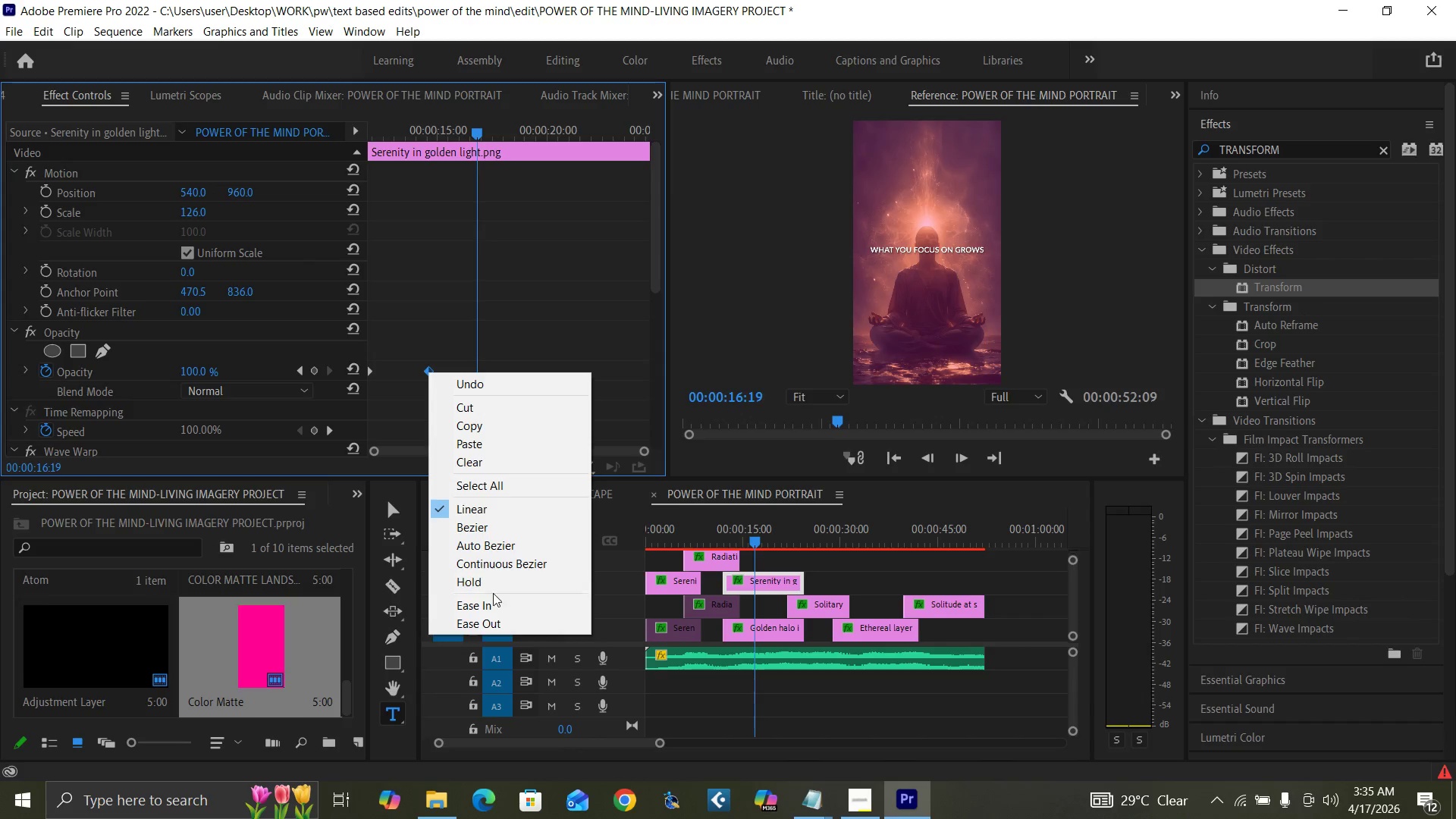 
left_click([491, 605])
 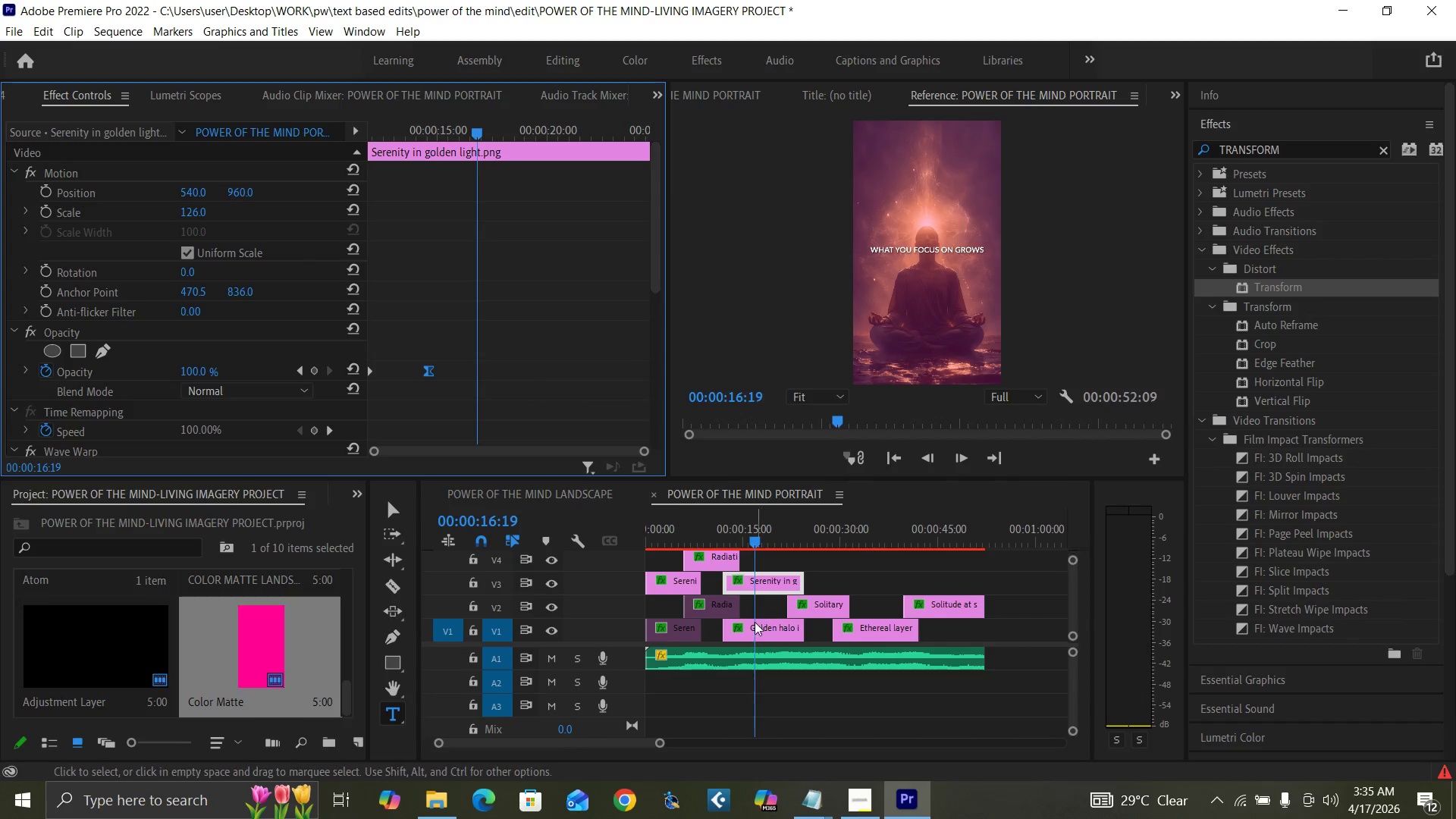 
left_click([754, 629])
 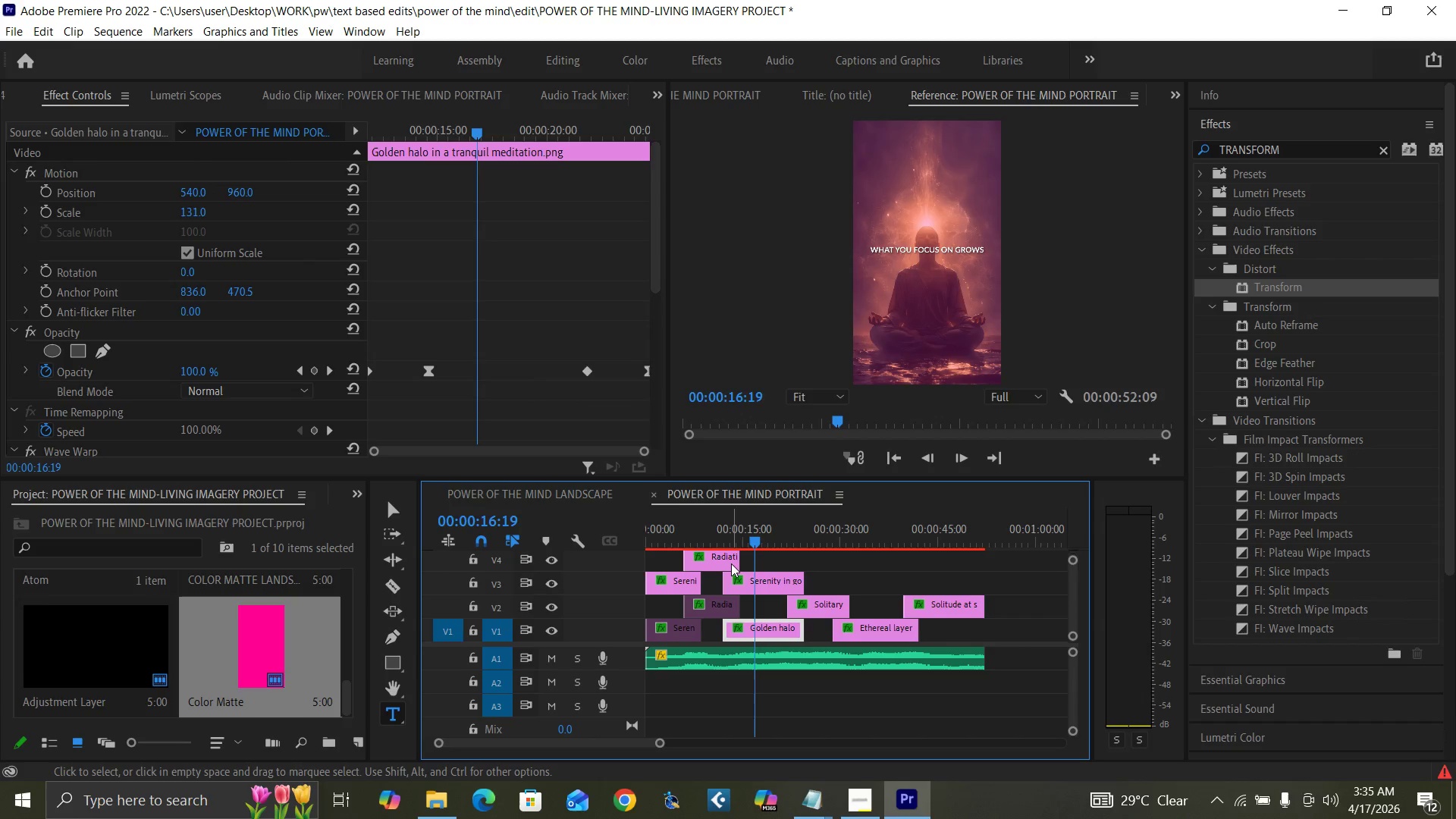 
left_click([726, 557])
 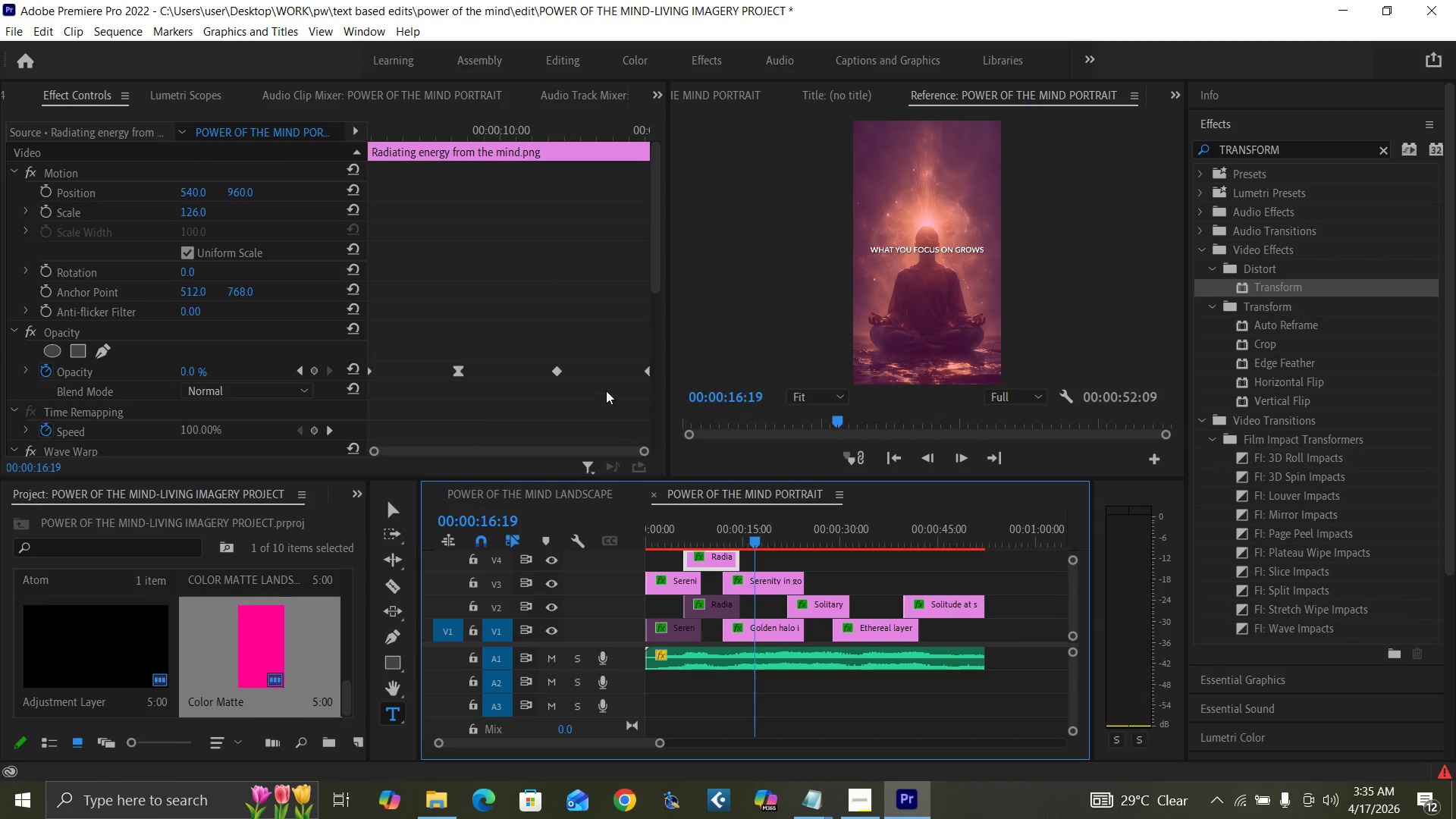 
left_click([648, 368])
 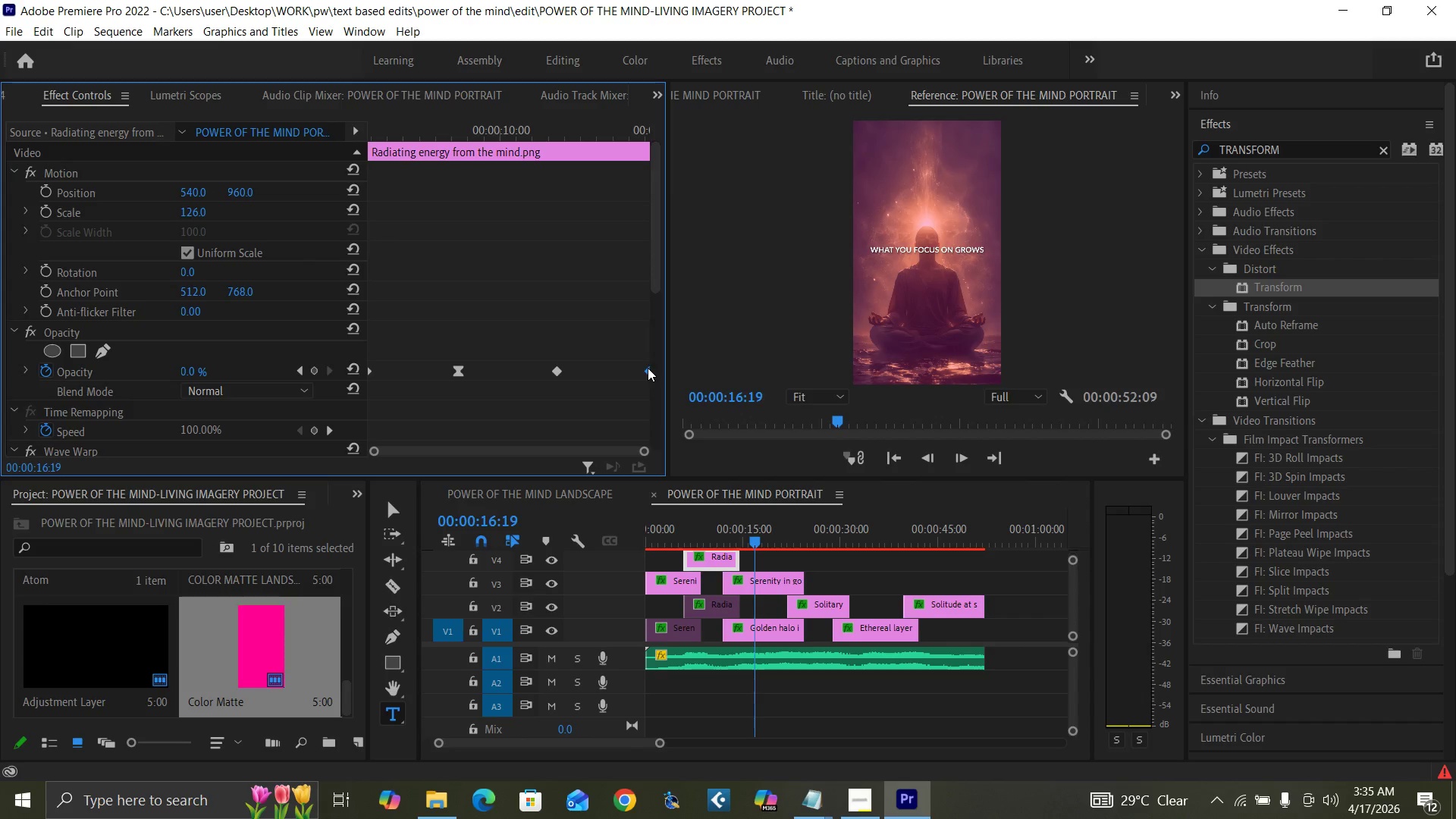 
right_click([648, 368])
 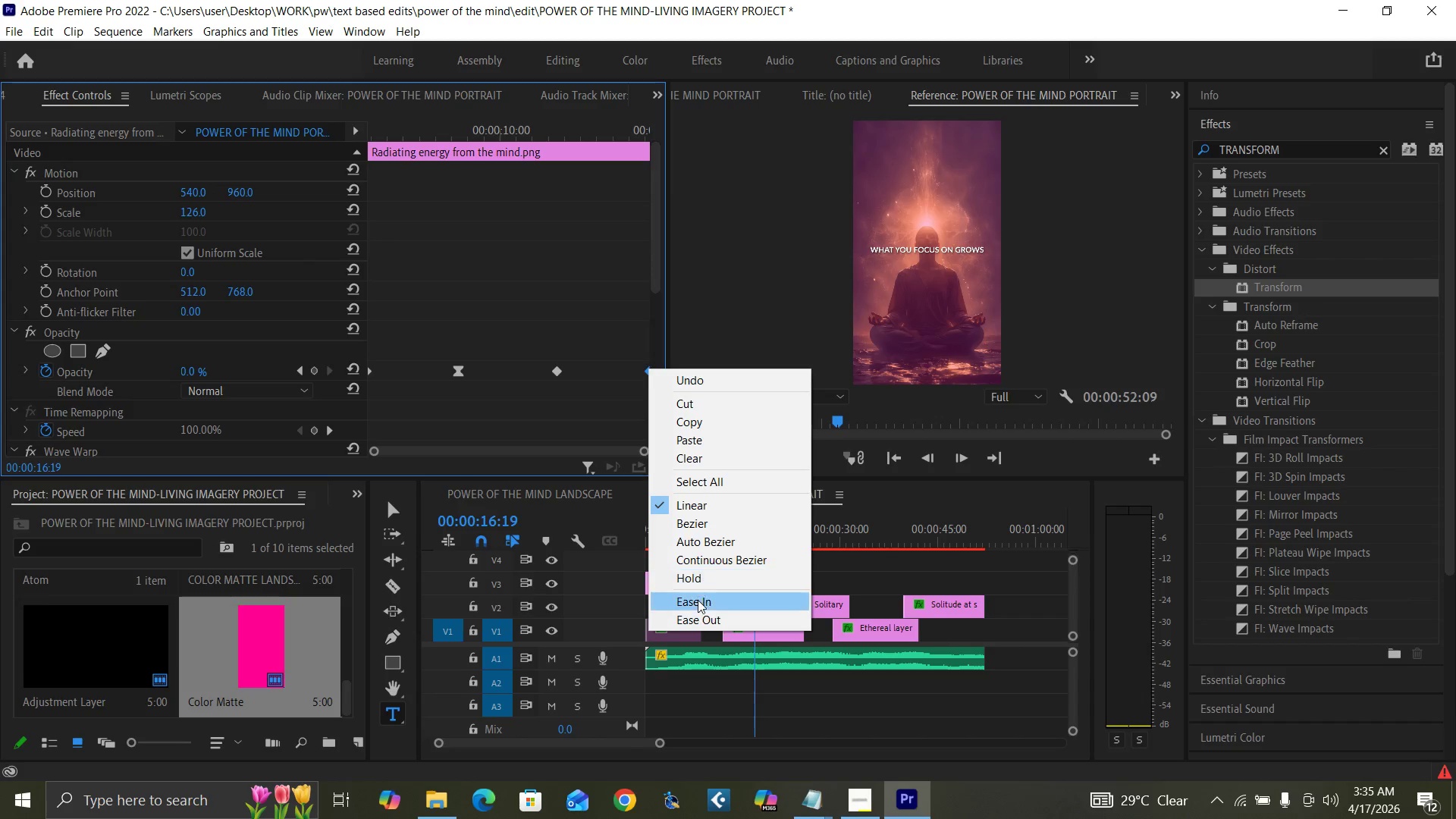 
left_click([698, 615])
 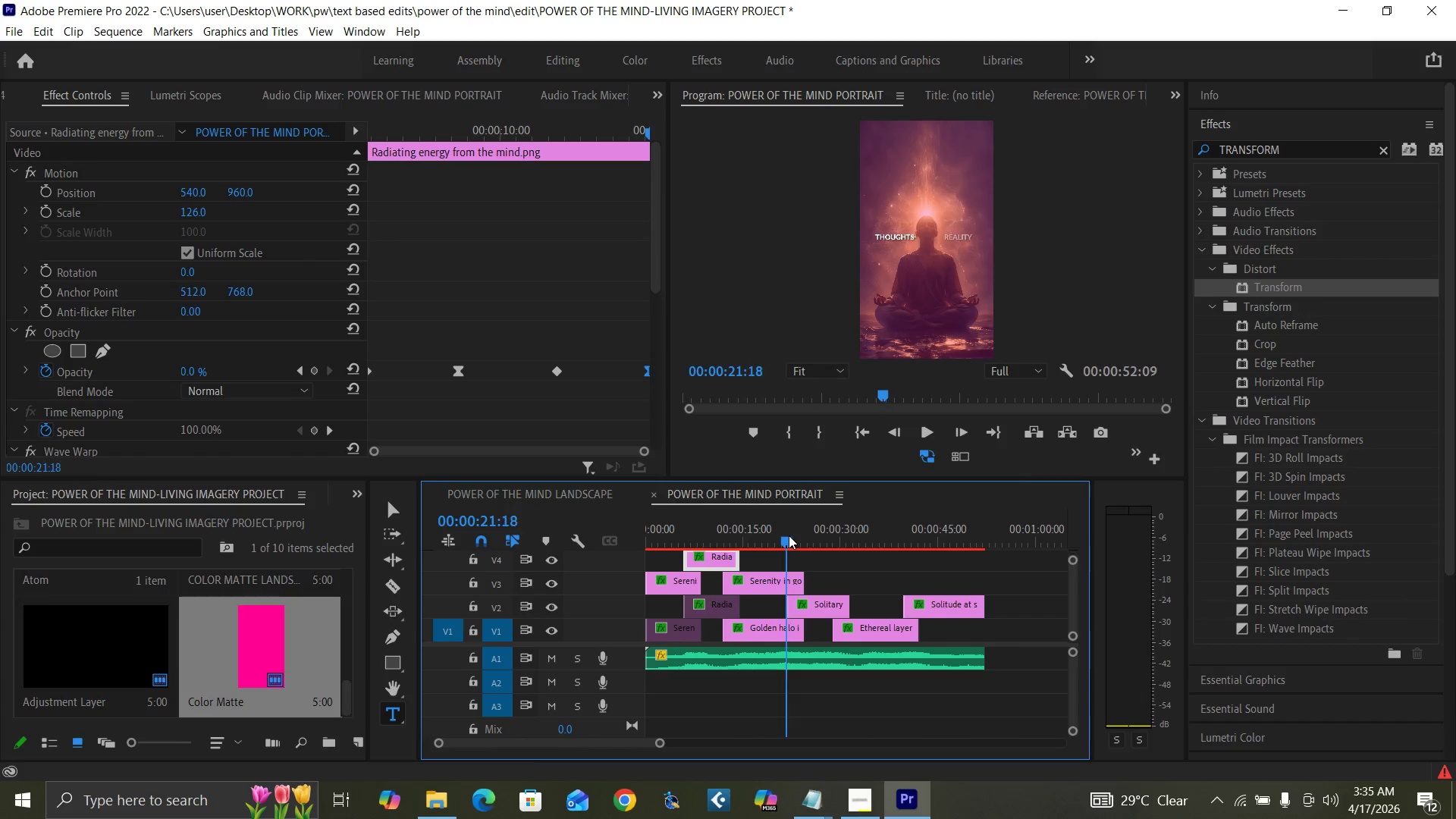 
key(Equal)
 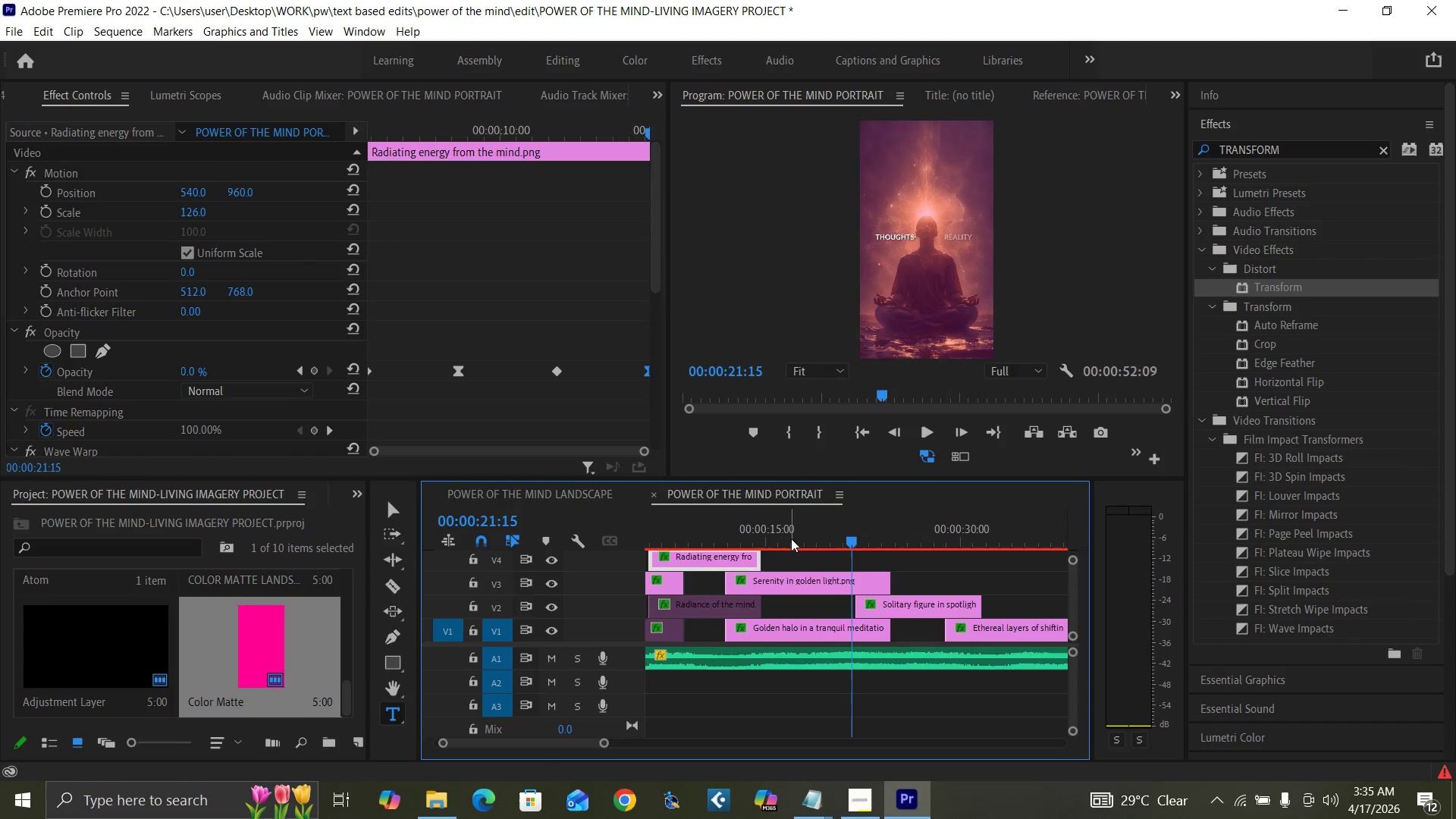 
key(Equal)
 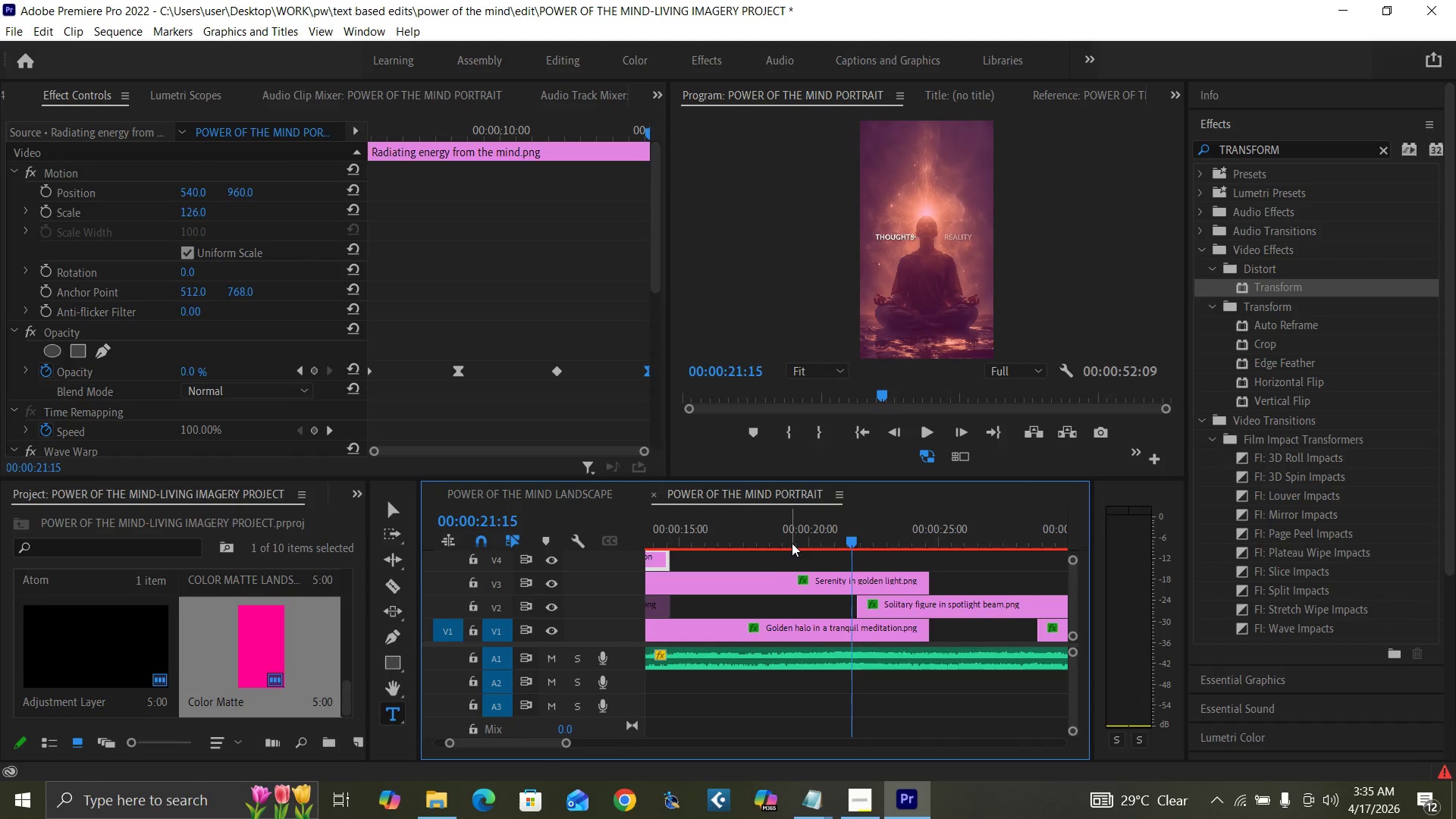 
key(Equal)
 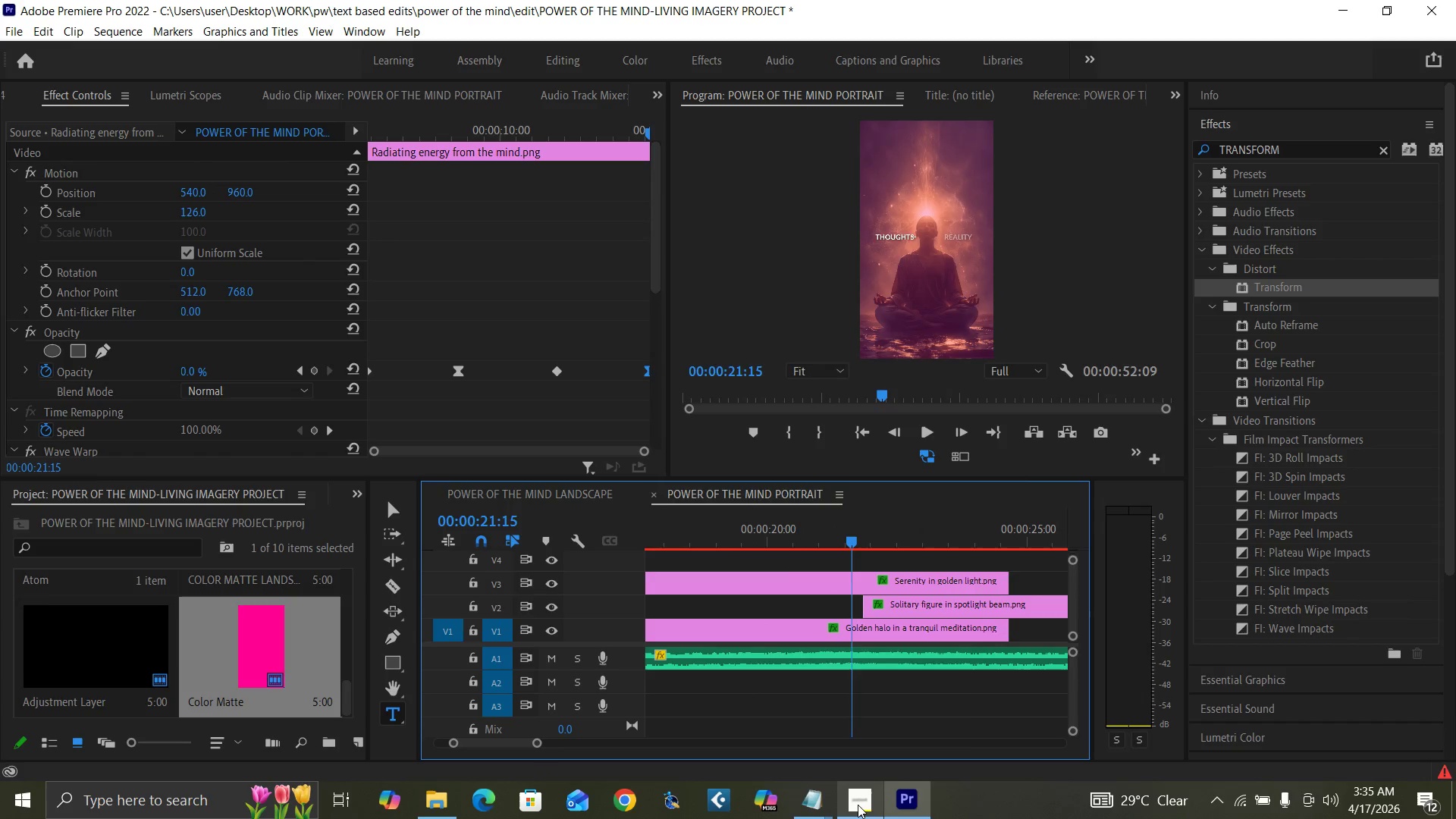 
mouse_move([886, 765])
 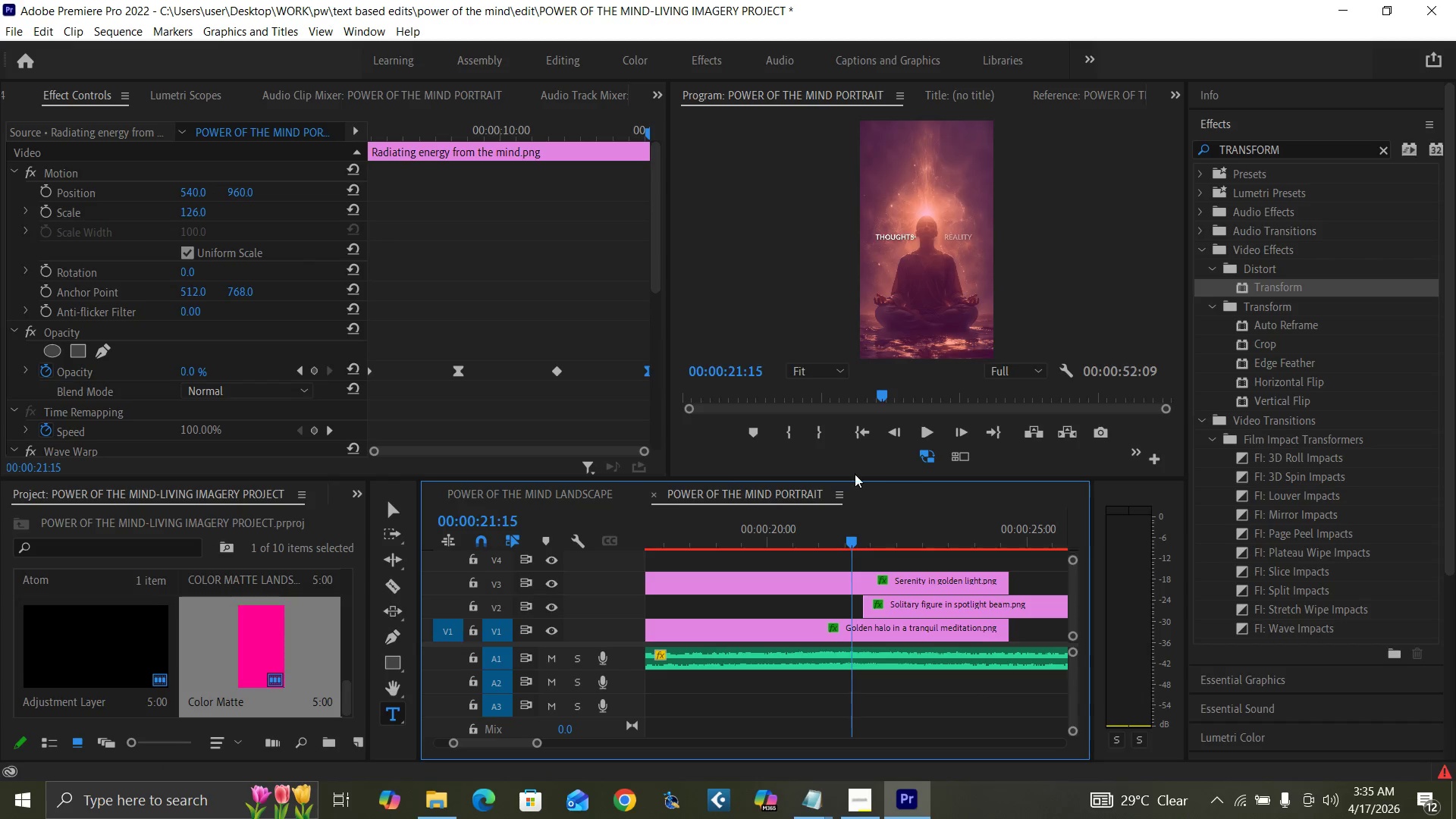 
key(ArrowRight)
 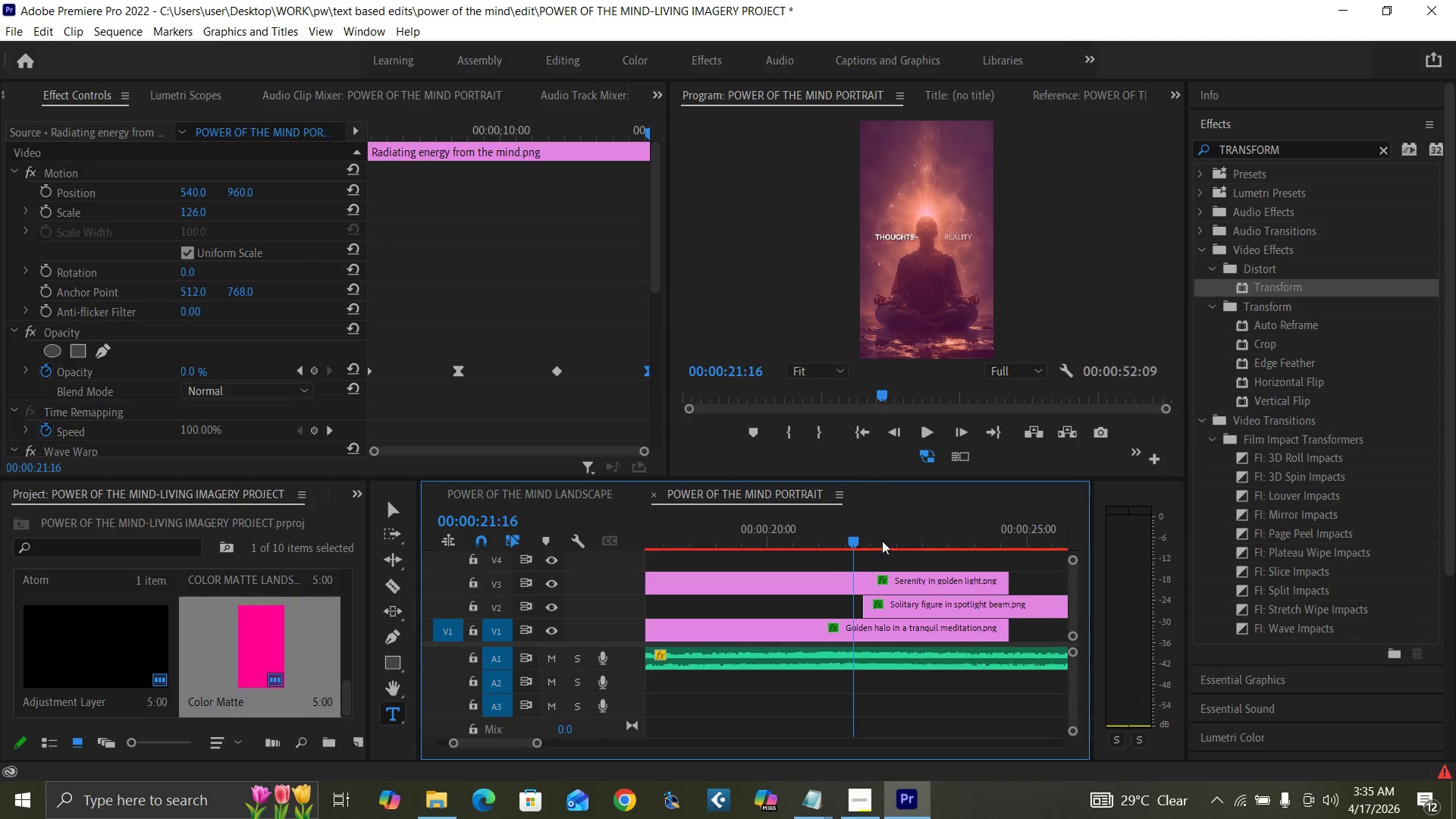 
key(ArrowRight)
 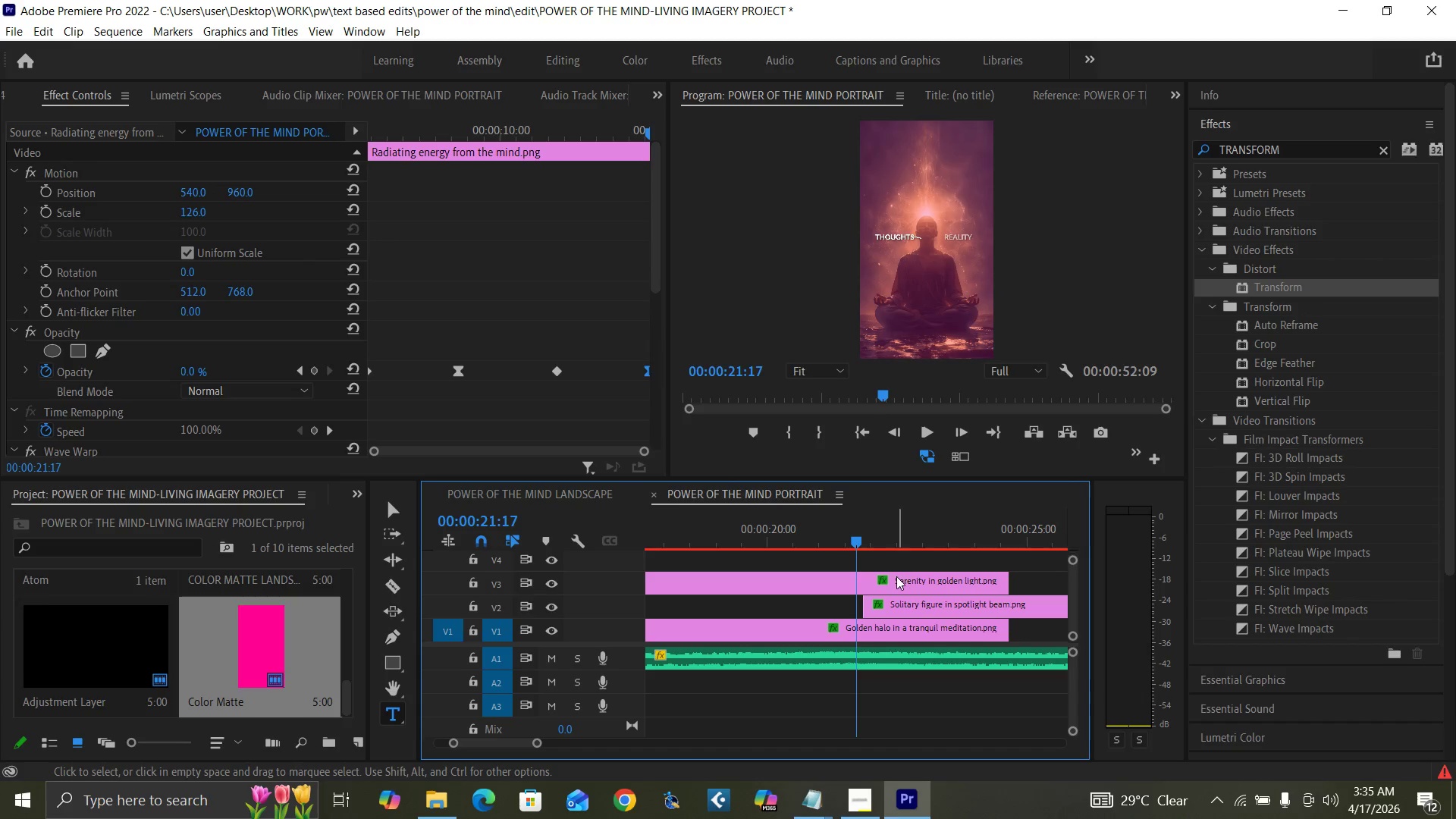 
key(ArrowRight)
 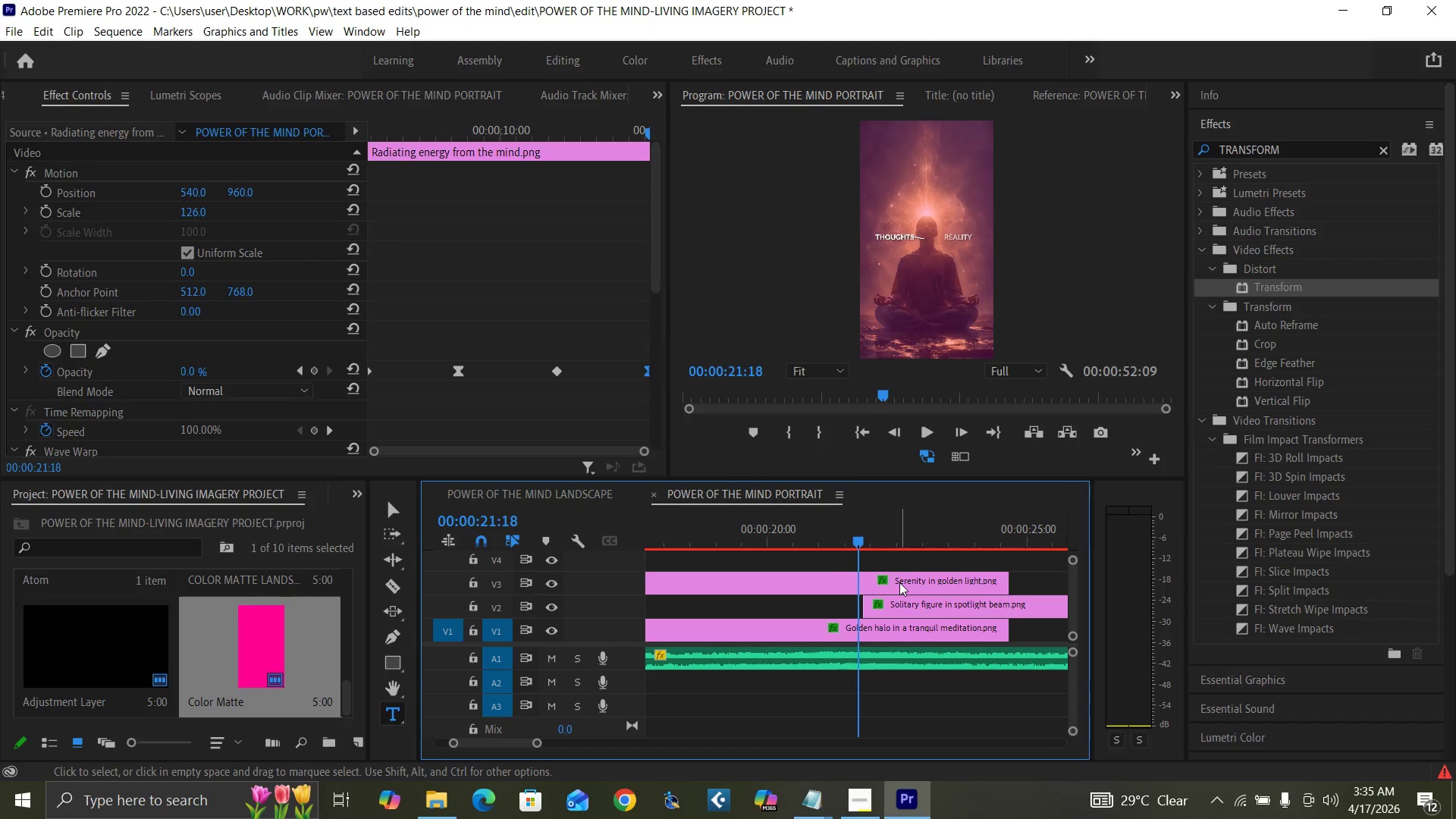 
key(ArrowRight)
 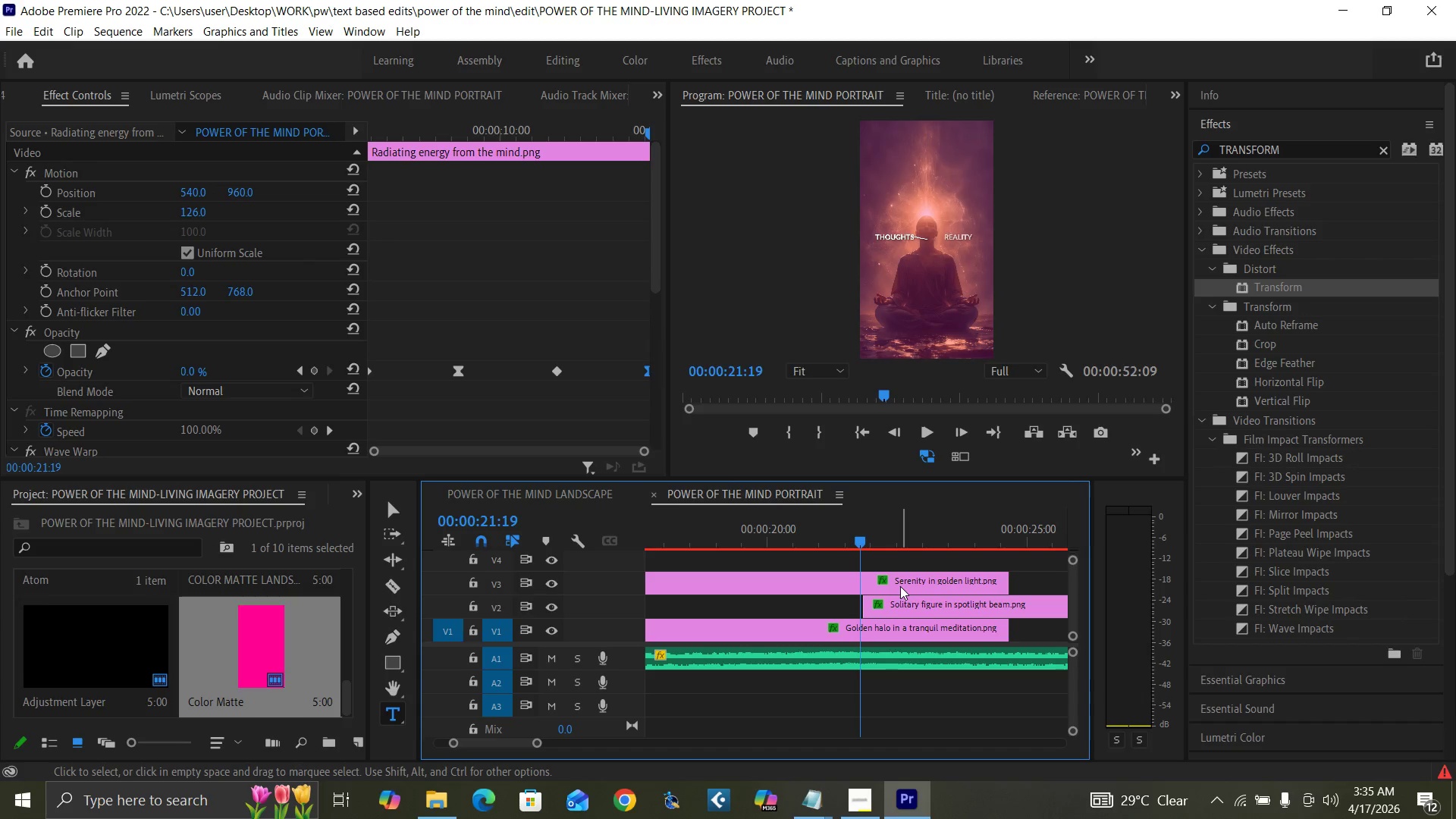 
key(ArrowRight)
 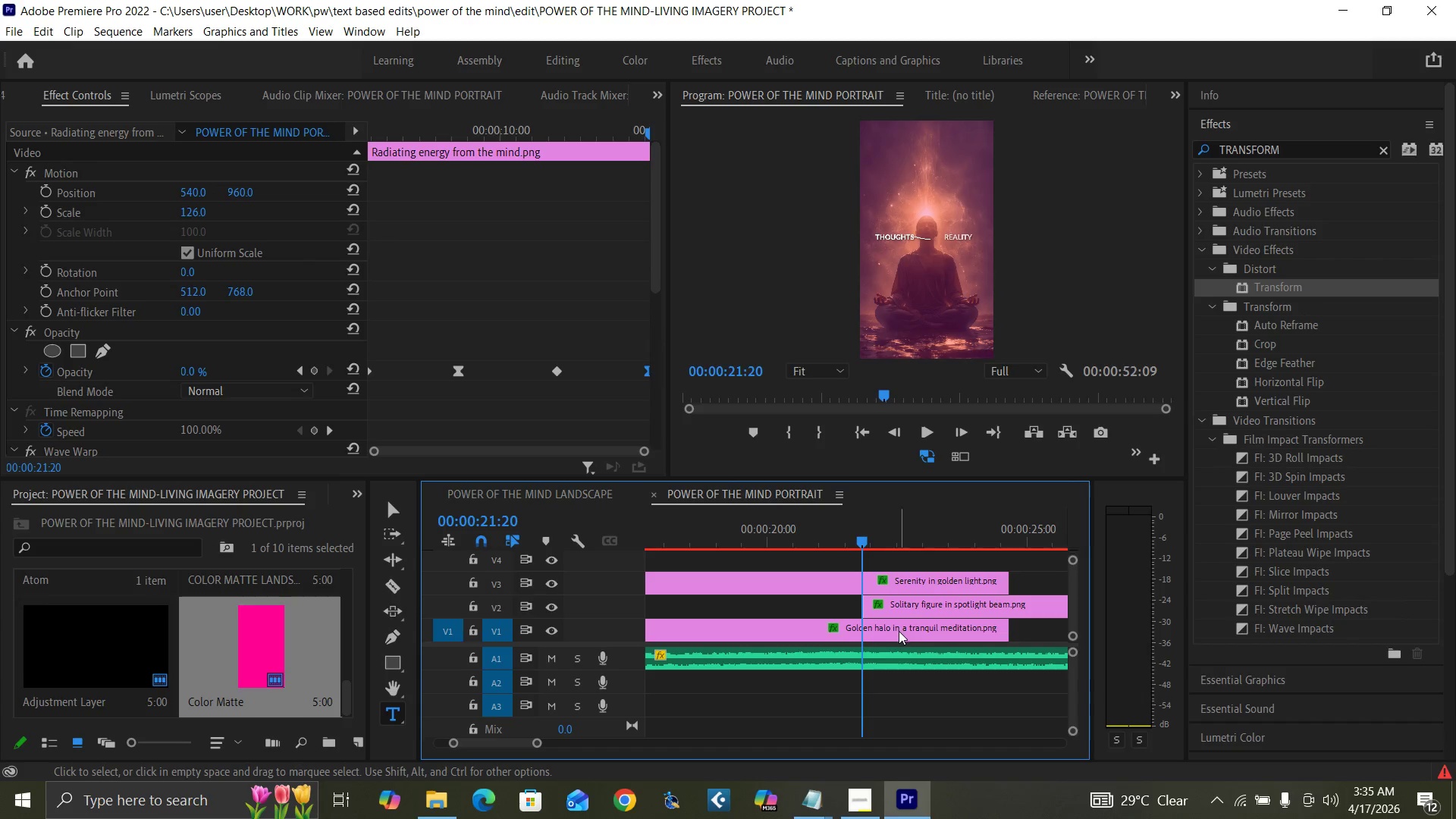 
left_click([899, 631])
 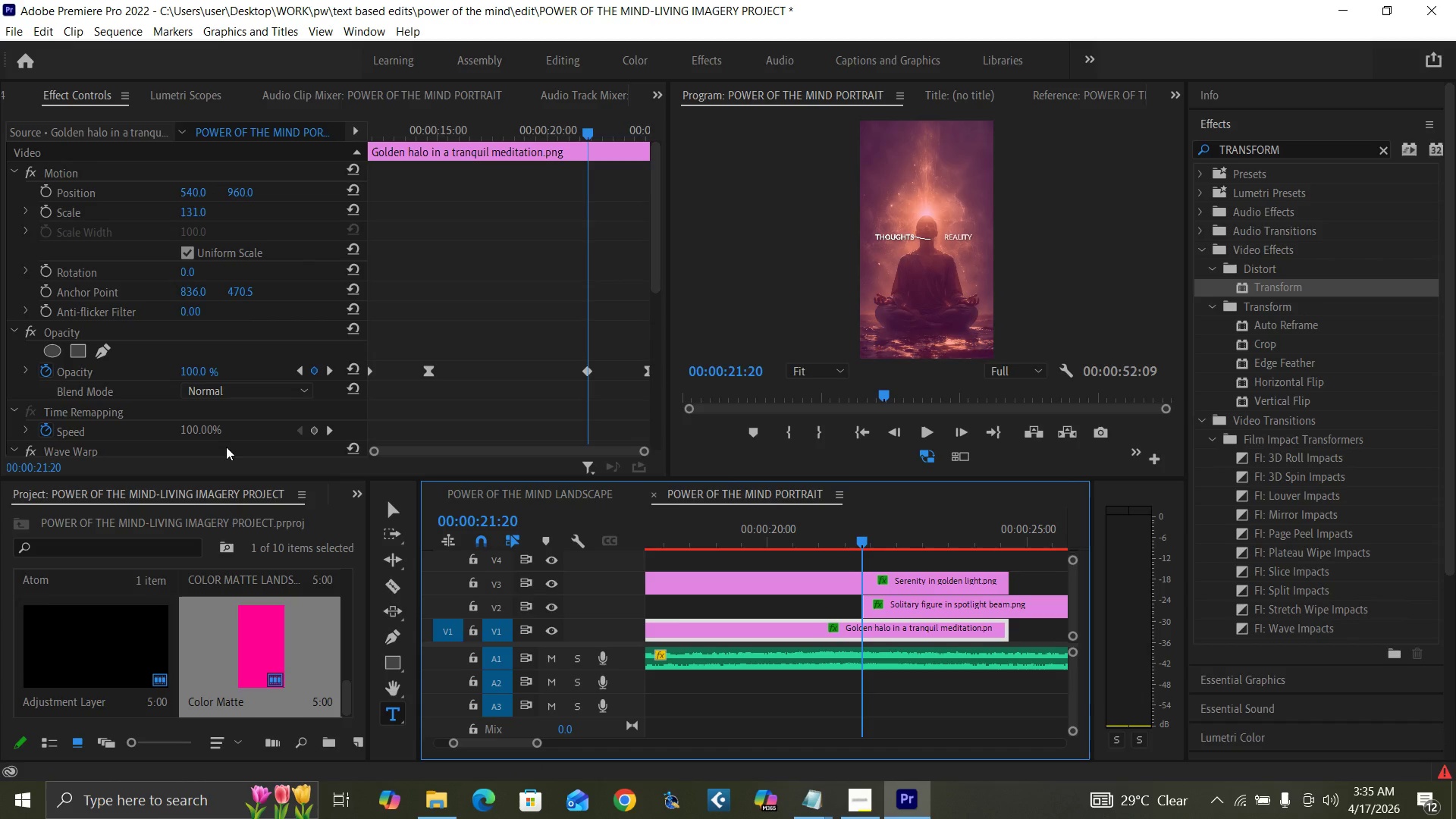 
left_click([920, 588])
 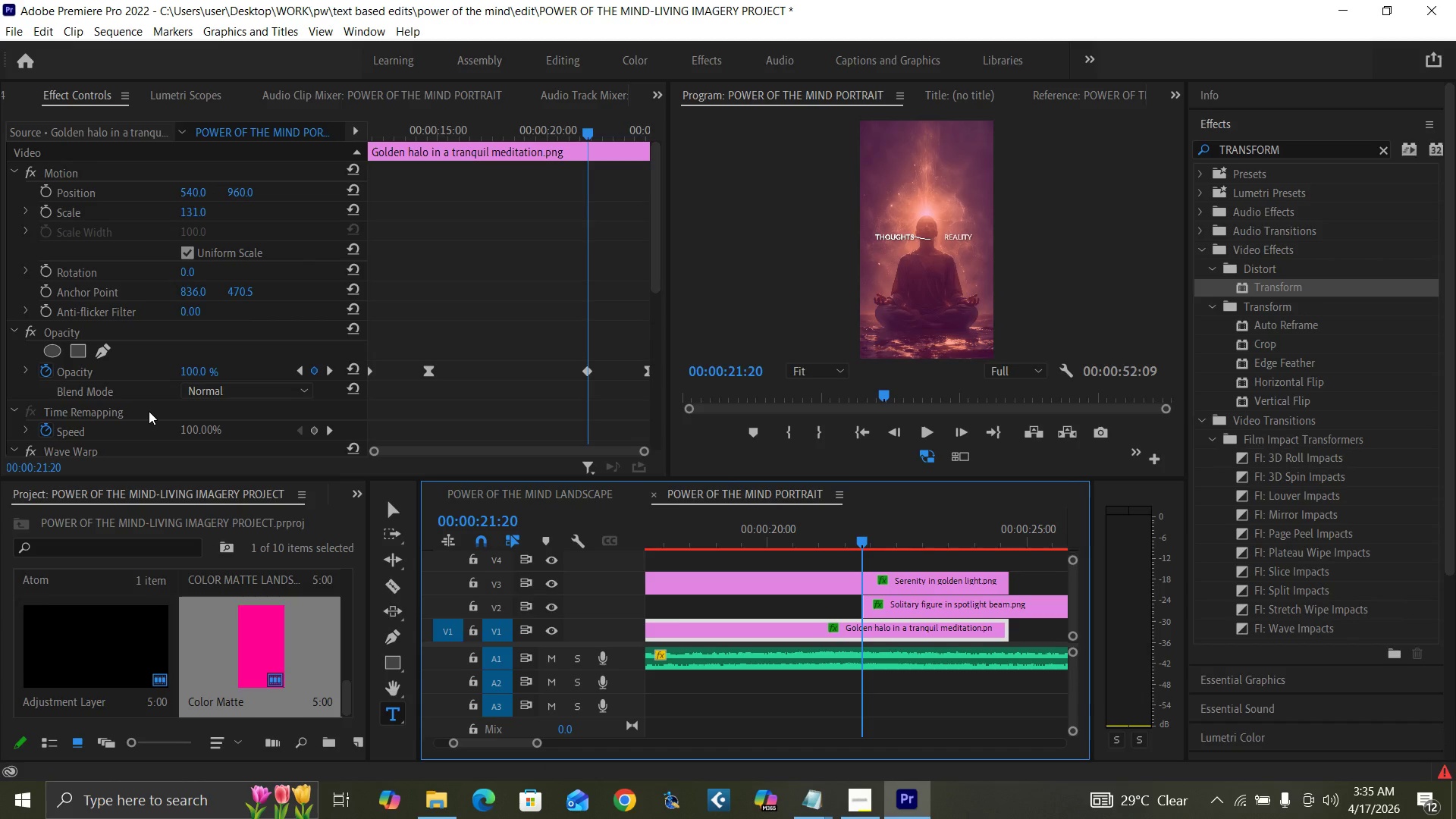 
left_click([191, 371])
 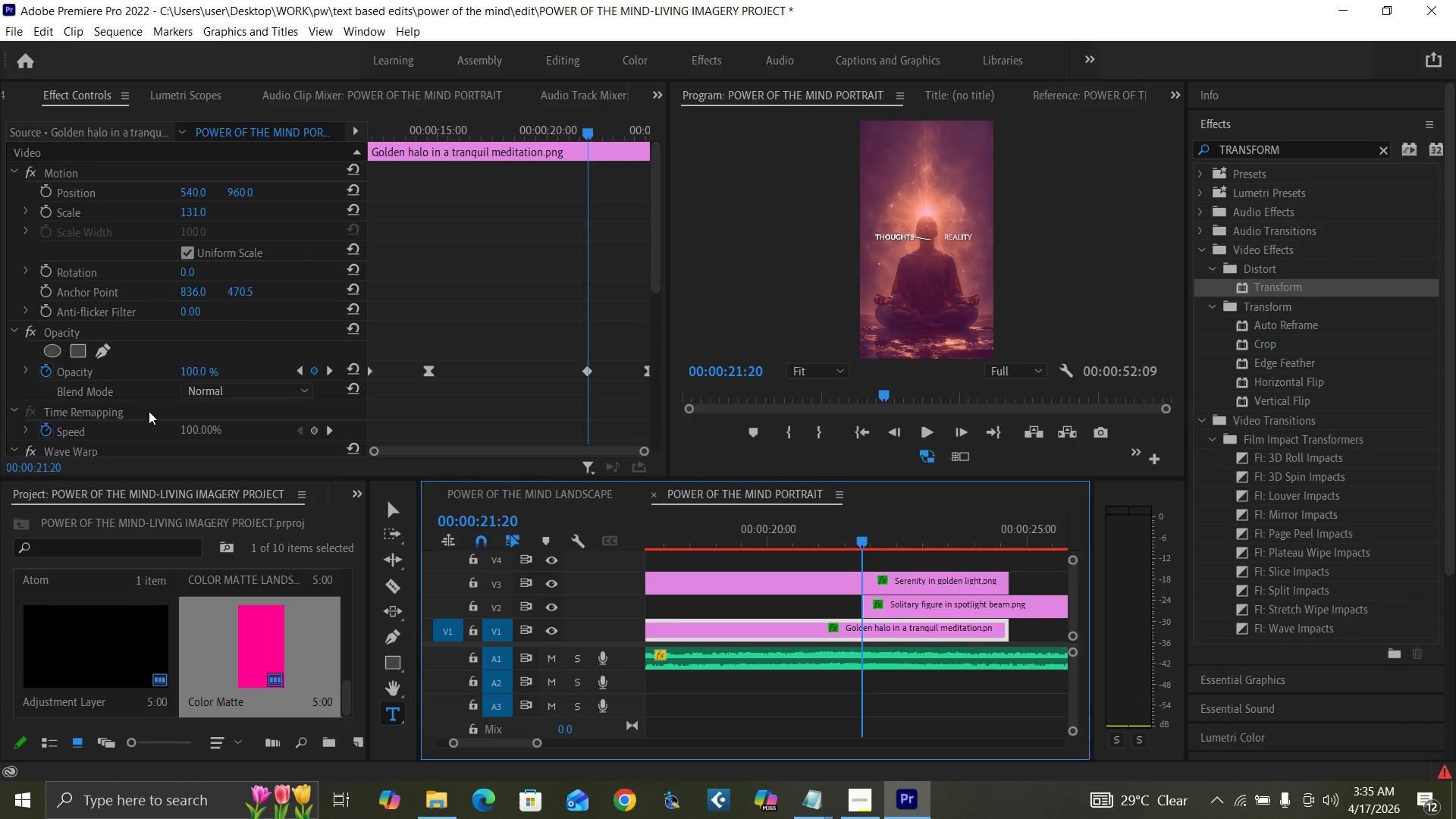 
type(100)
 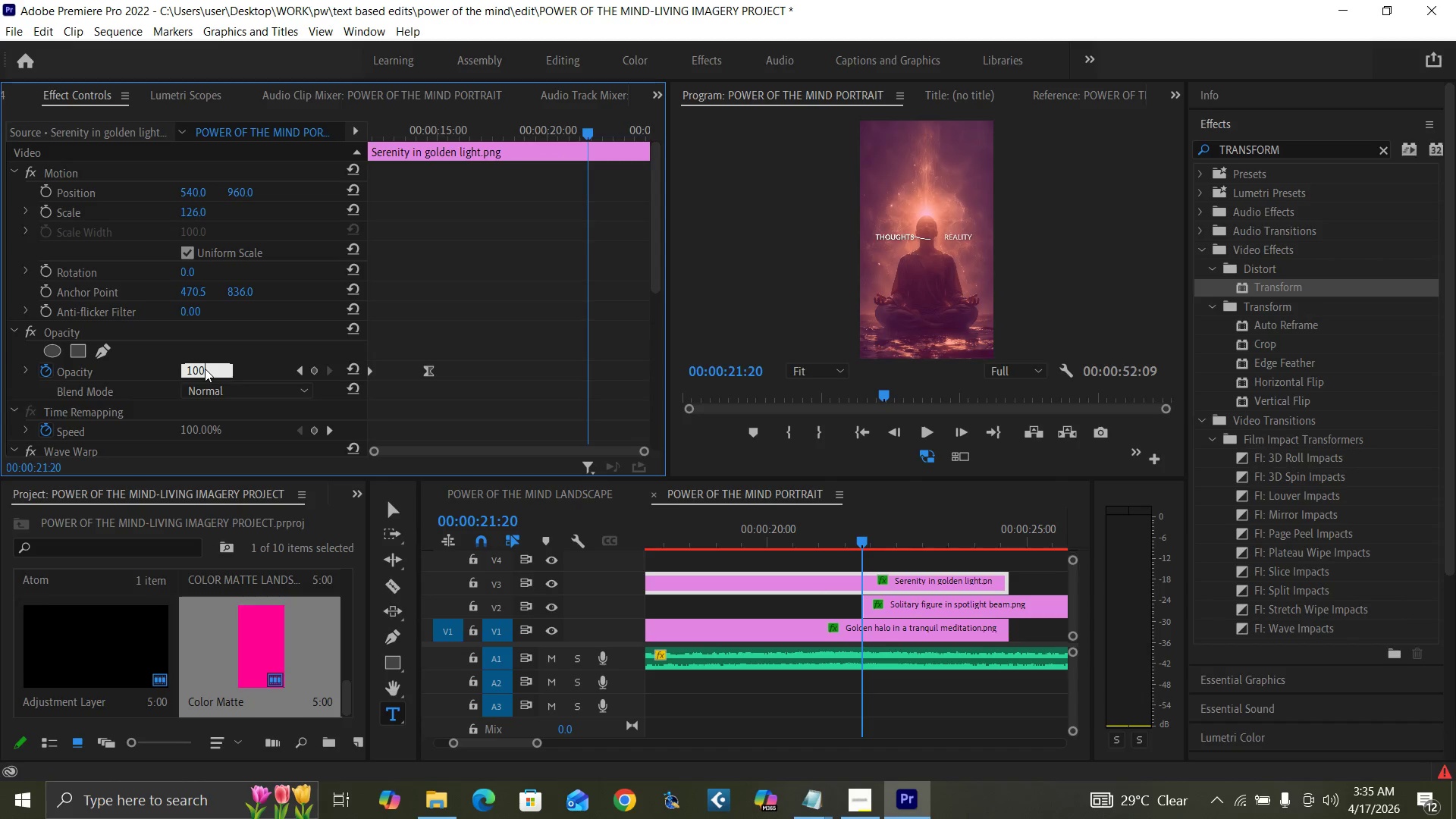 
key(Enter)
 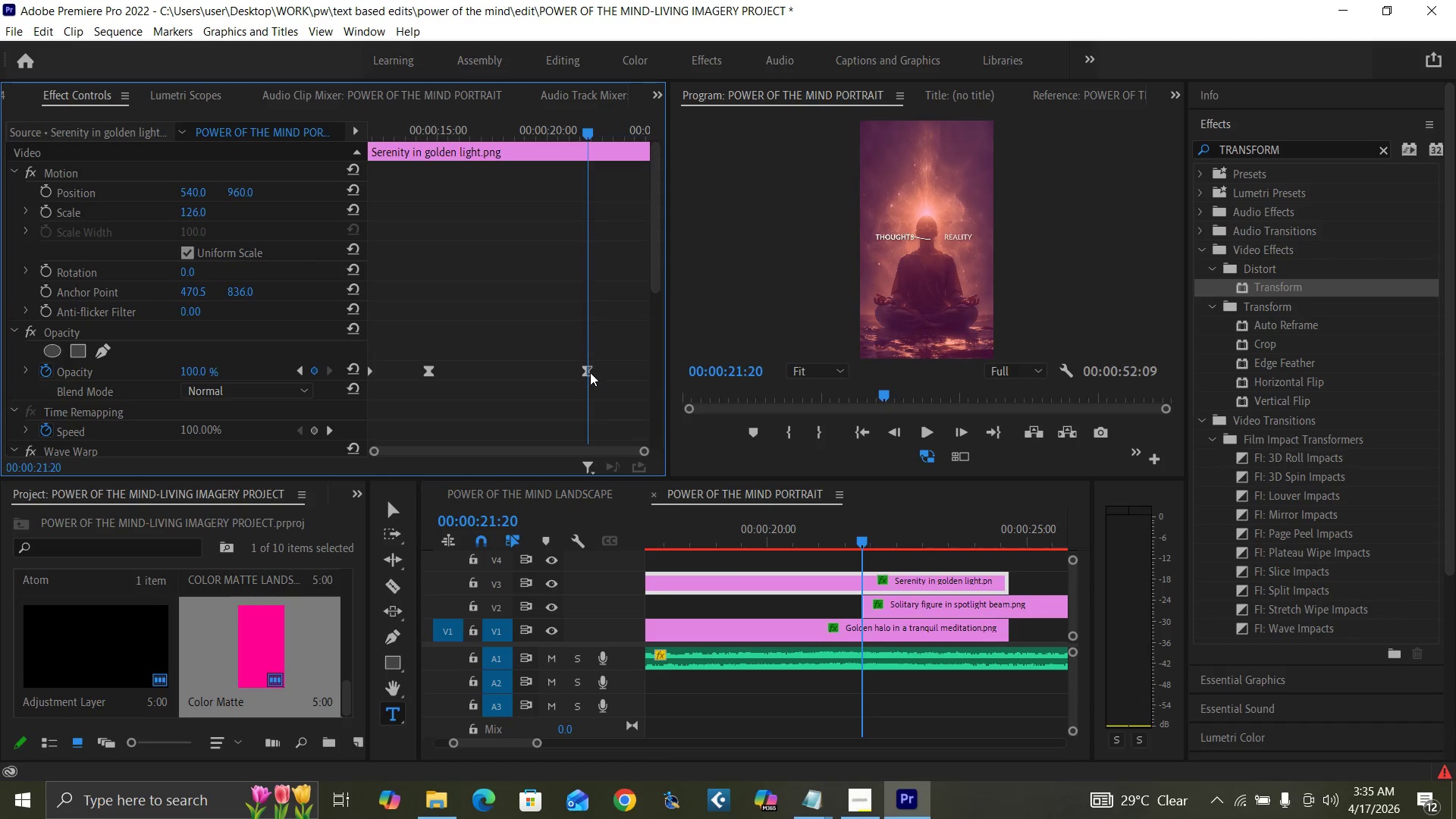 
right_click([585, 373])
 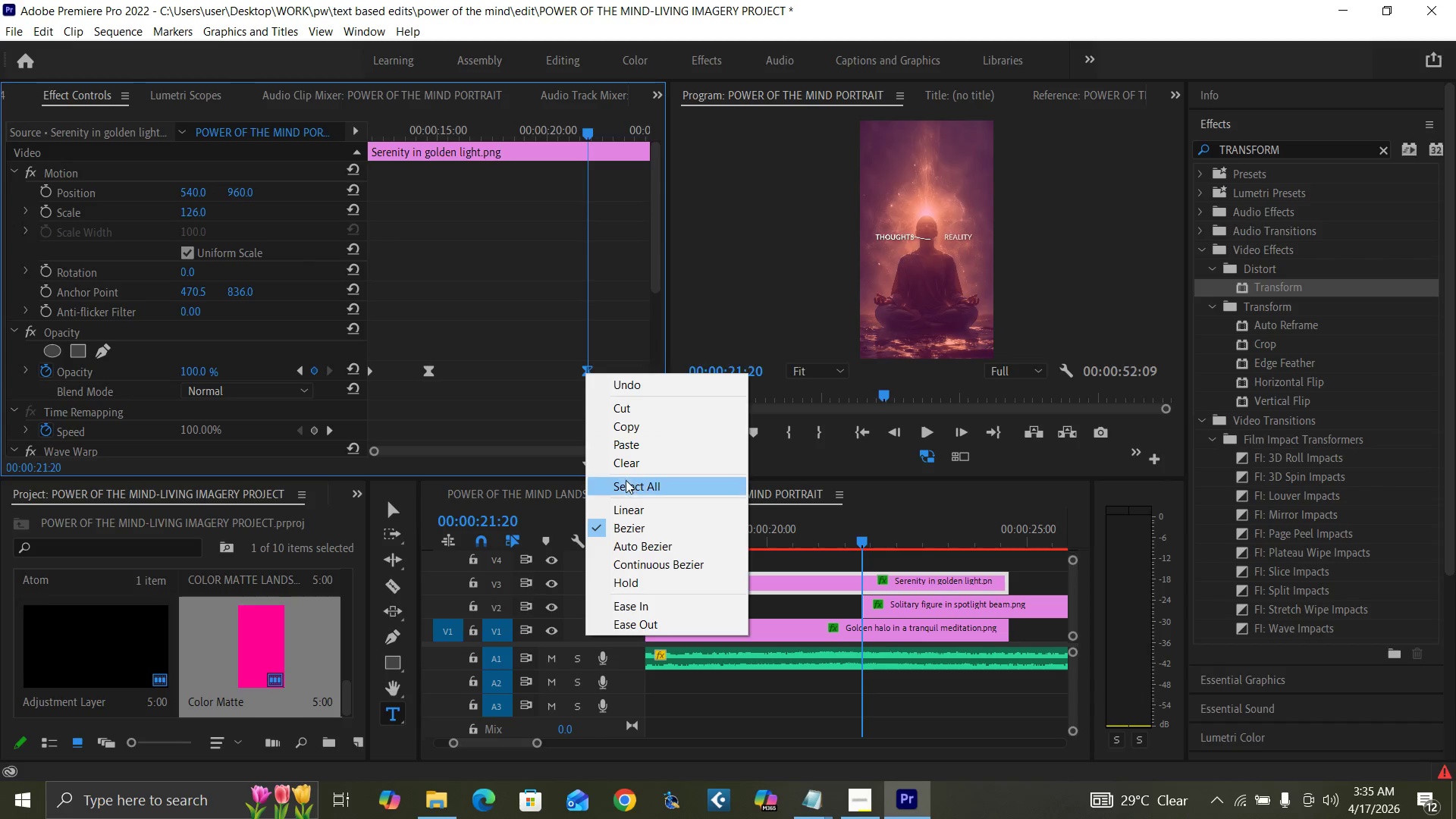 
left_click([624, 506])
 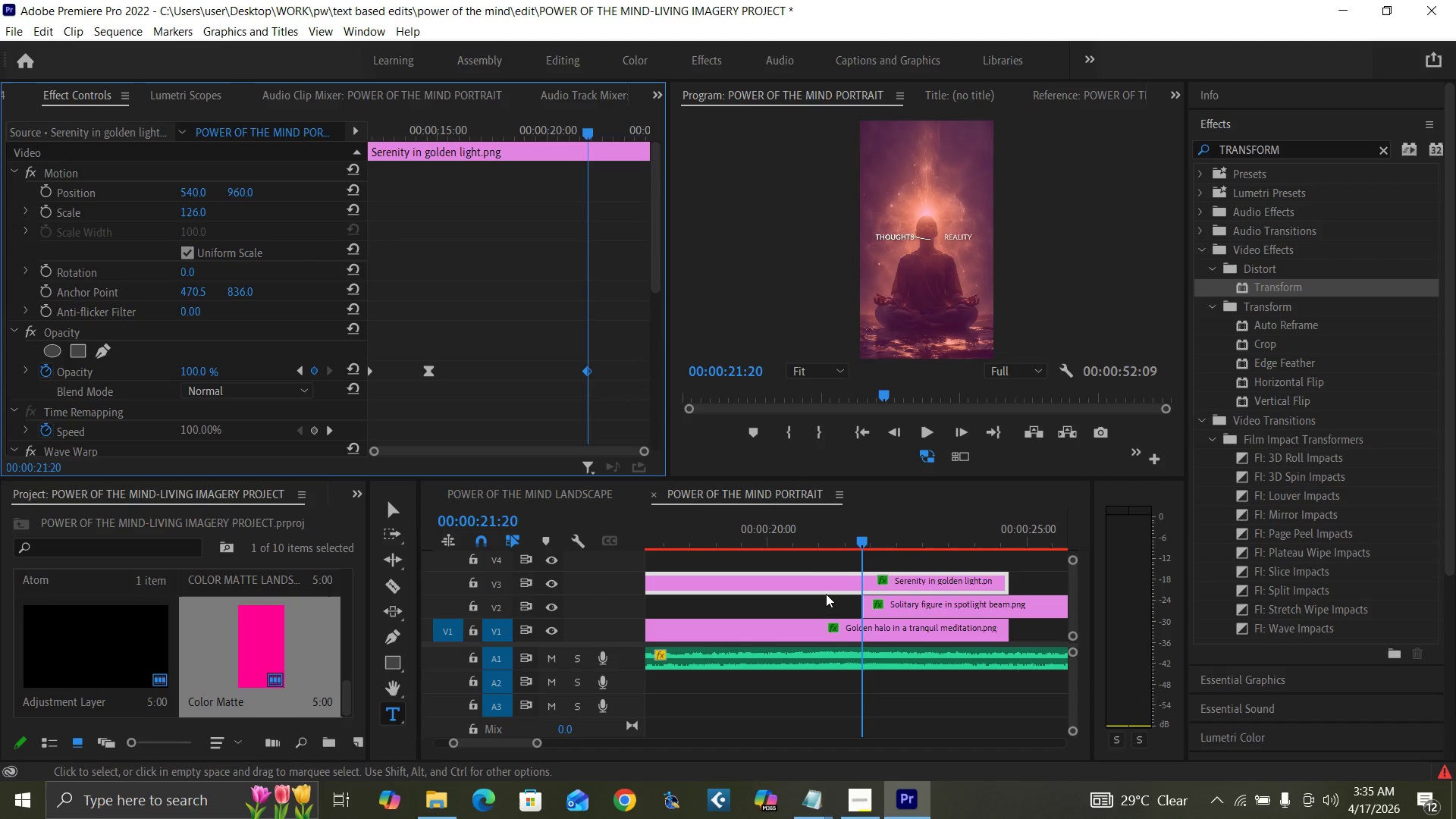 
left_click([874, 634])
 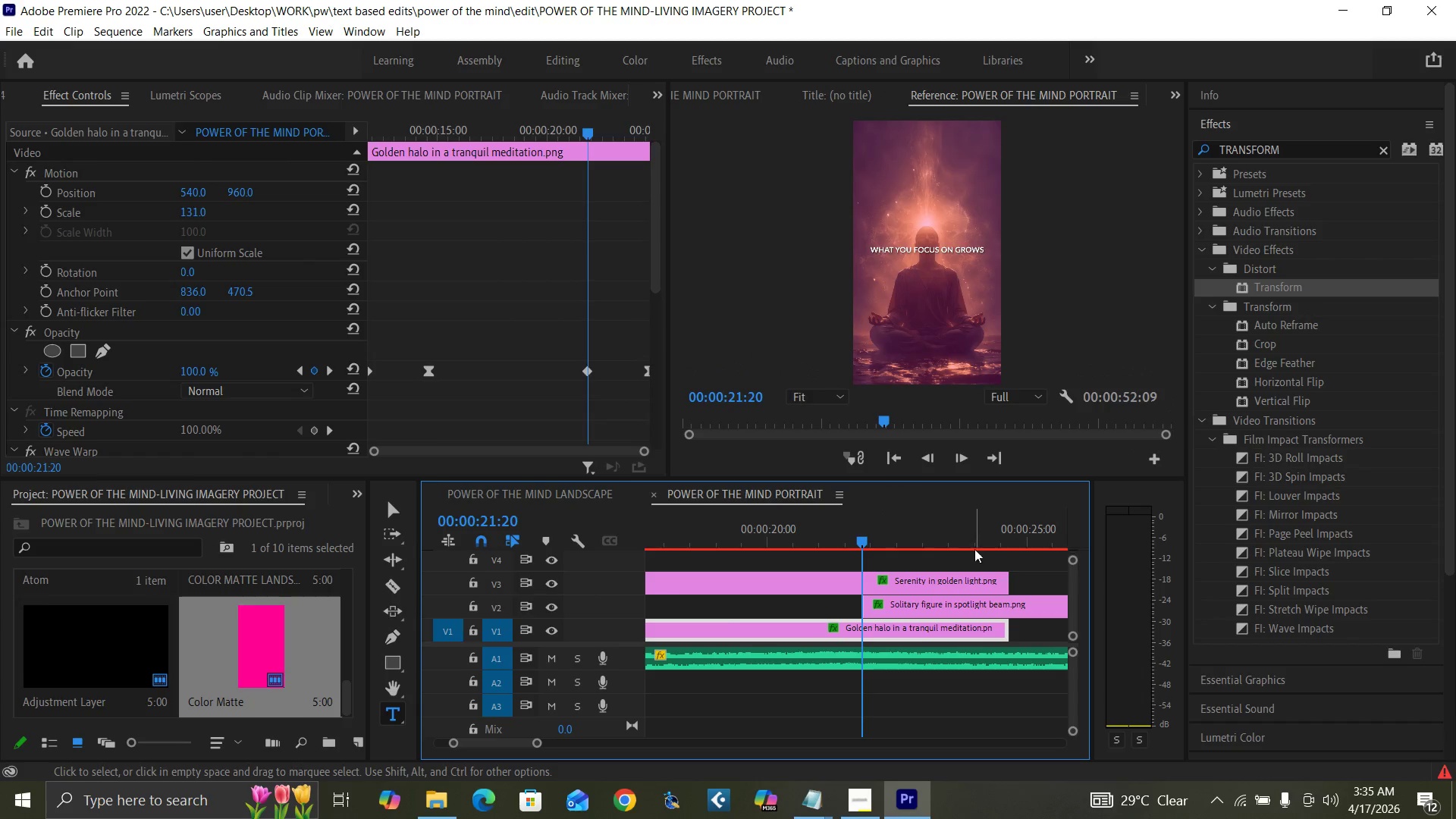 
left_click_drag(start_coordinate=[984, 536], to_coordinate=[1010, 549])
 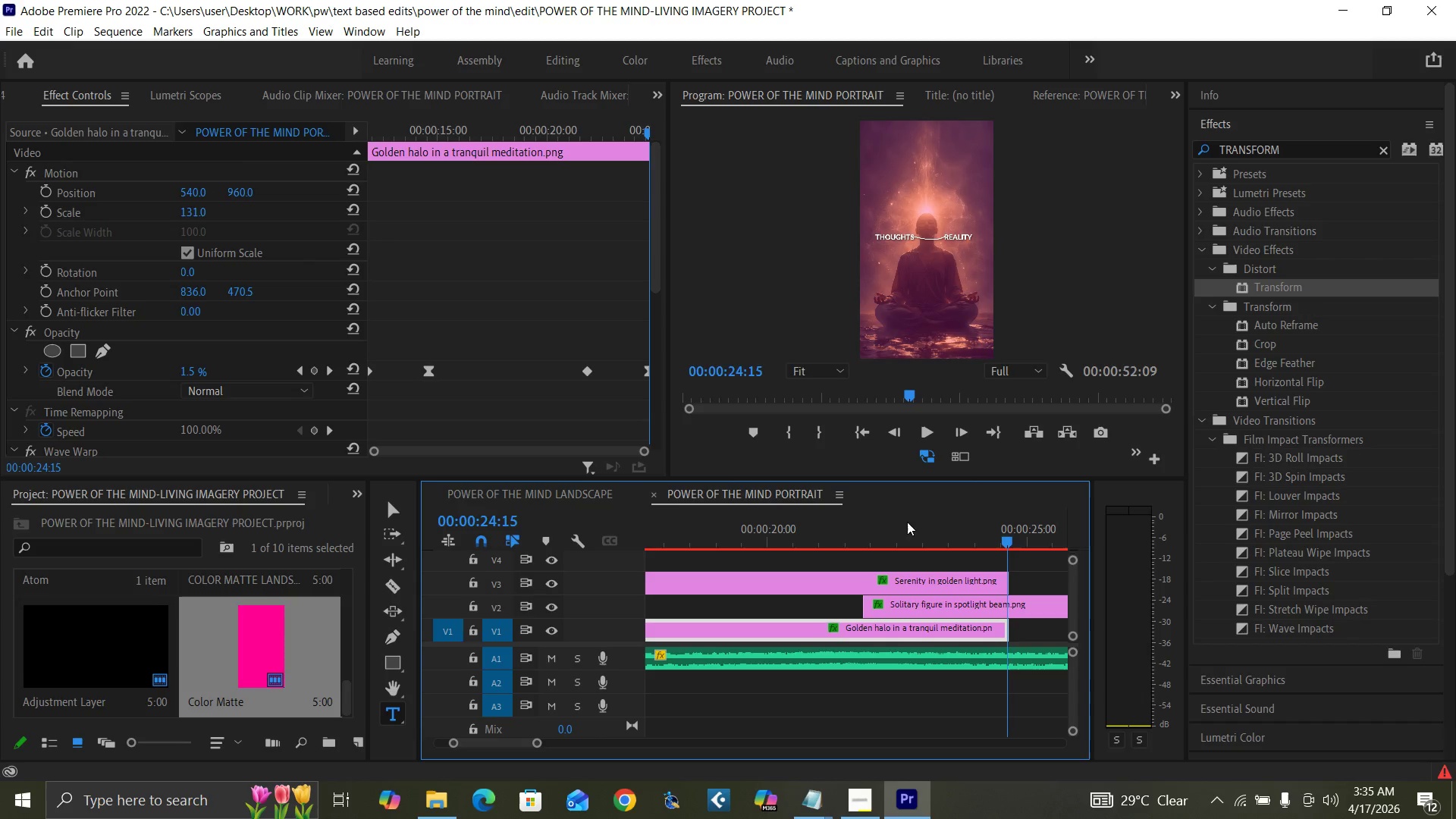 
key(ArrowRight)
 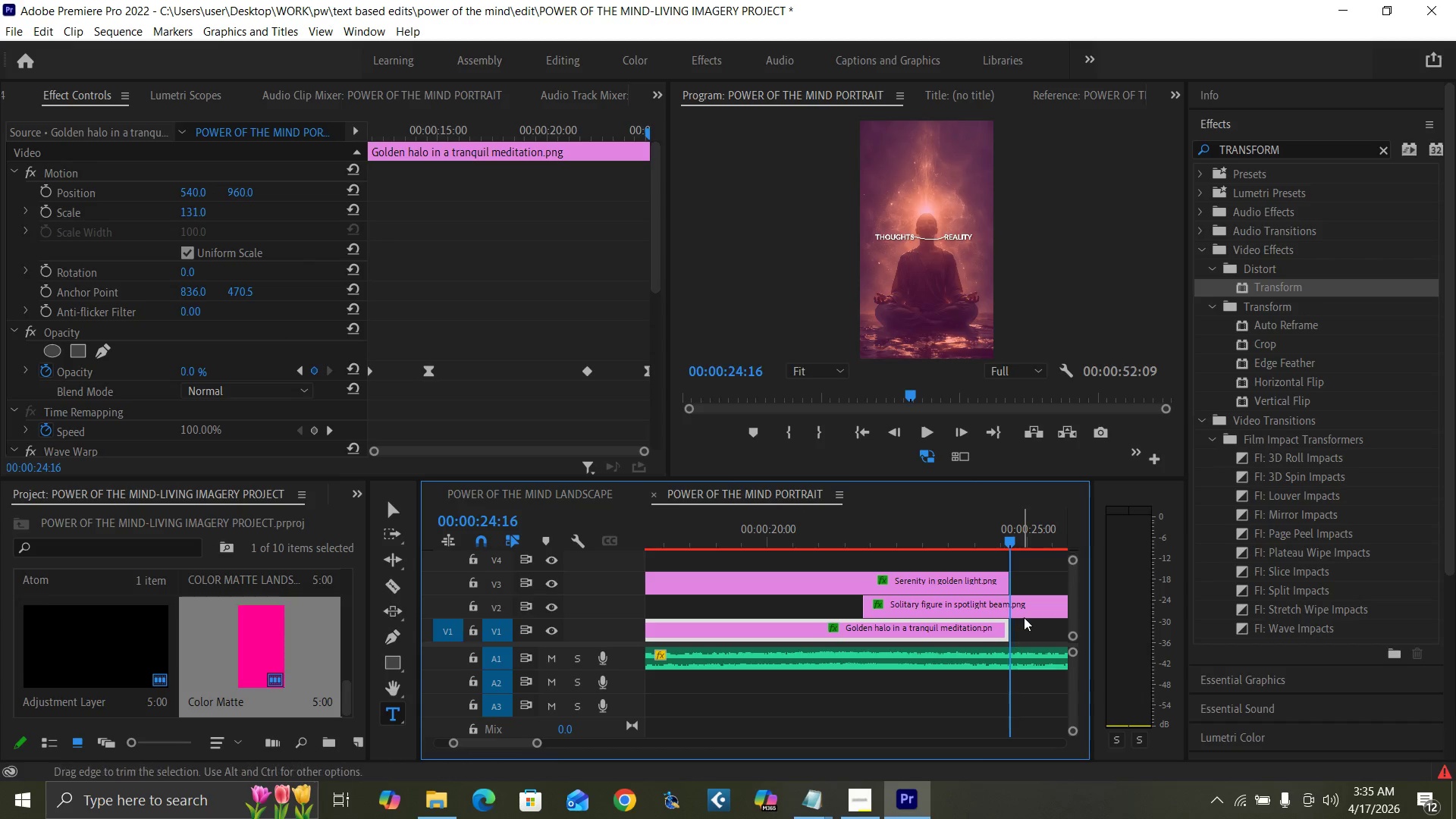 
left_click([996, 580])
 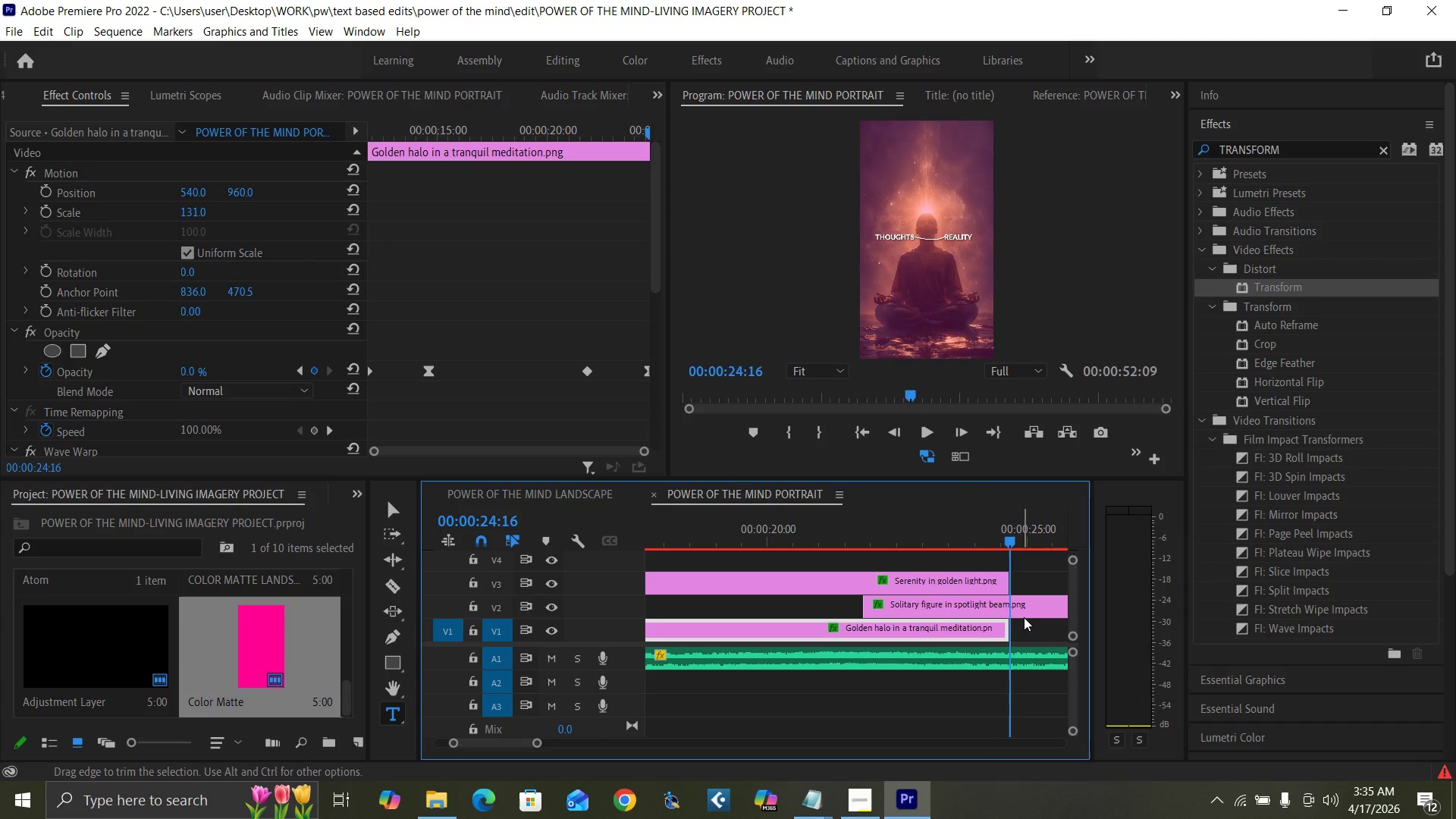 
left_click([977, 579])
 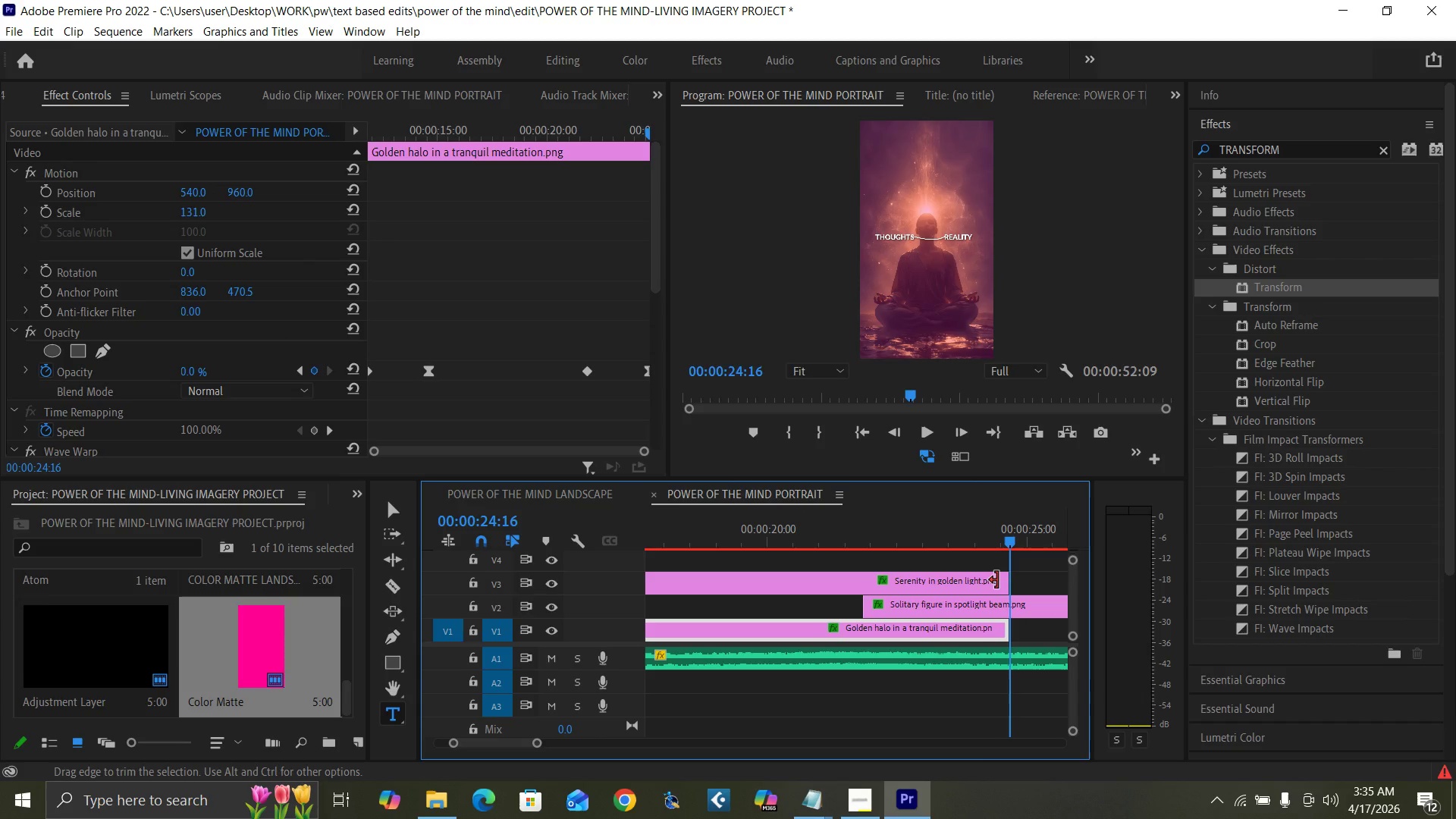 
left_click([188, 366])
 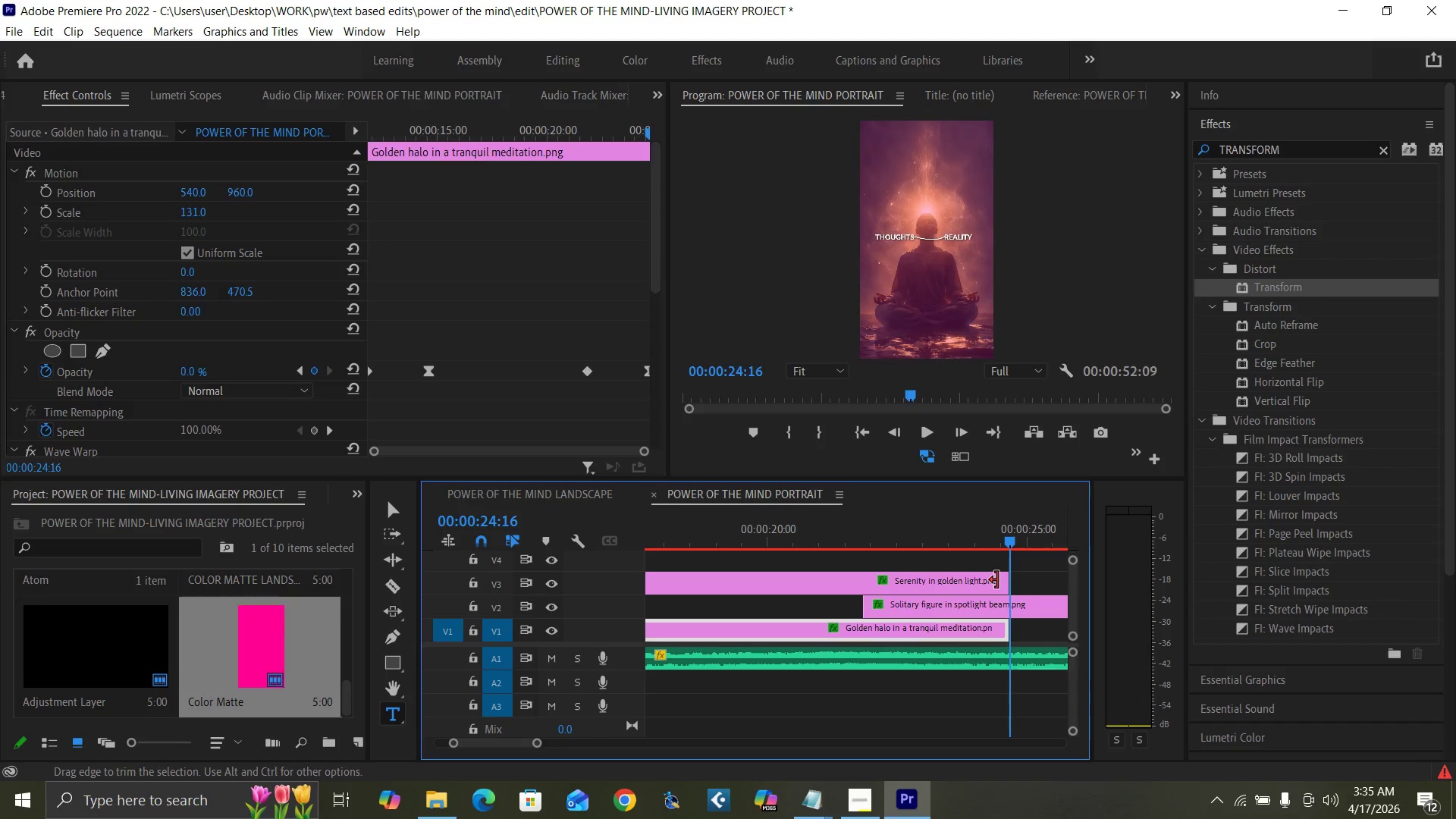 
key(0)
 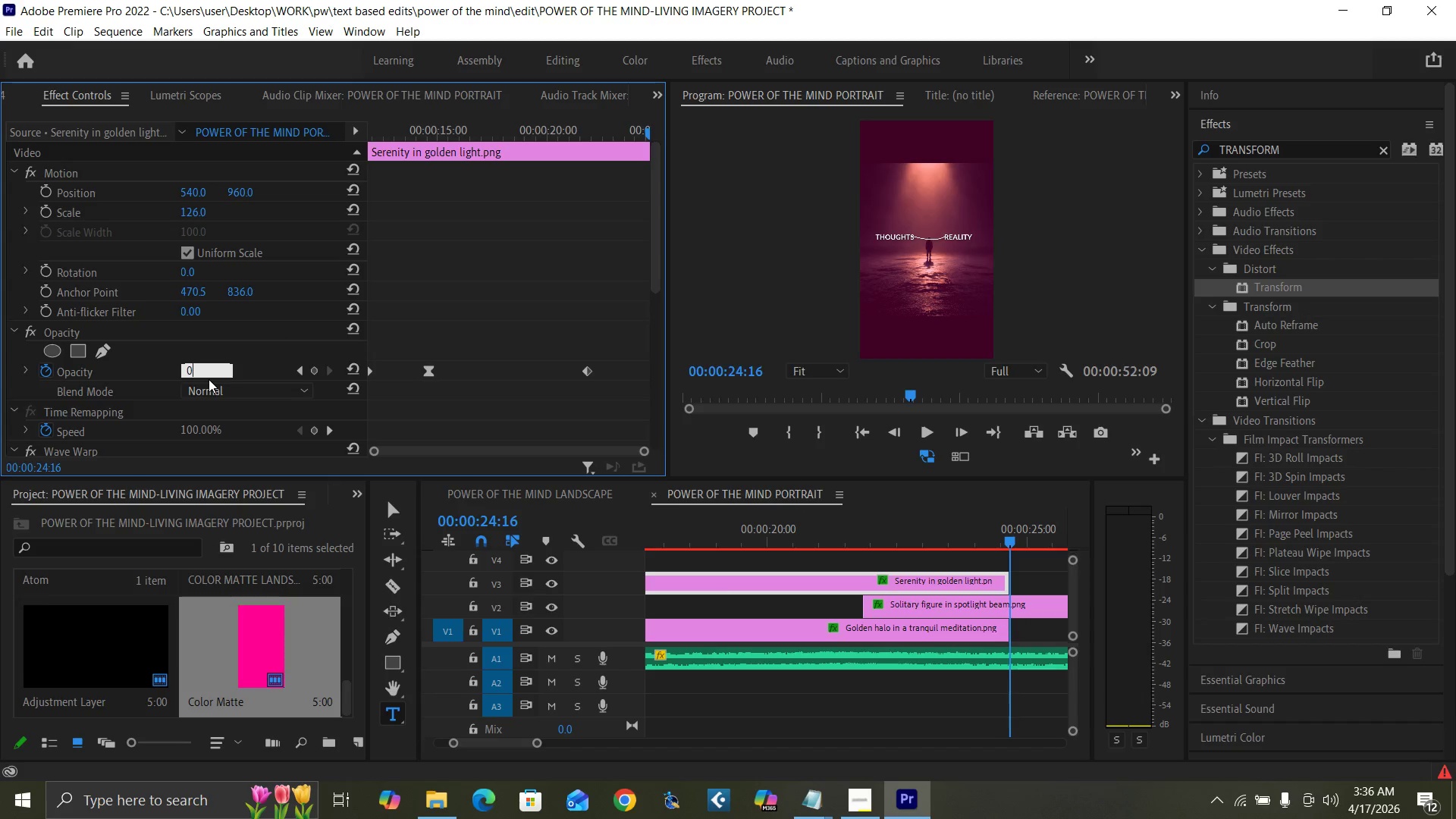 
key(Enter)
 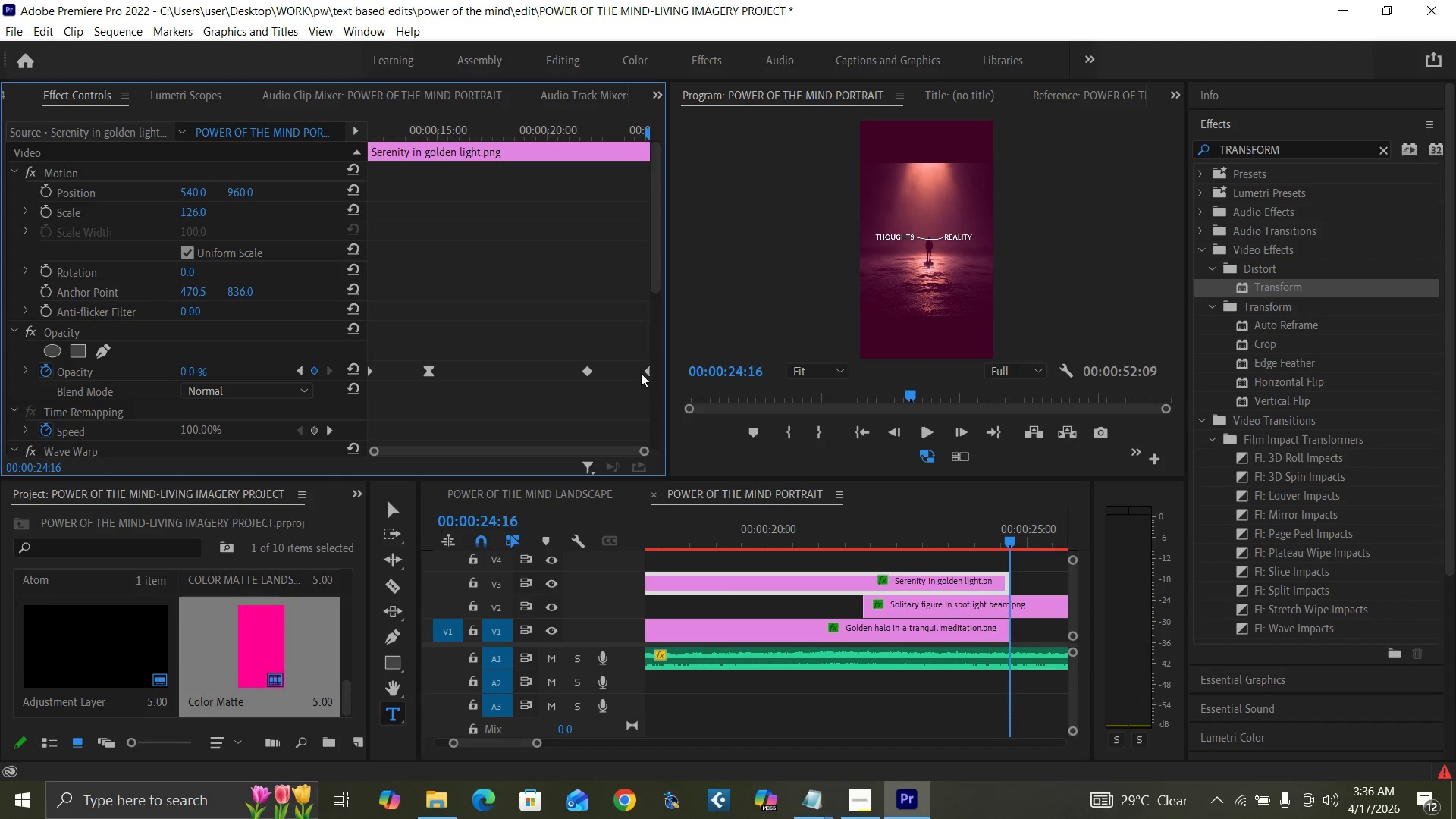 
right_click([645, 370])
 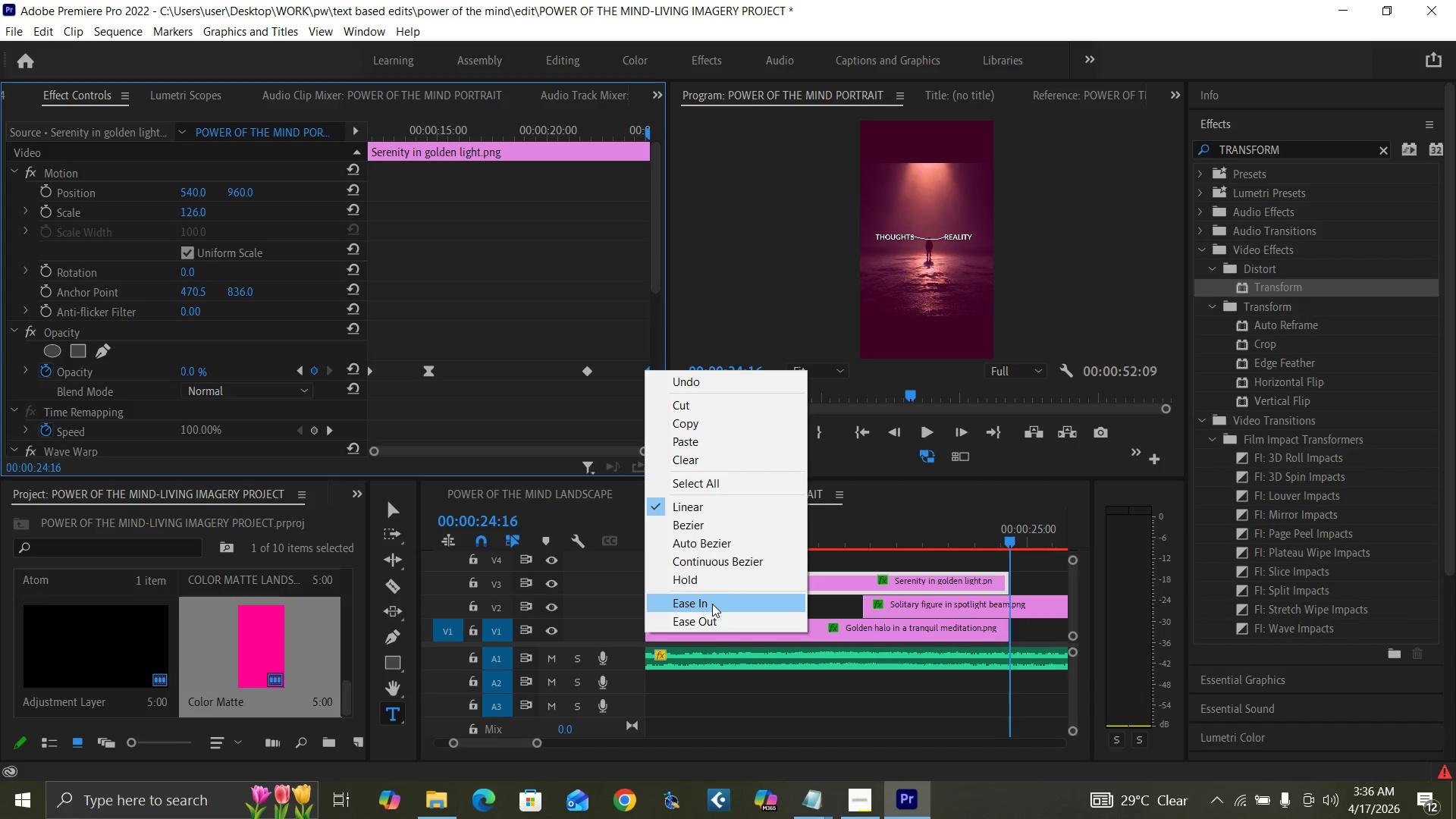 
left_click([711, 604])
 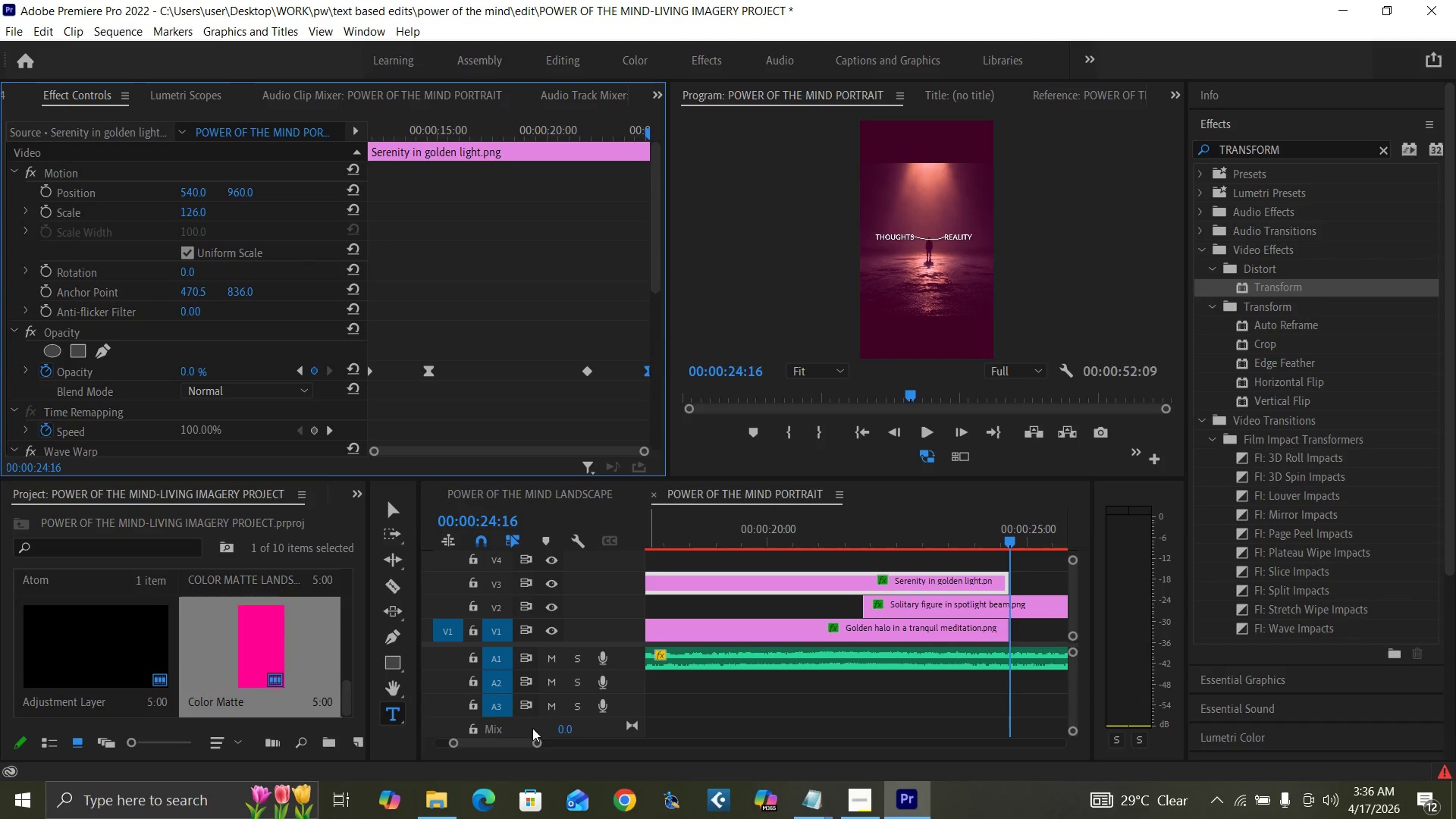 
left_click_drag(start_coordinate=[534, 742], to_coordinate=[573, 758])
 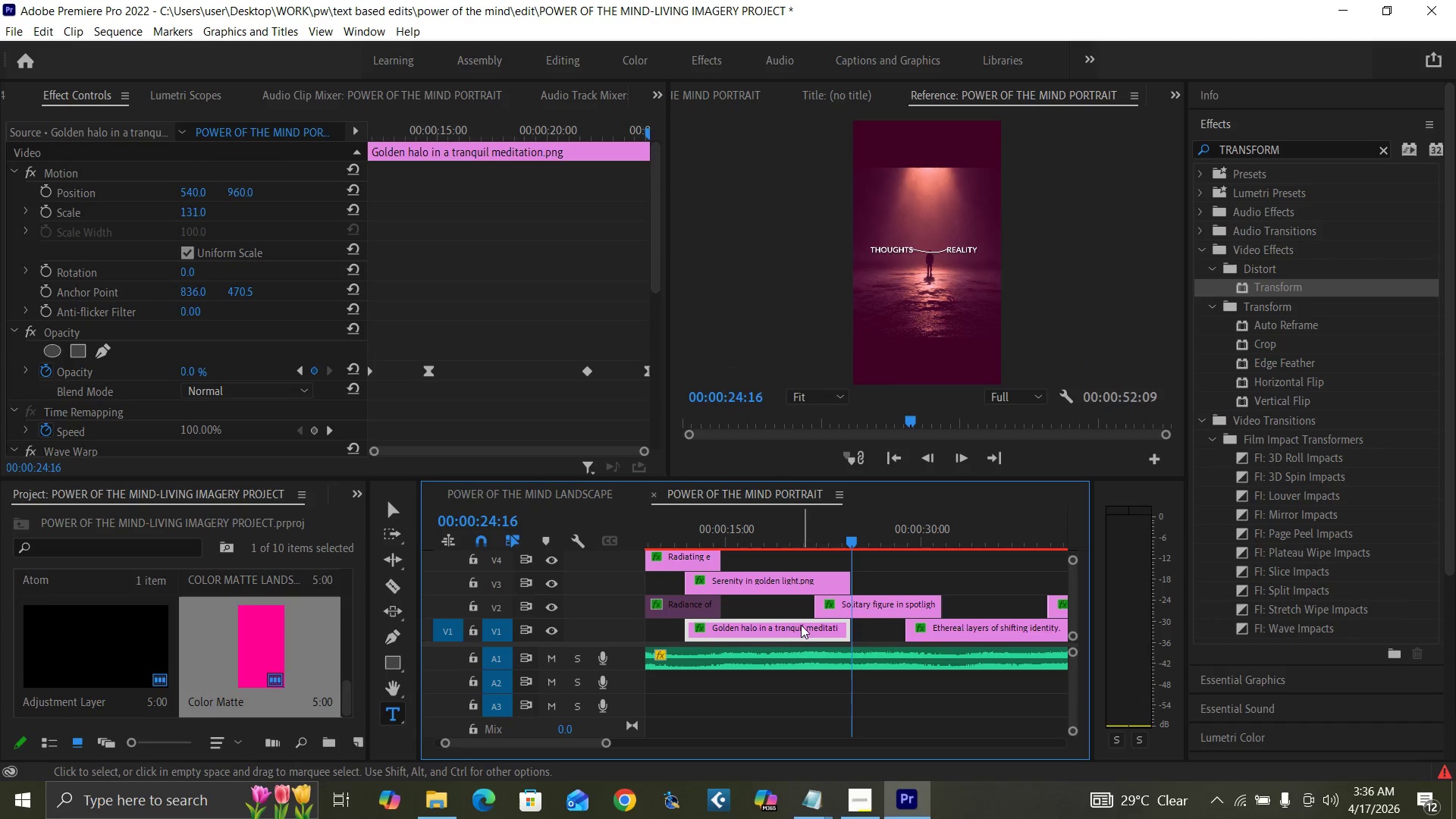 
wait(5.06)
 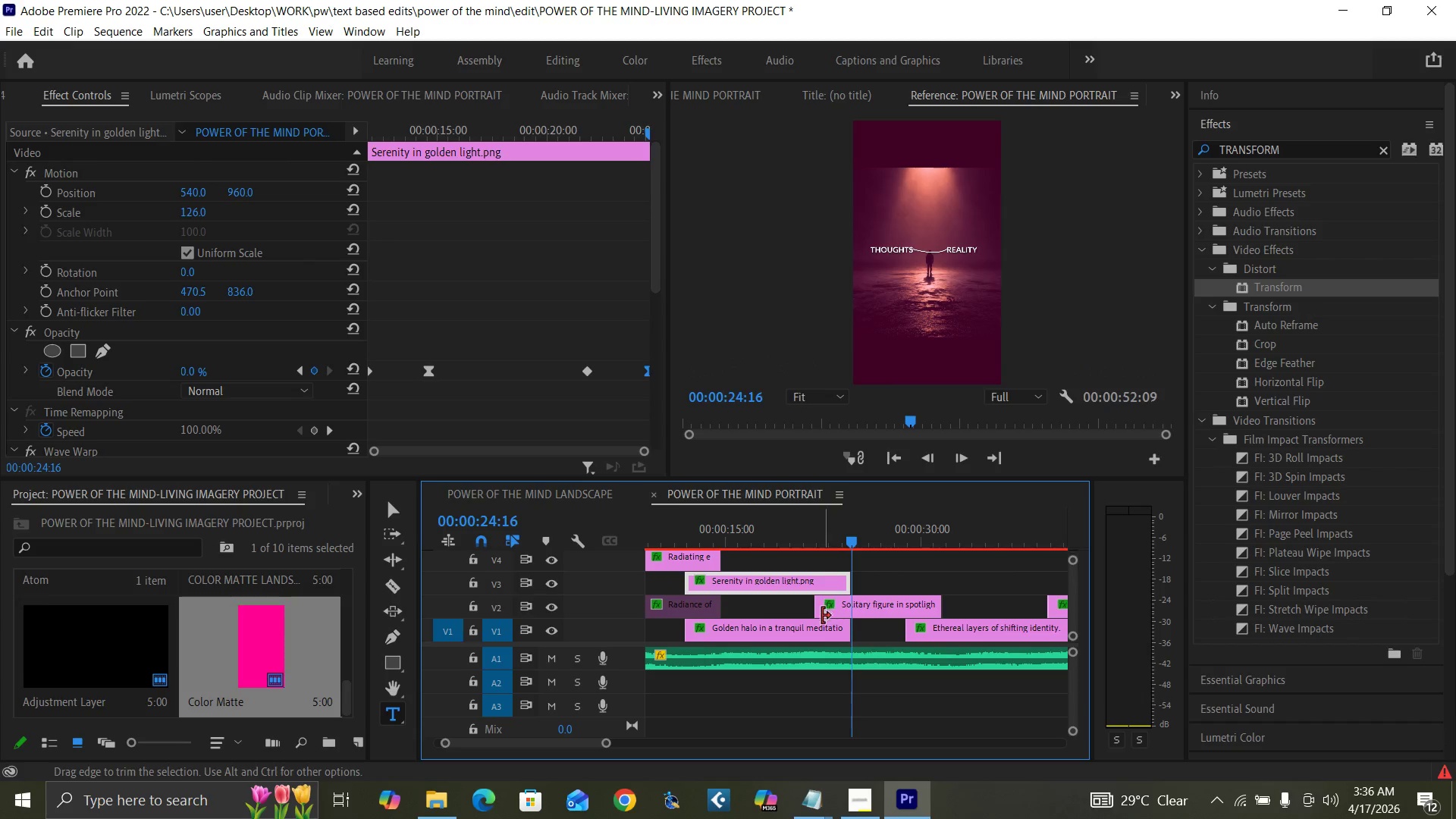 
left_click([817, 582])
 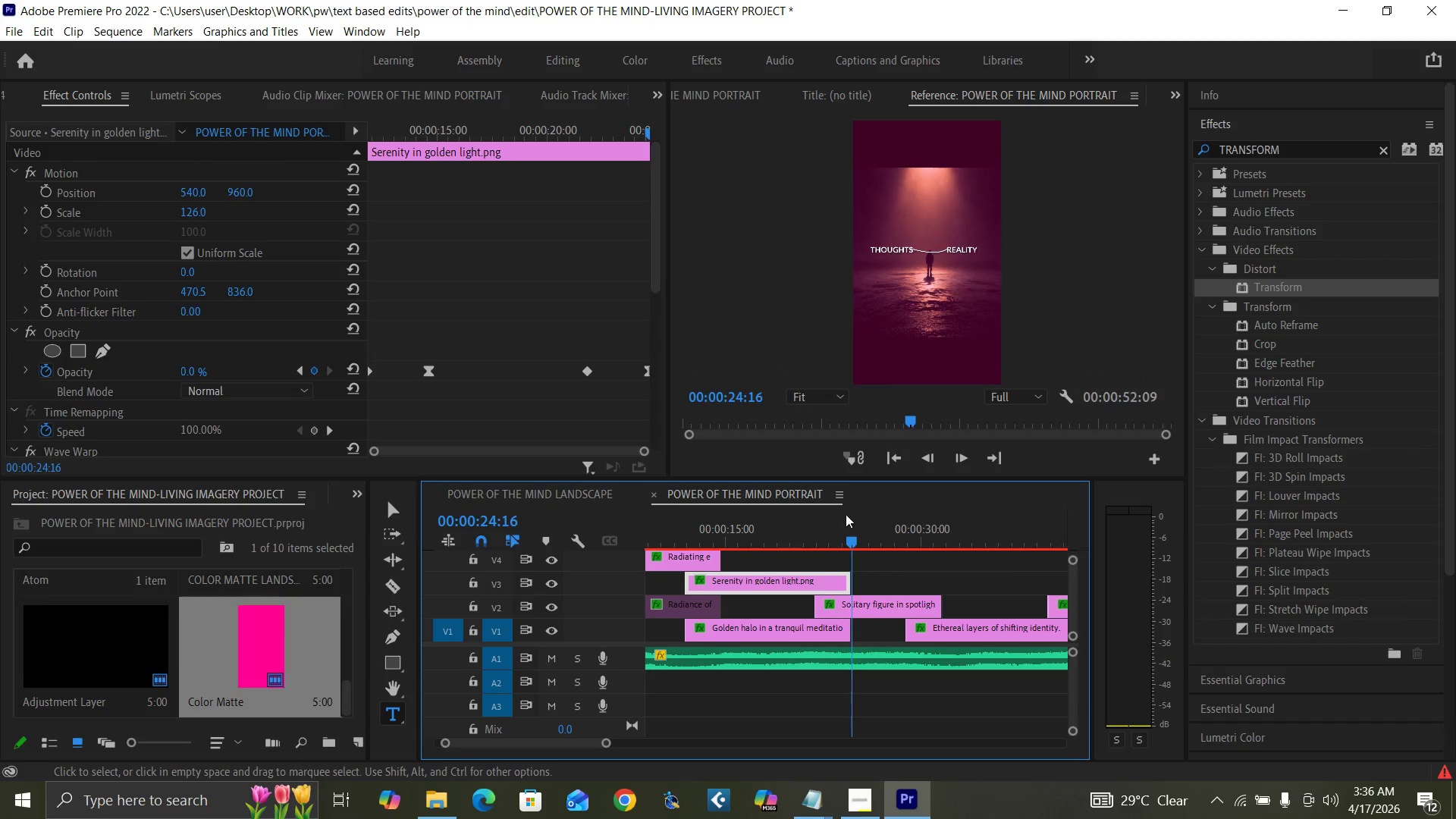 
key(Shift+E)
 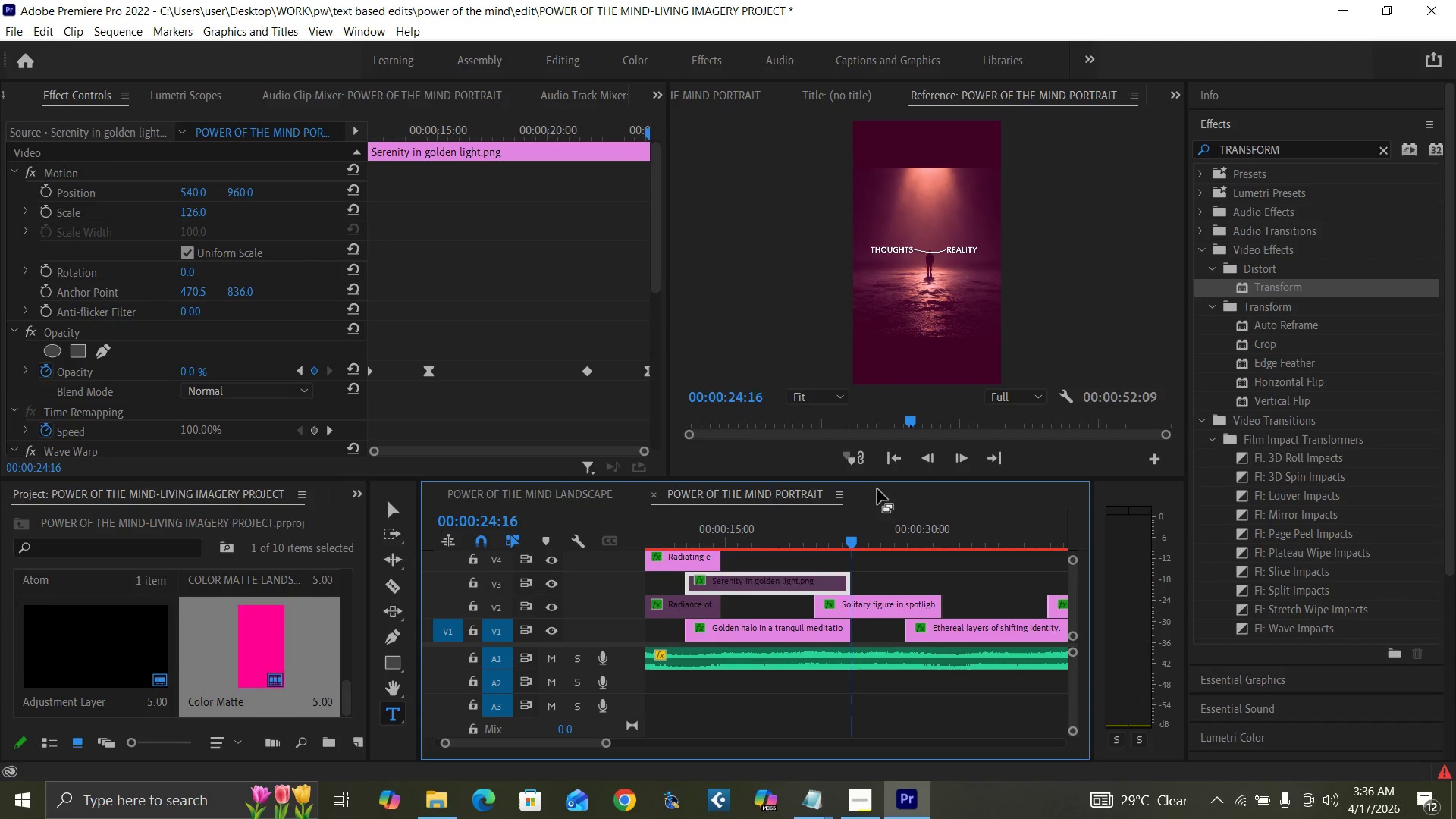 
key(Control+Z)
 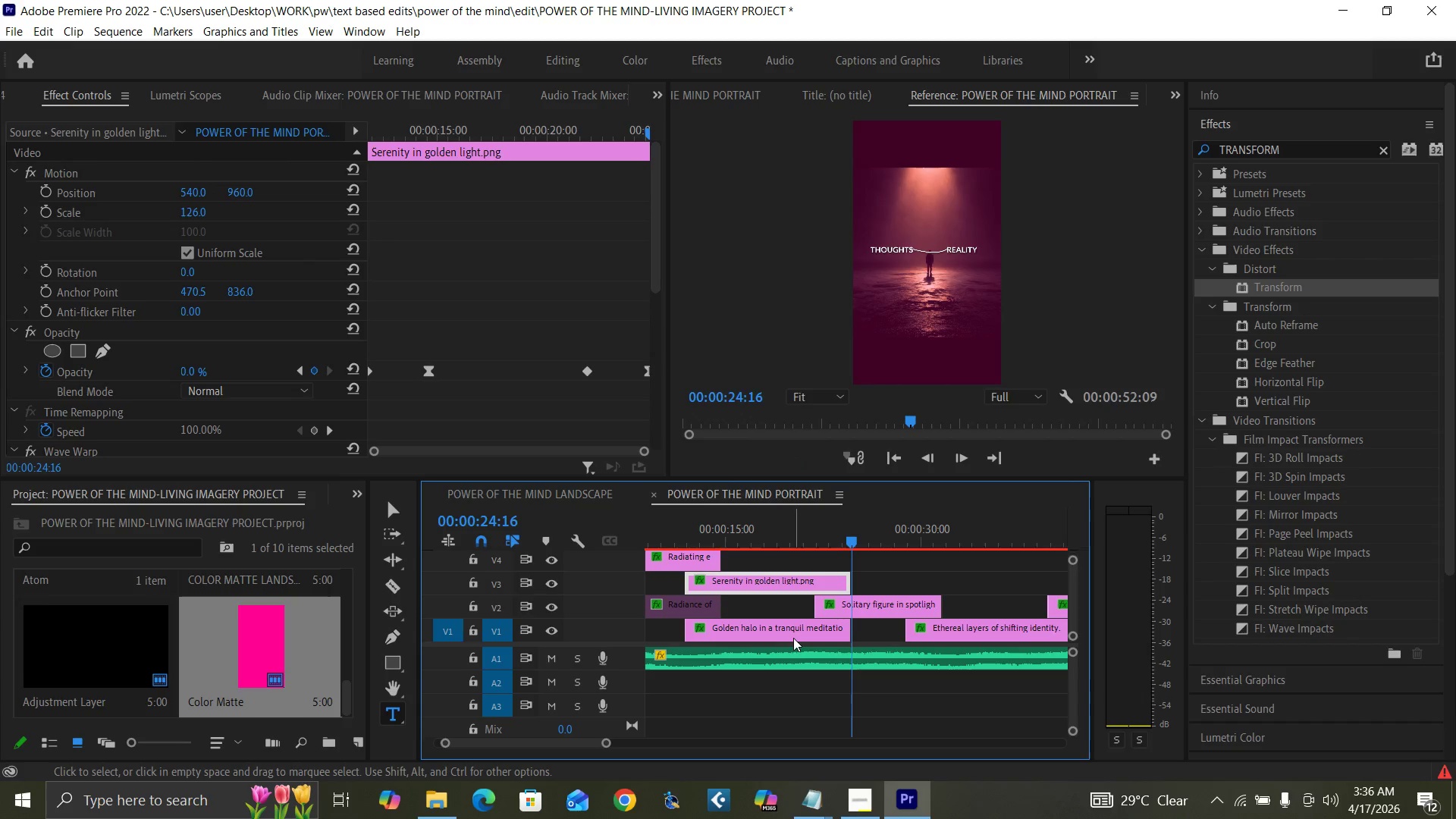 
left_click([797, 636])
 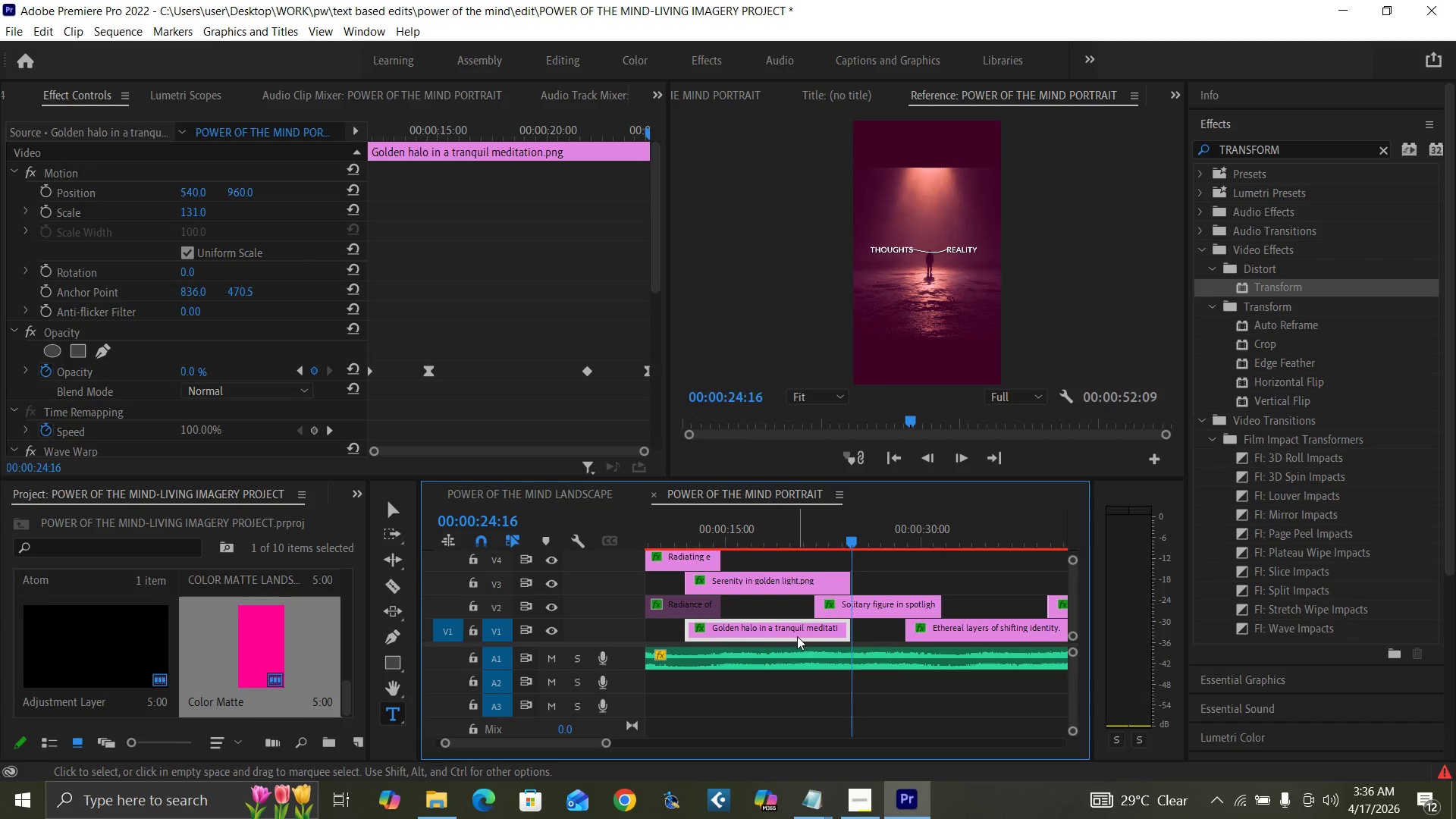 
hold_key(key=ControlLeft, duration=0.56)
 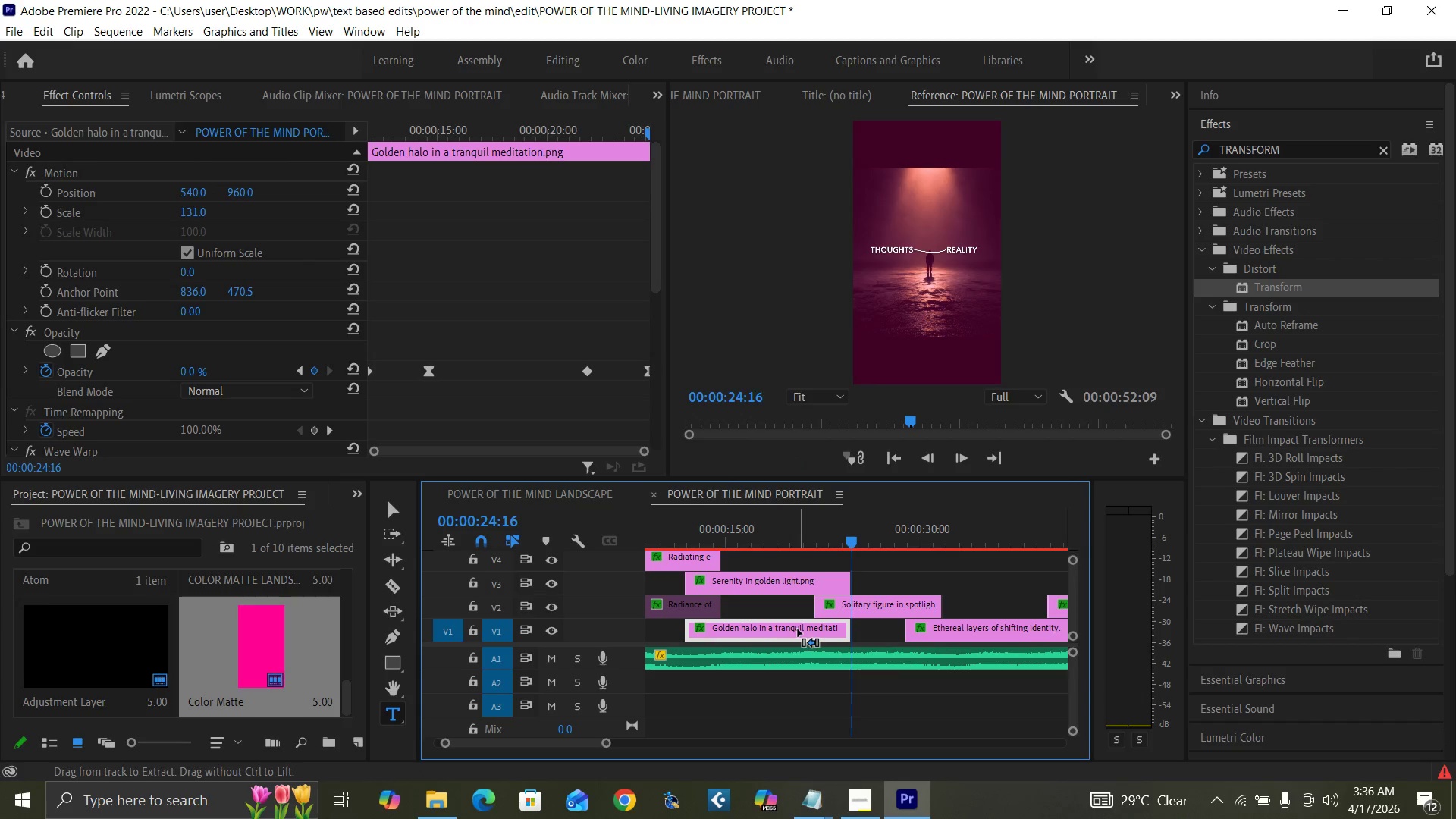 
key(Shift+E)
 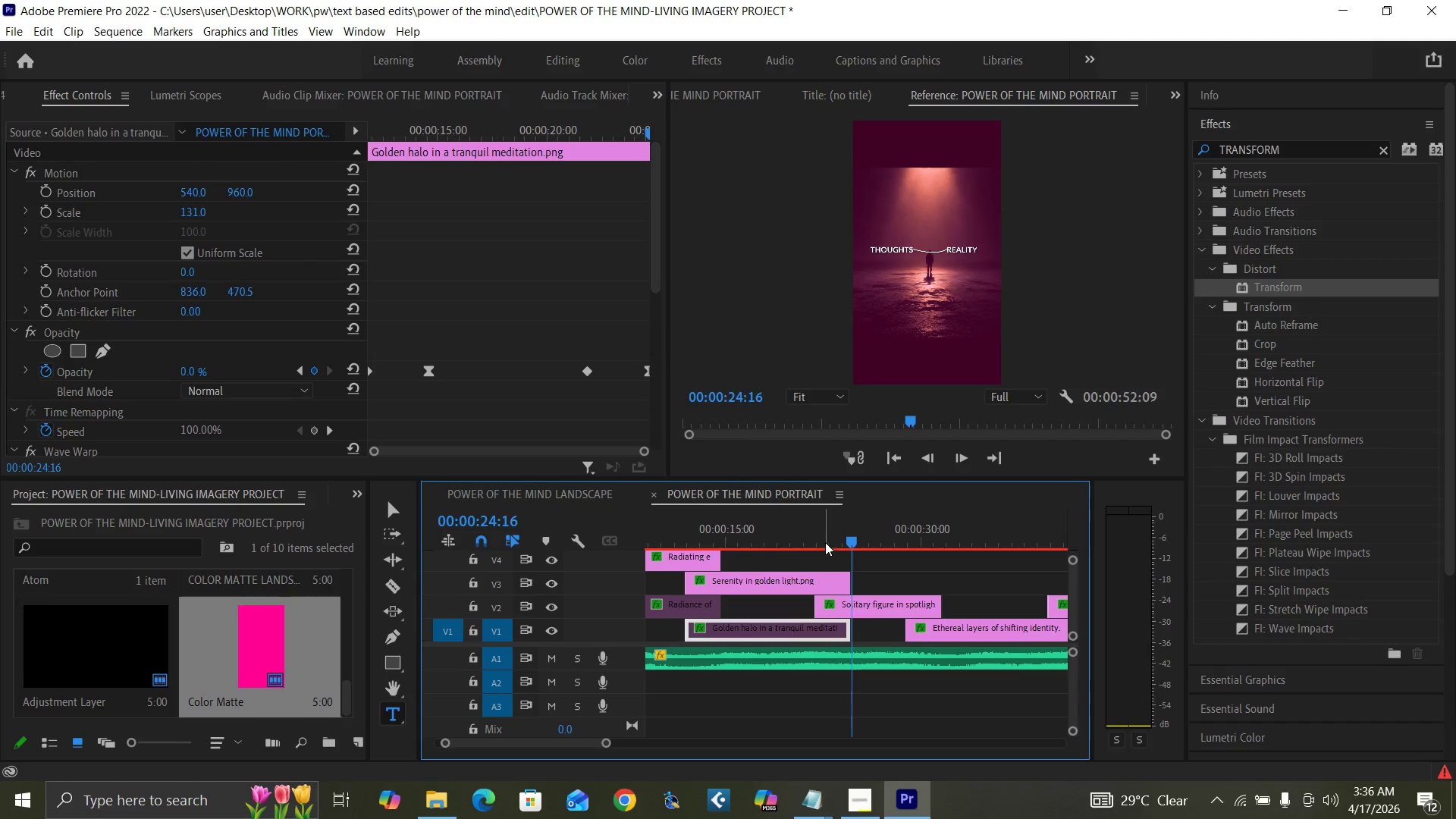 
left_click_drag(start_coordinate=[824, 541], to_coordinate=[817, 543])
 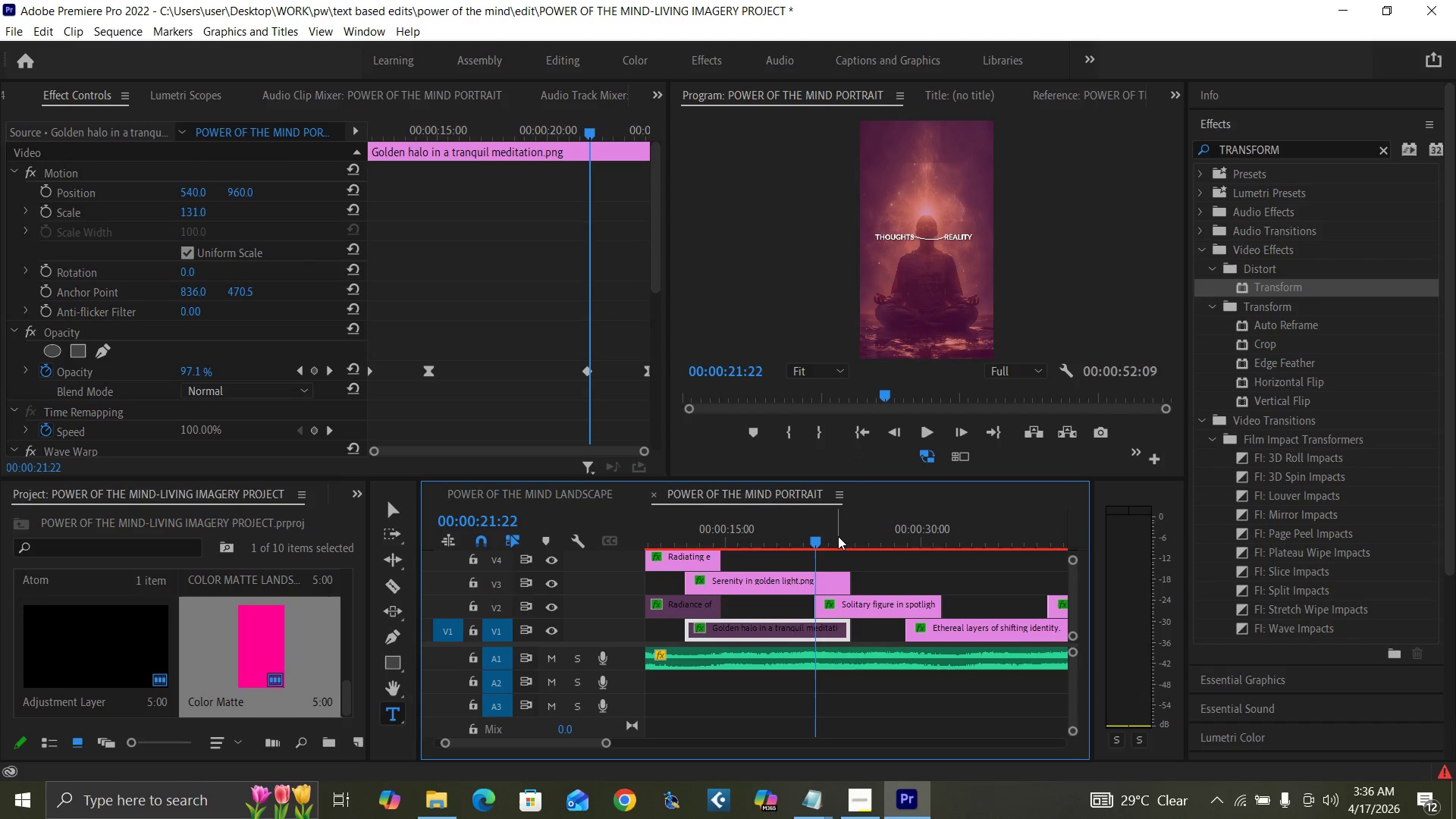 
left_click_drag(start_coordinate=[837, 536], to_coordinate=[875, 564])
 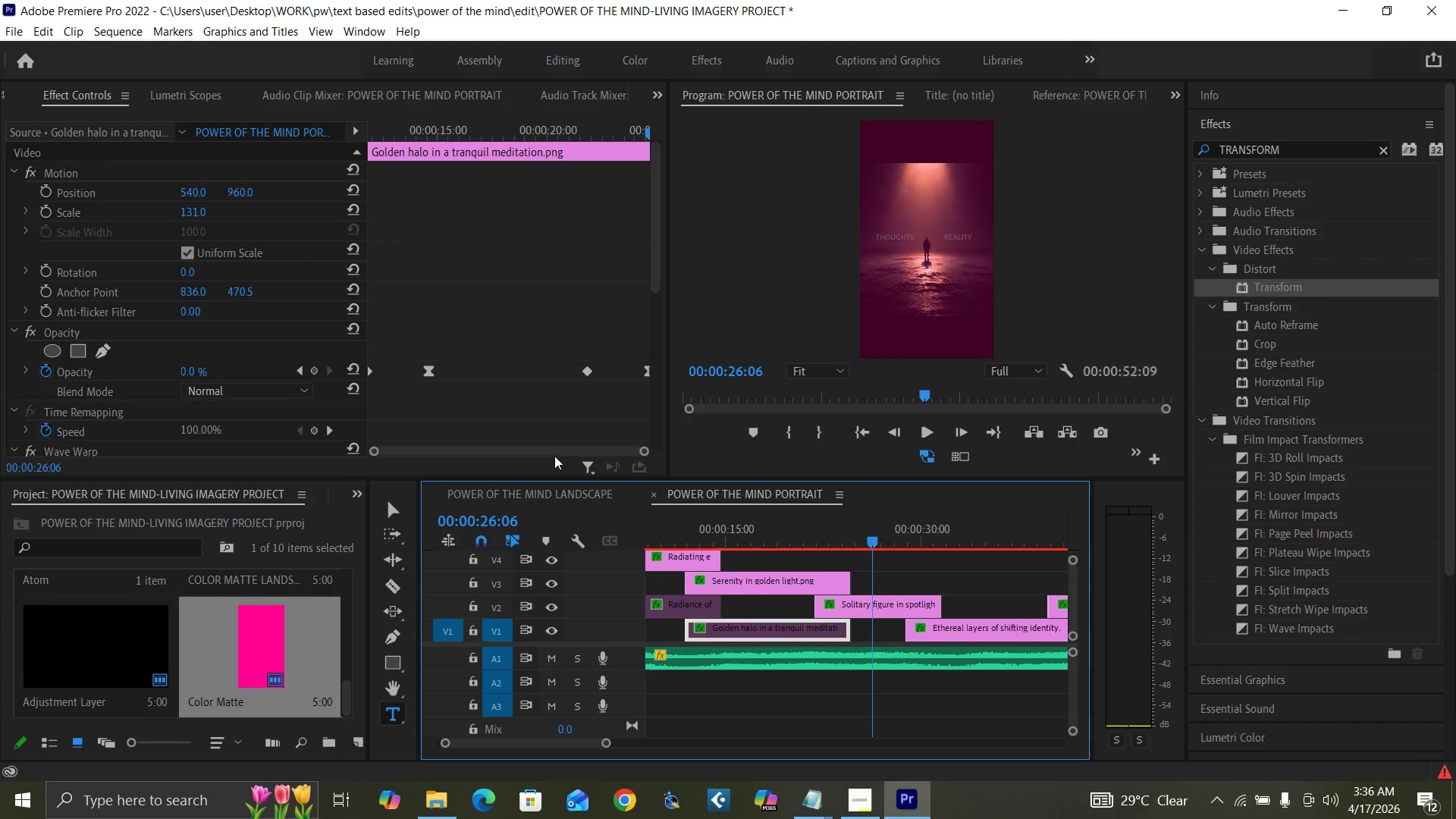 
key(Control+S)
 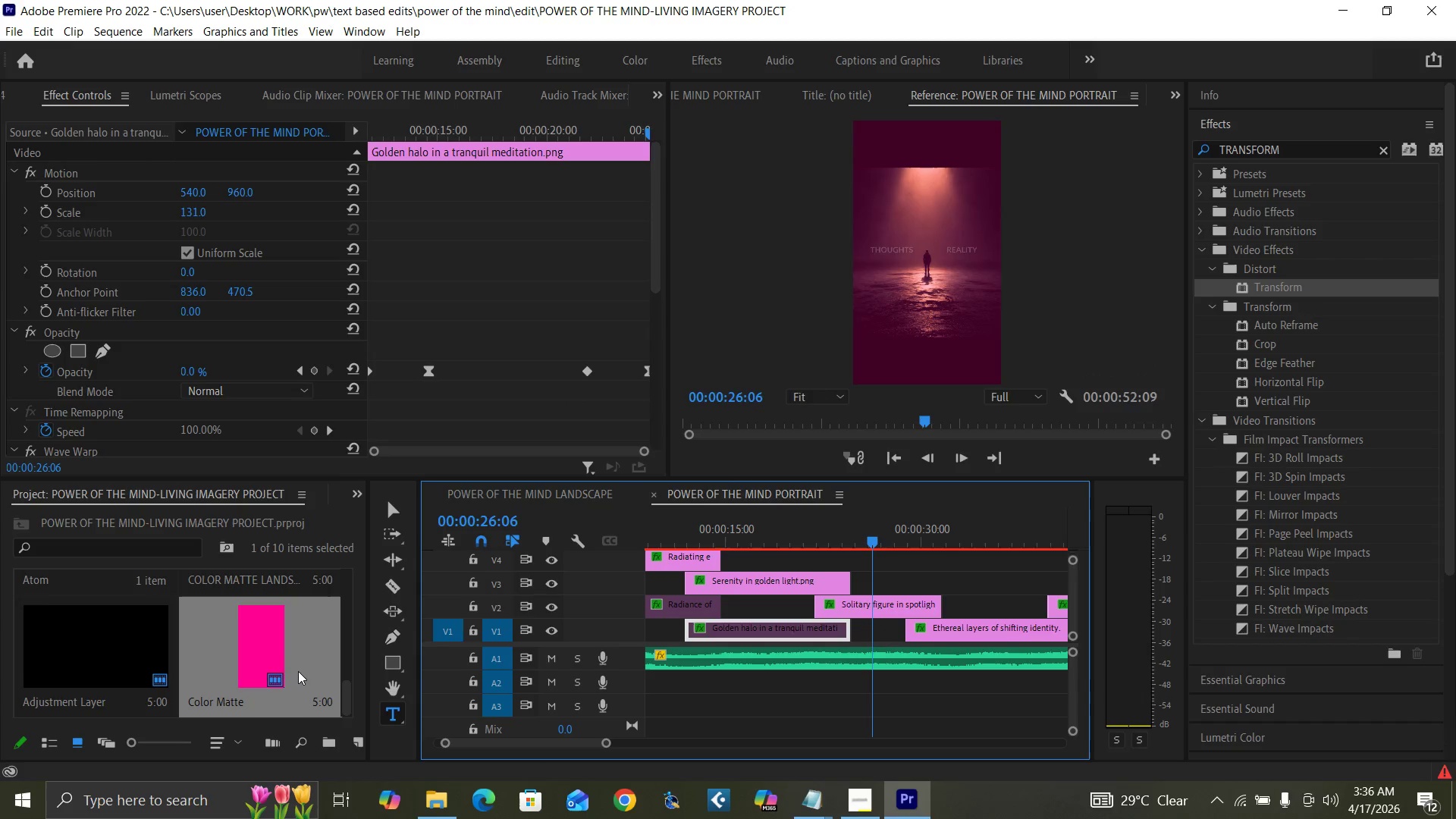 
left_click_drag(start_coordinate=[346, 699], to_coordinate=[344, 560])
 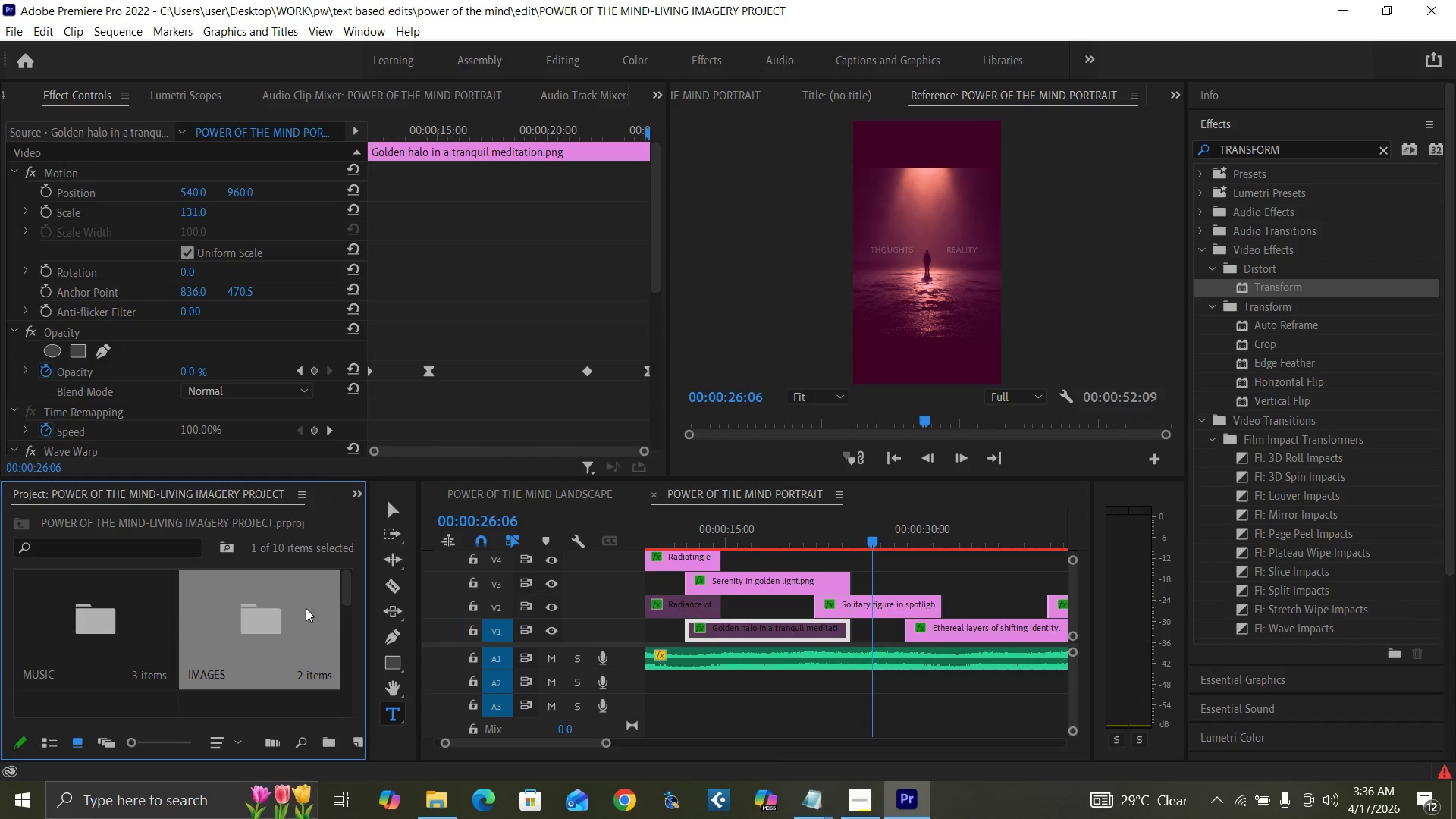 
double_click([306, 608])
 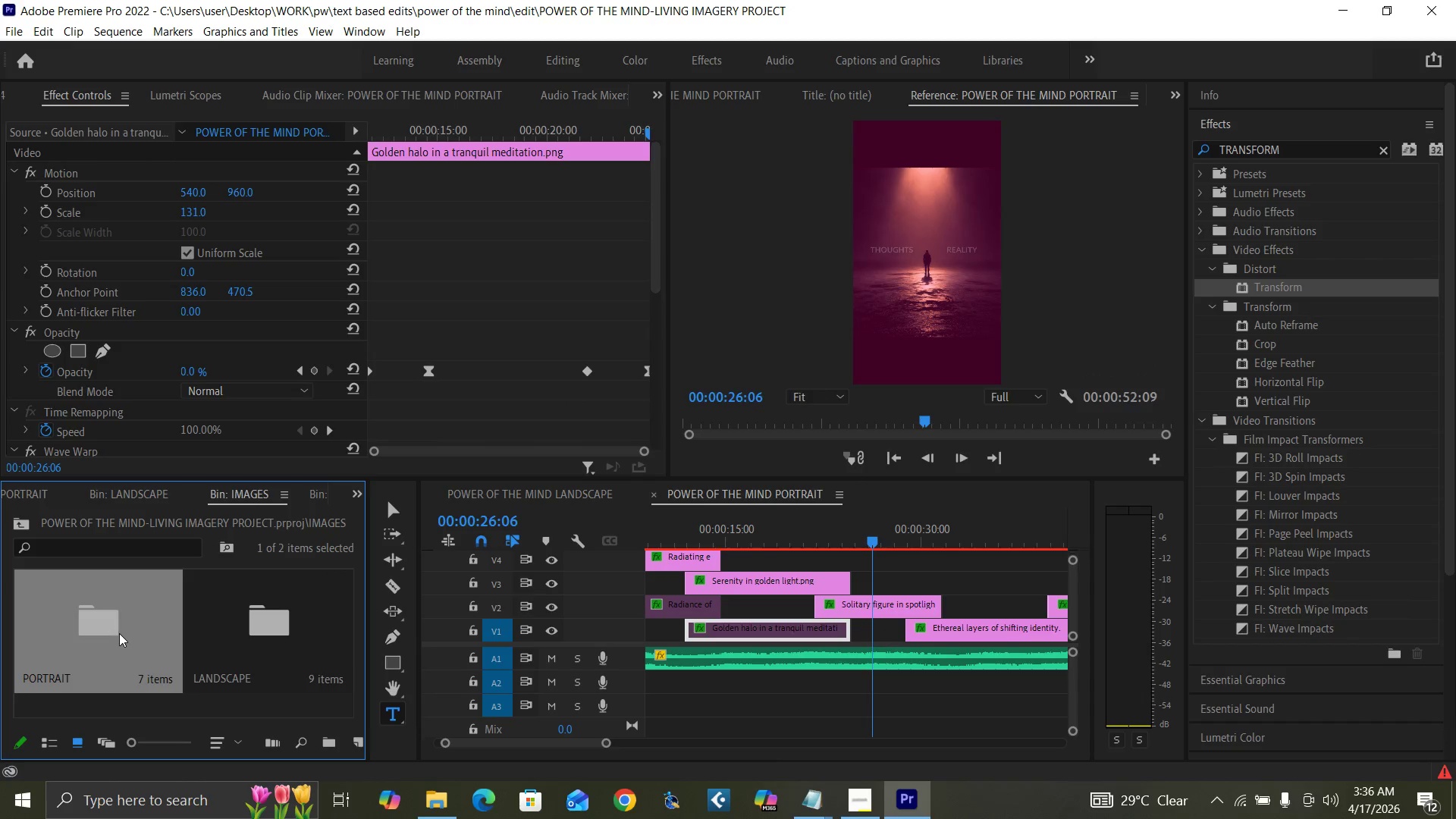 
double_click([115, 632])
 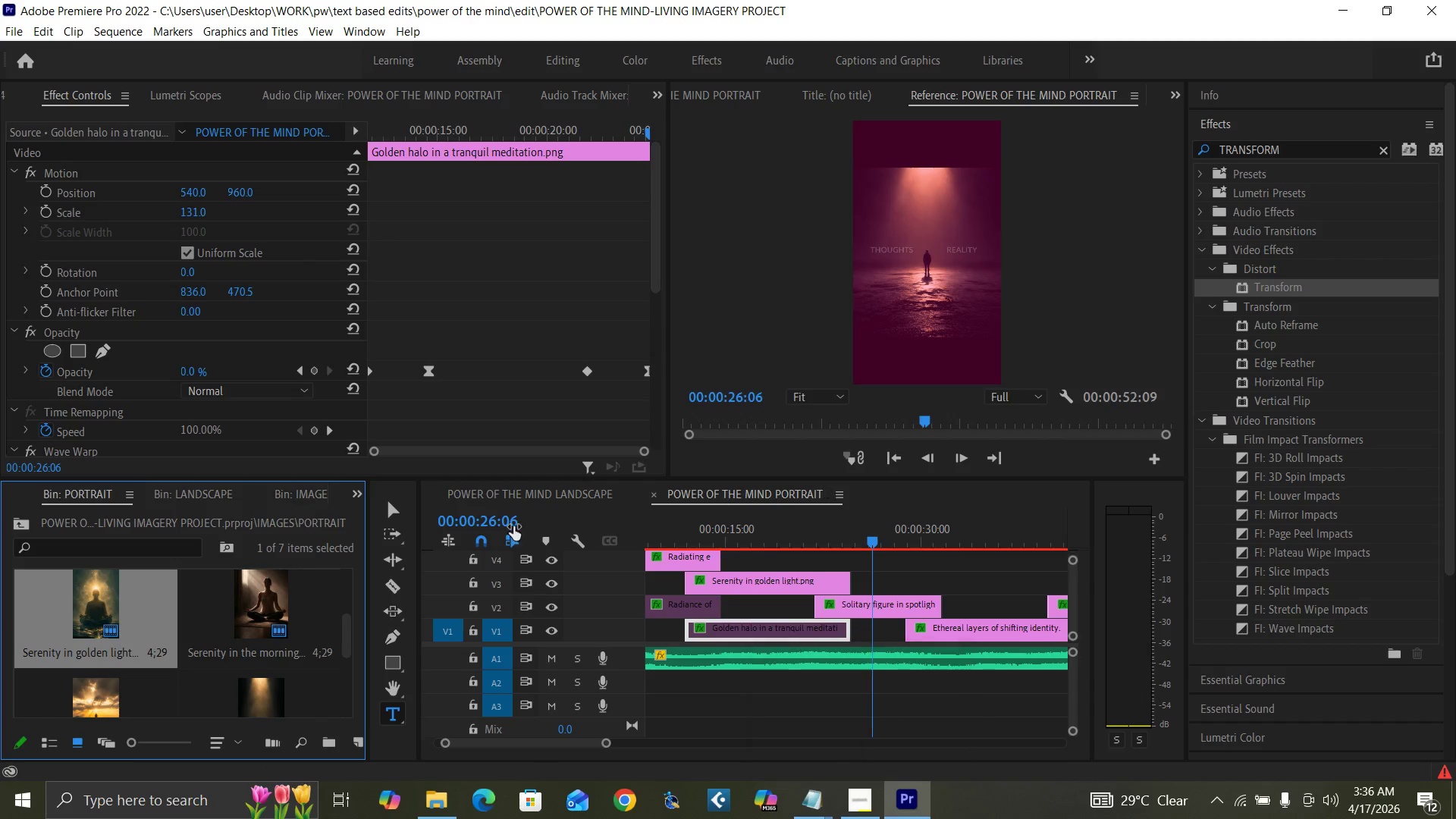 
wait(6.64)
 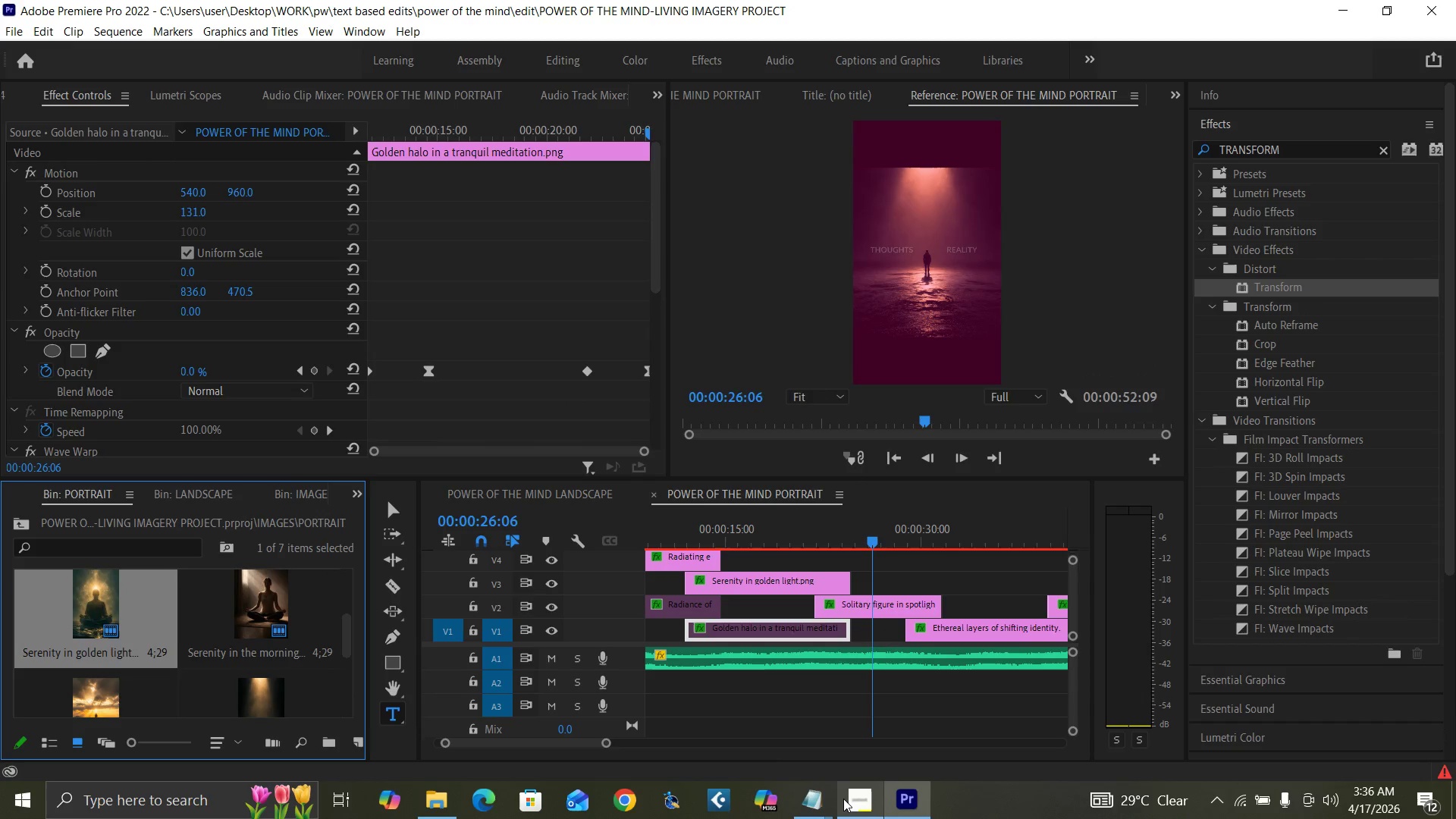 
left_click_drag(start_coordinate=[346, 636], to_coordinate=[353, 670])
 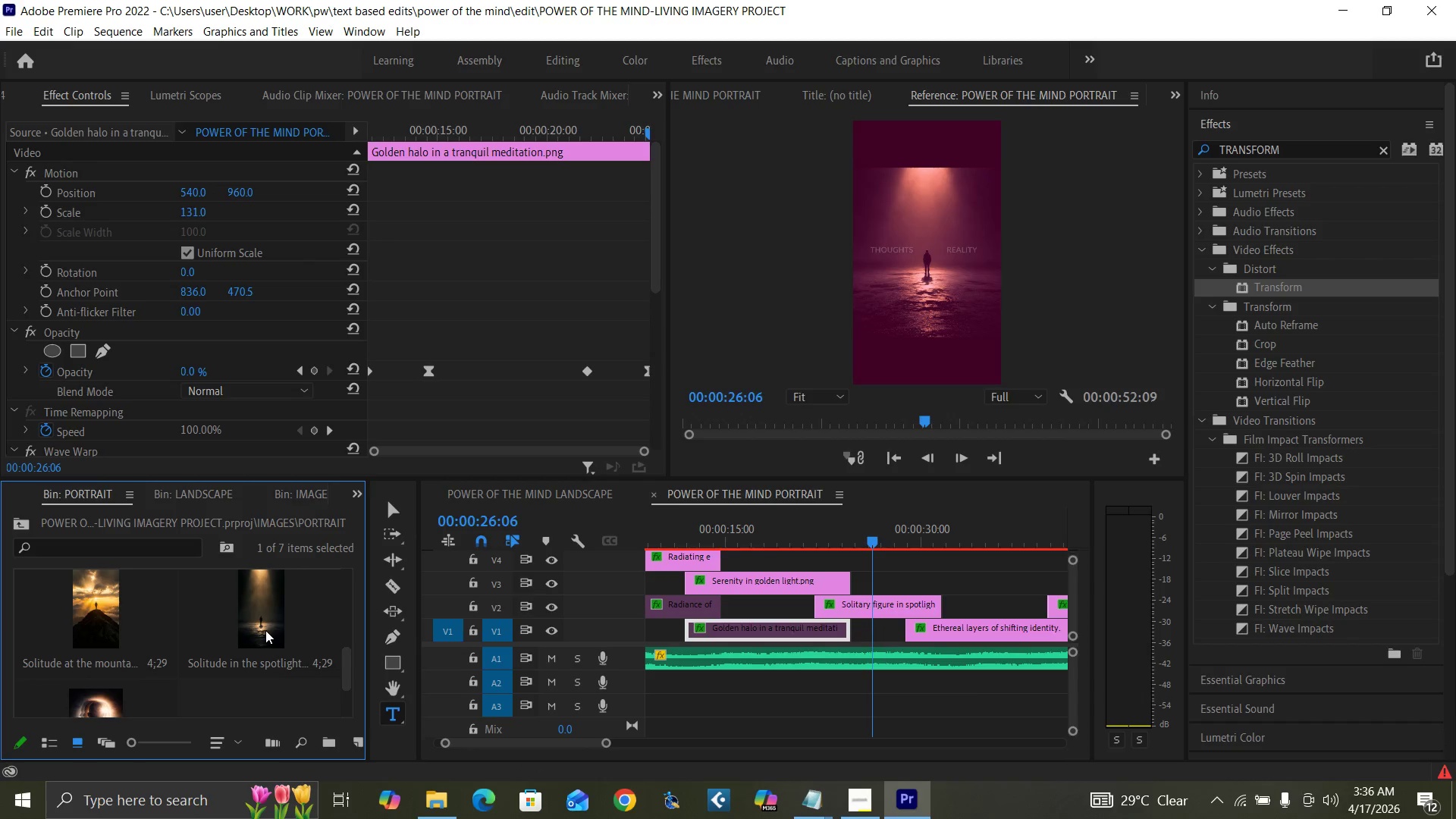 
left_click_drag(start_coordinate=[262, 630], to_coordinate=[818, 565])
 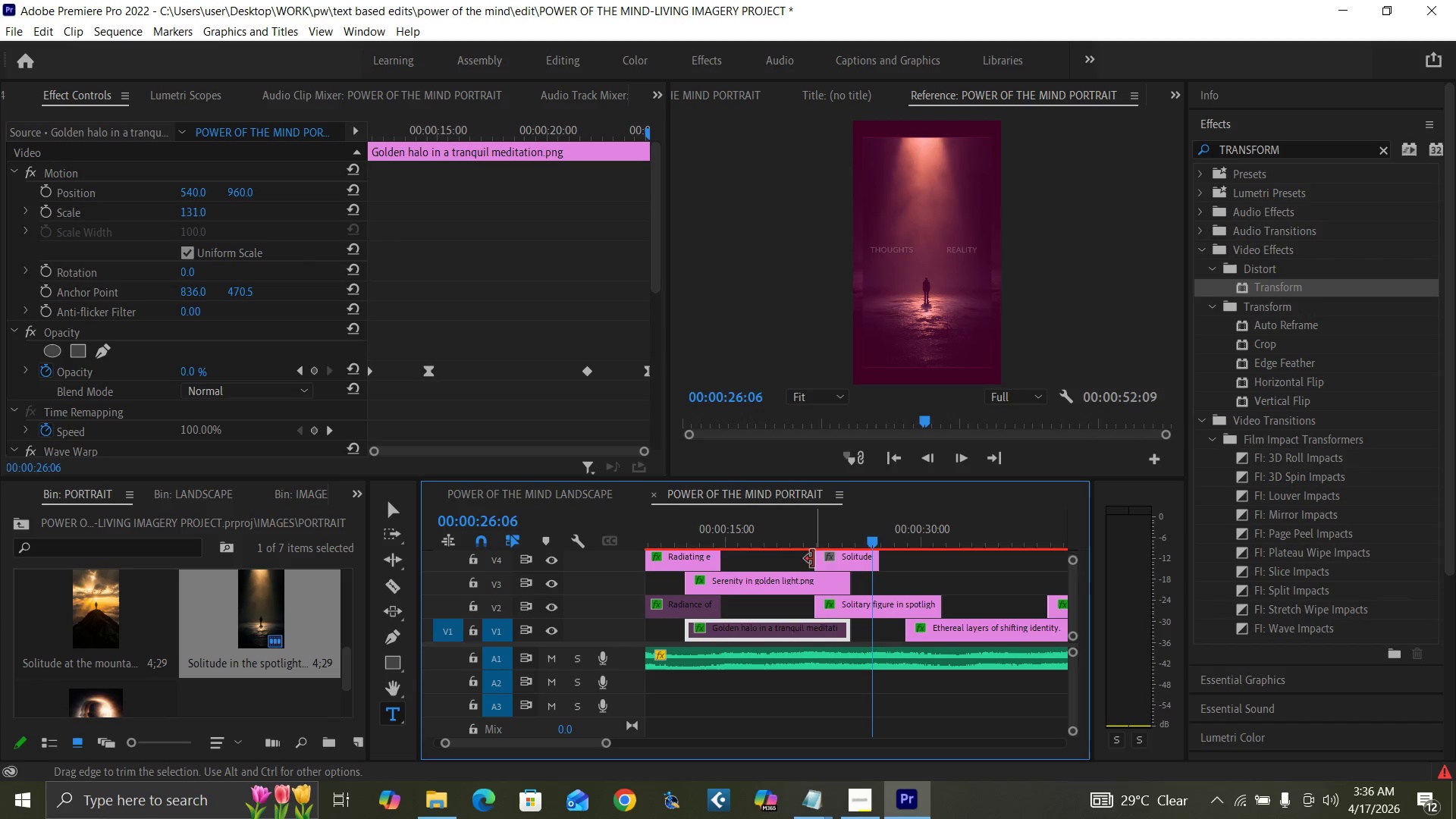 
left_click([815, 543])
 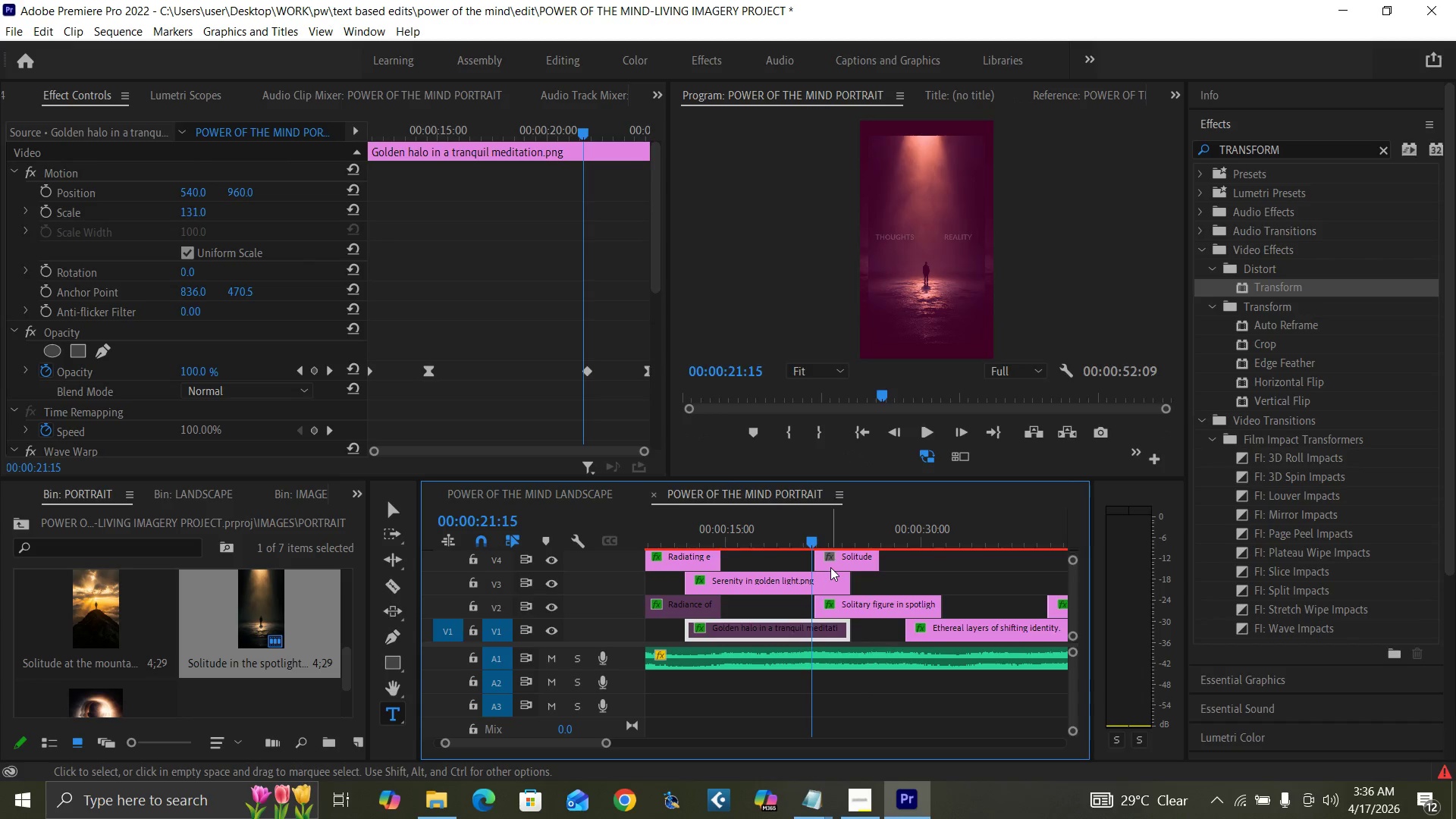 
key(Equal)
 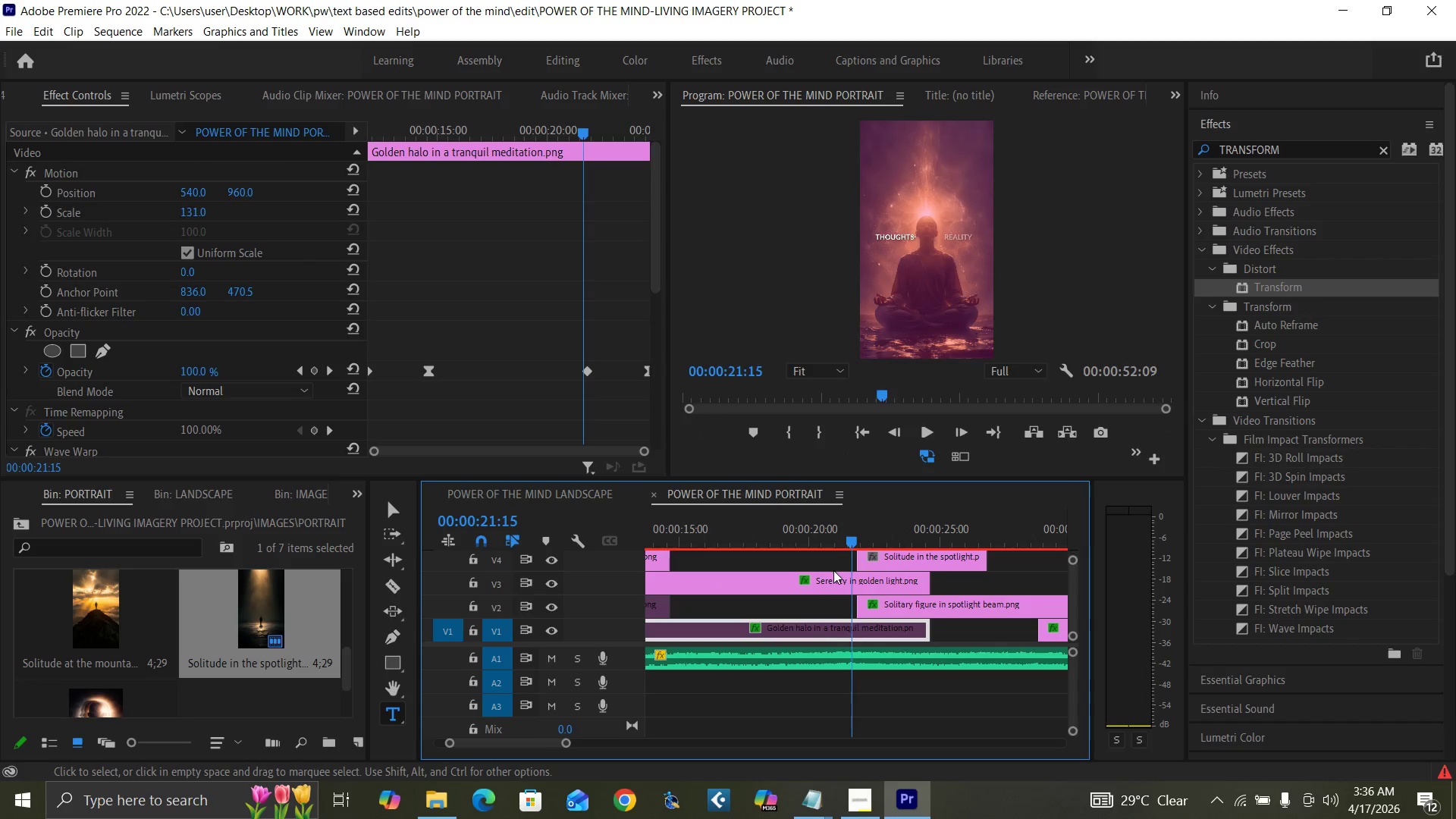 
key(Equal)
 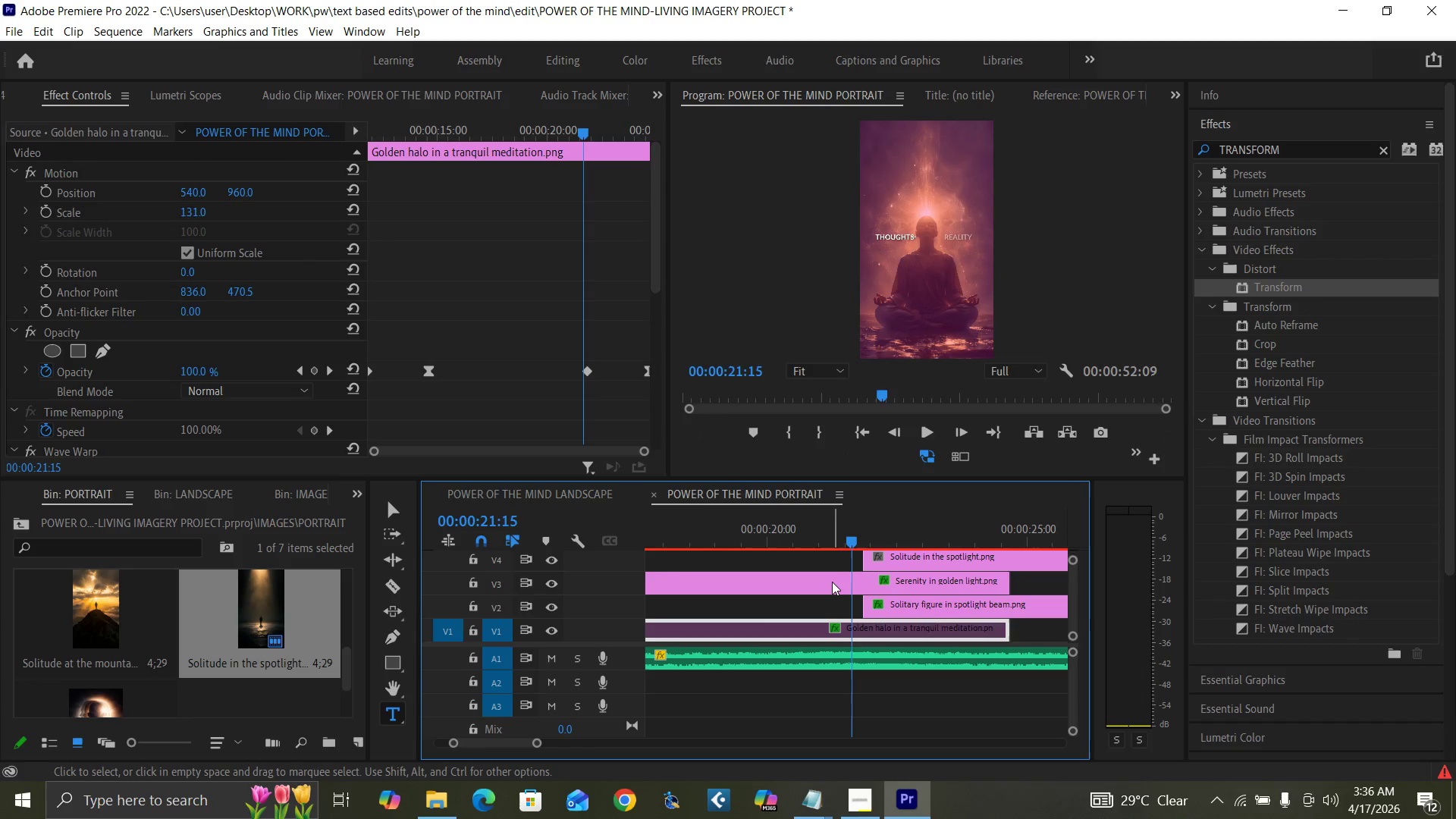 
key(ArrowRight)
 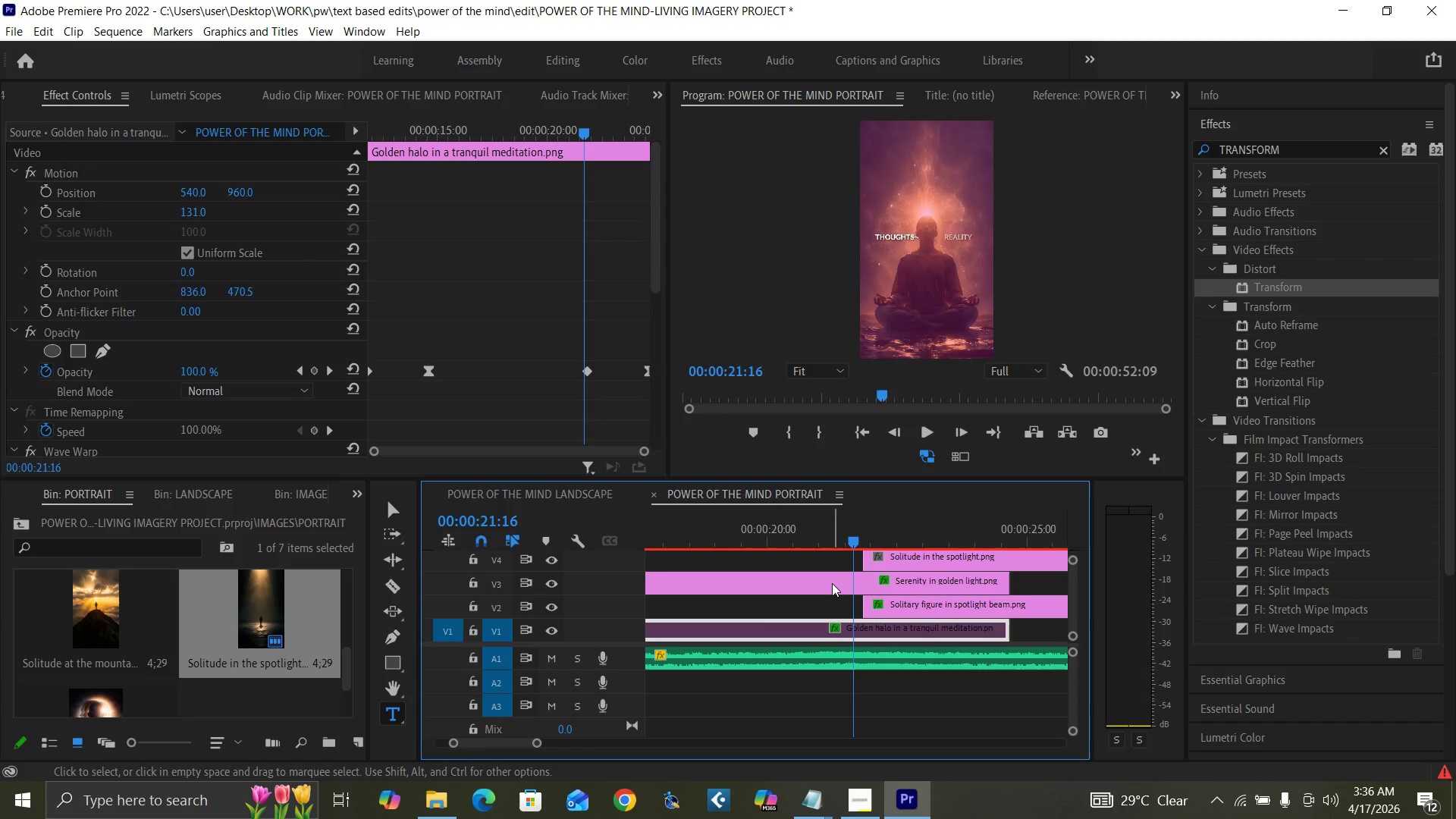 
key(ArrowRight)
 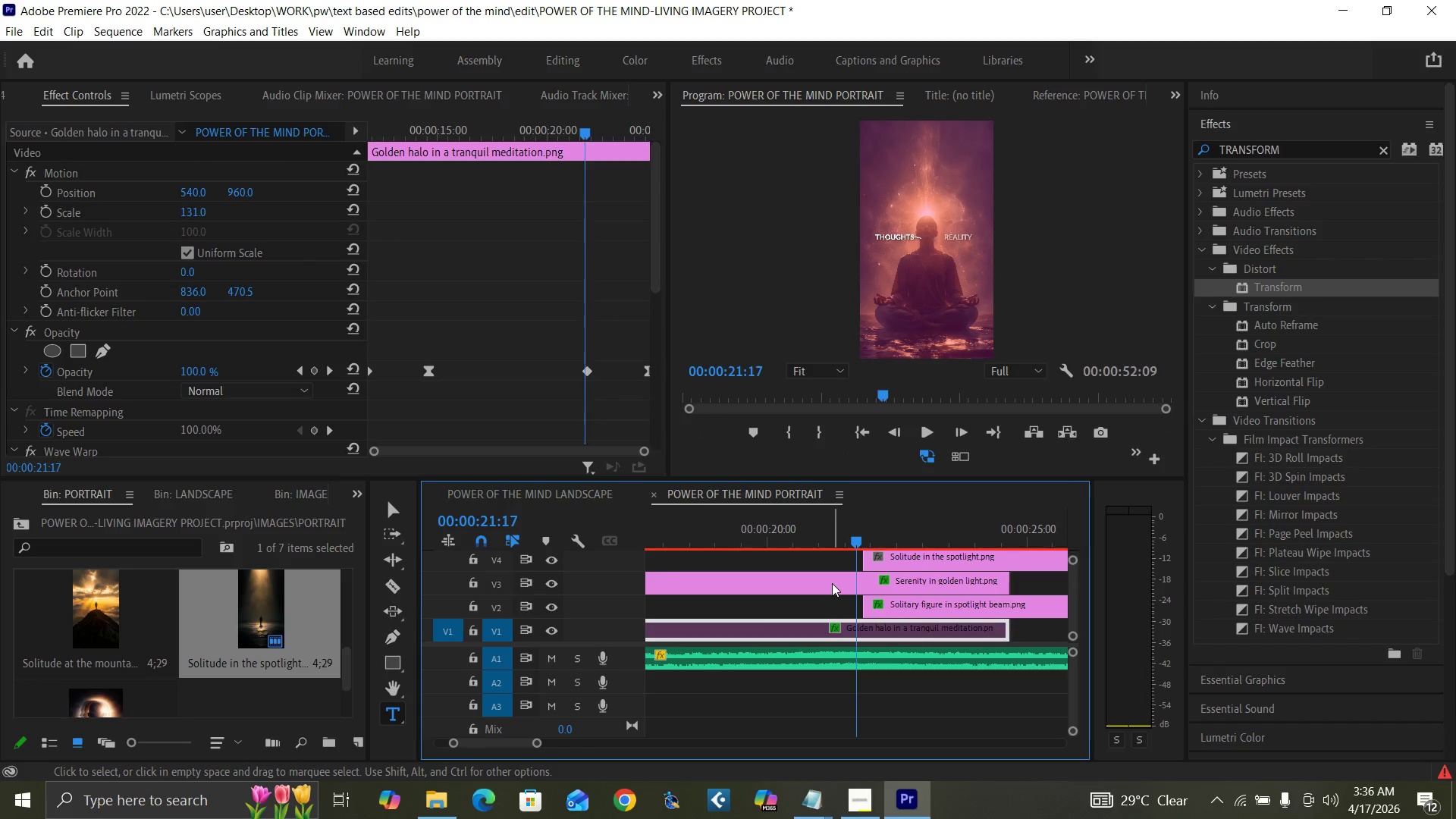 
key(ArrowRight)
 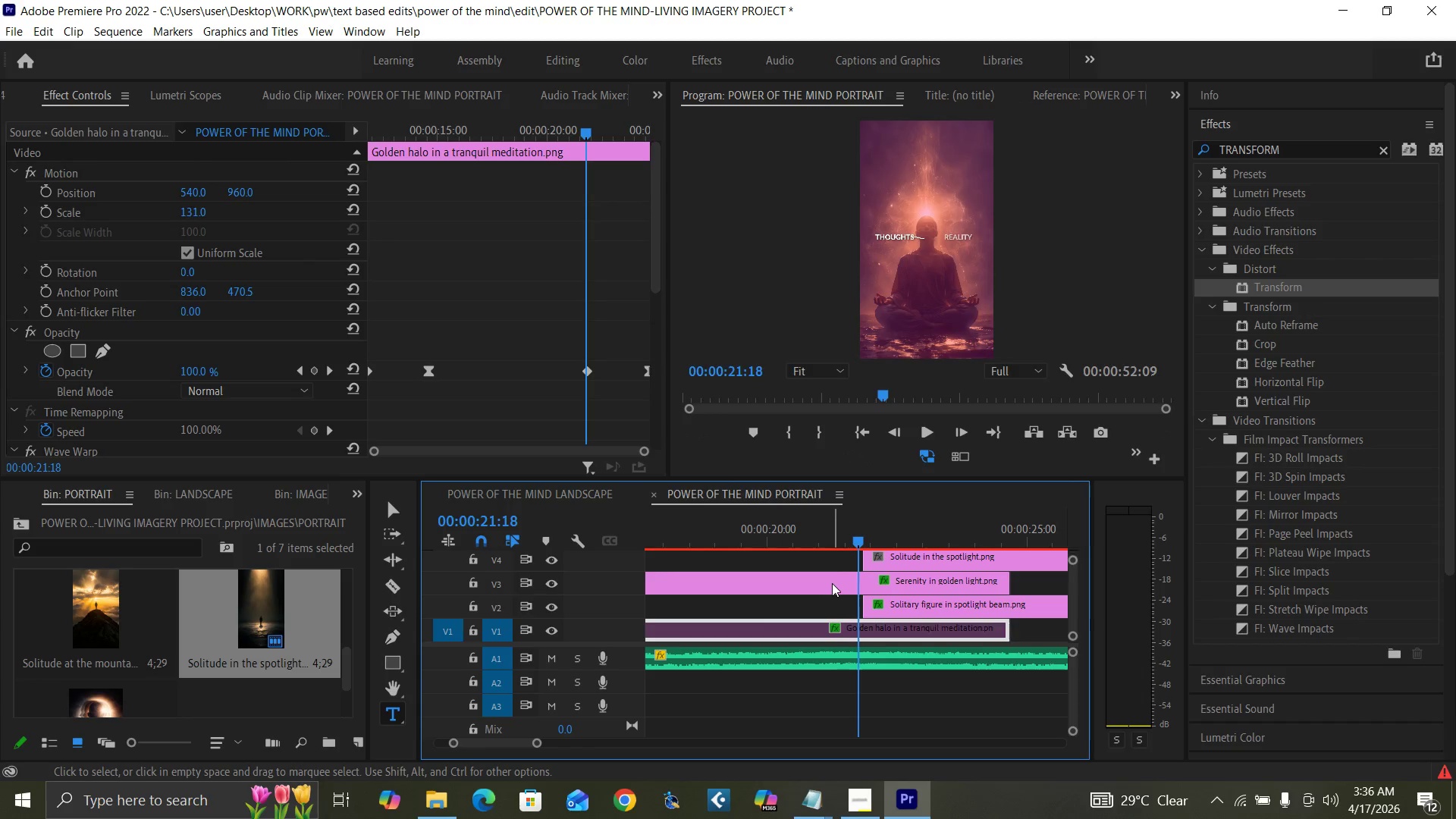 
key(ArrowRight)
 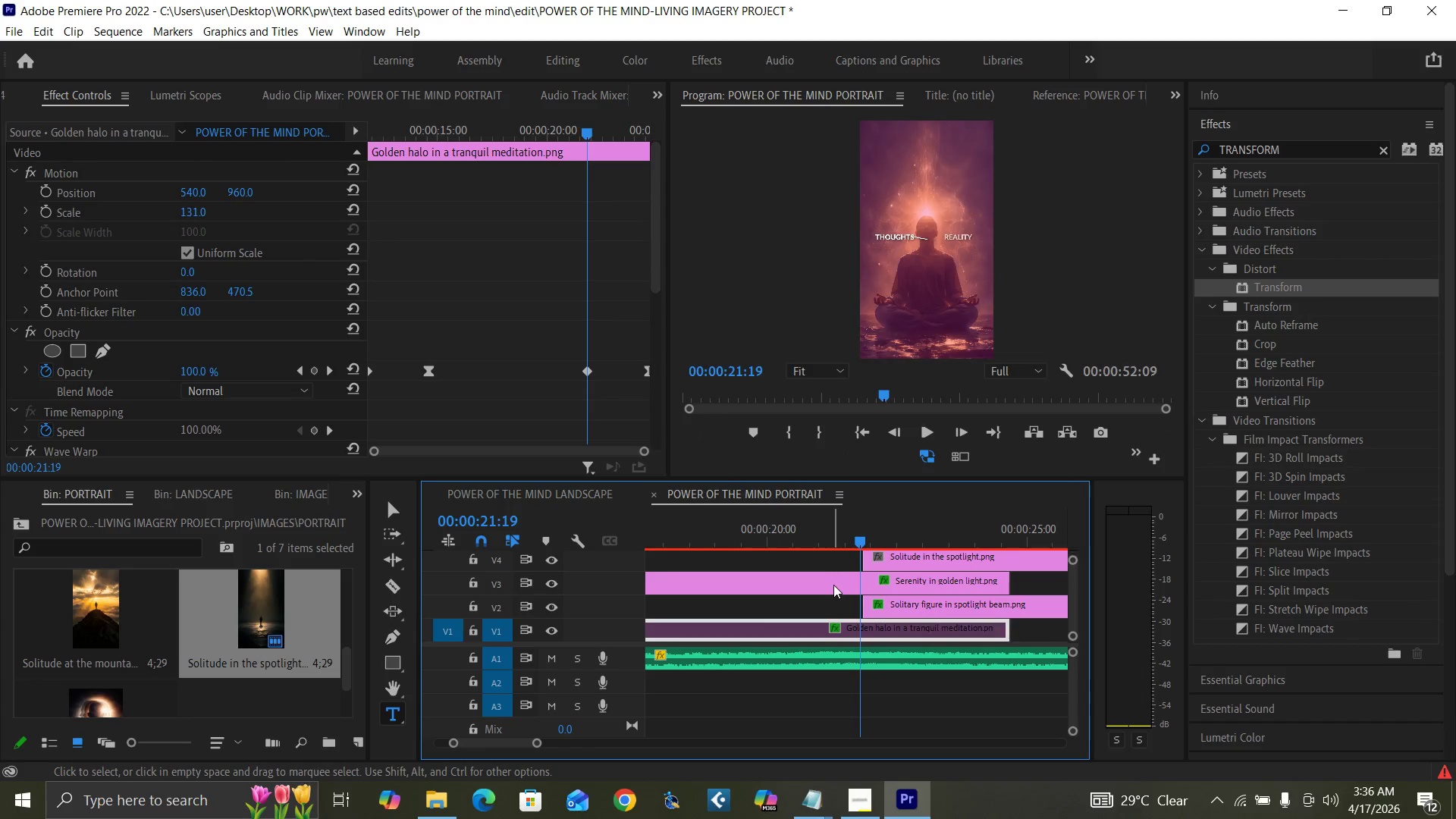 
key(ArrowRight)
 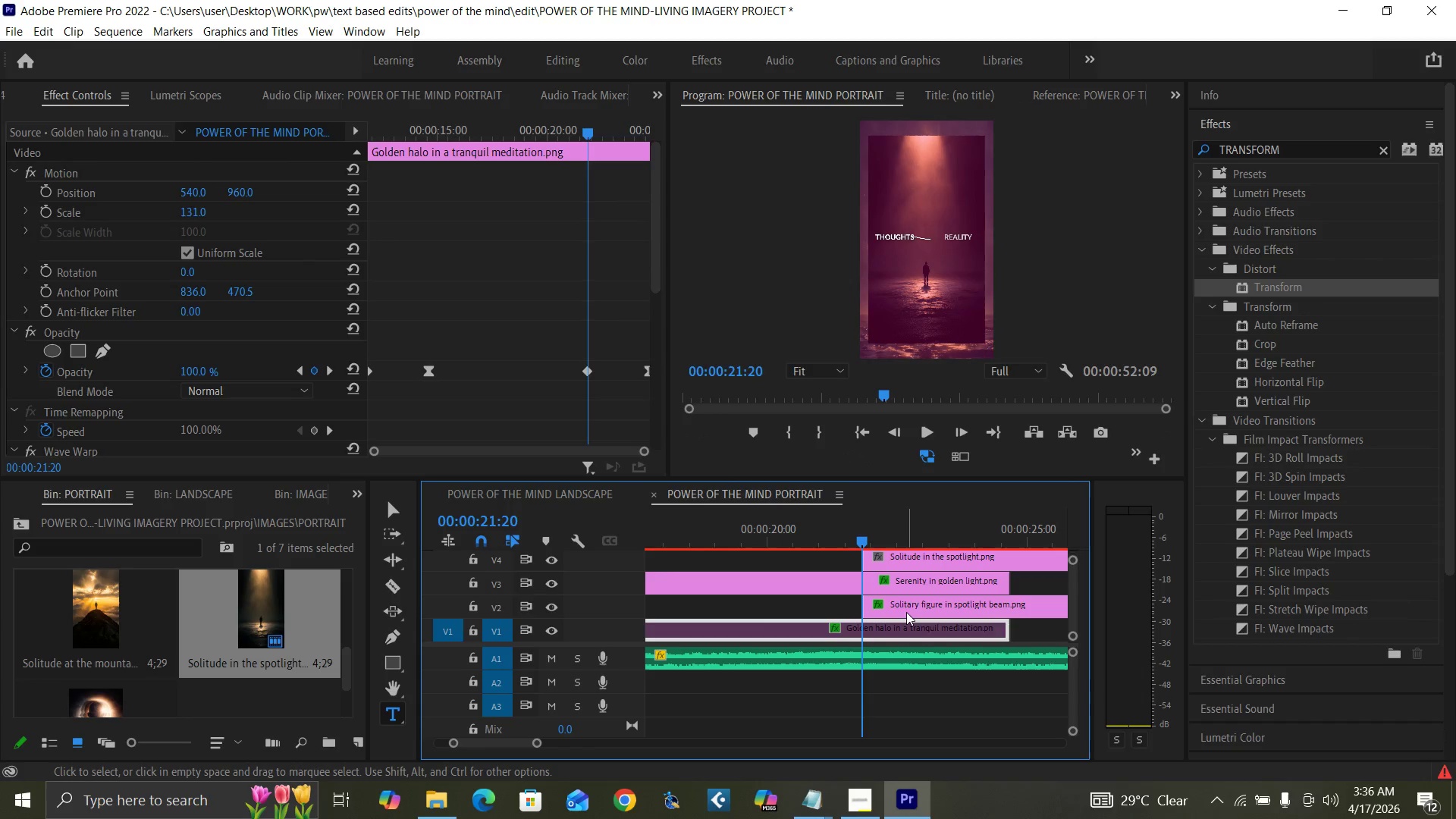 
left_click([907, 613])
 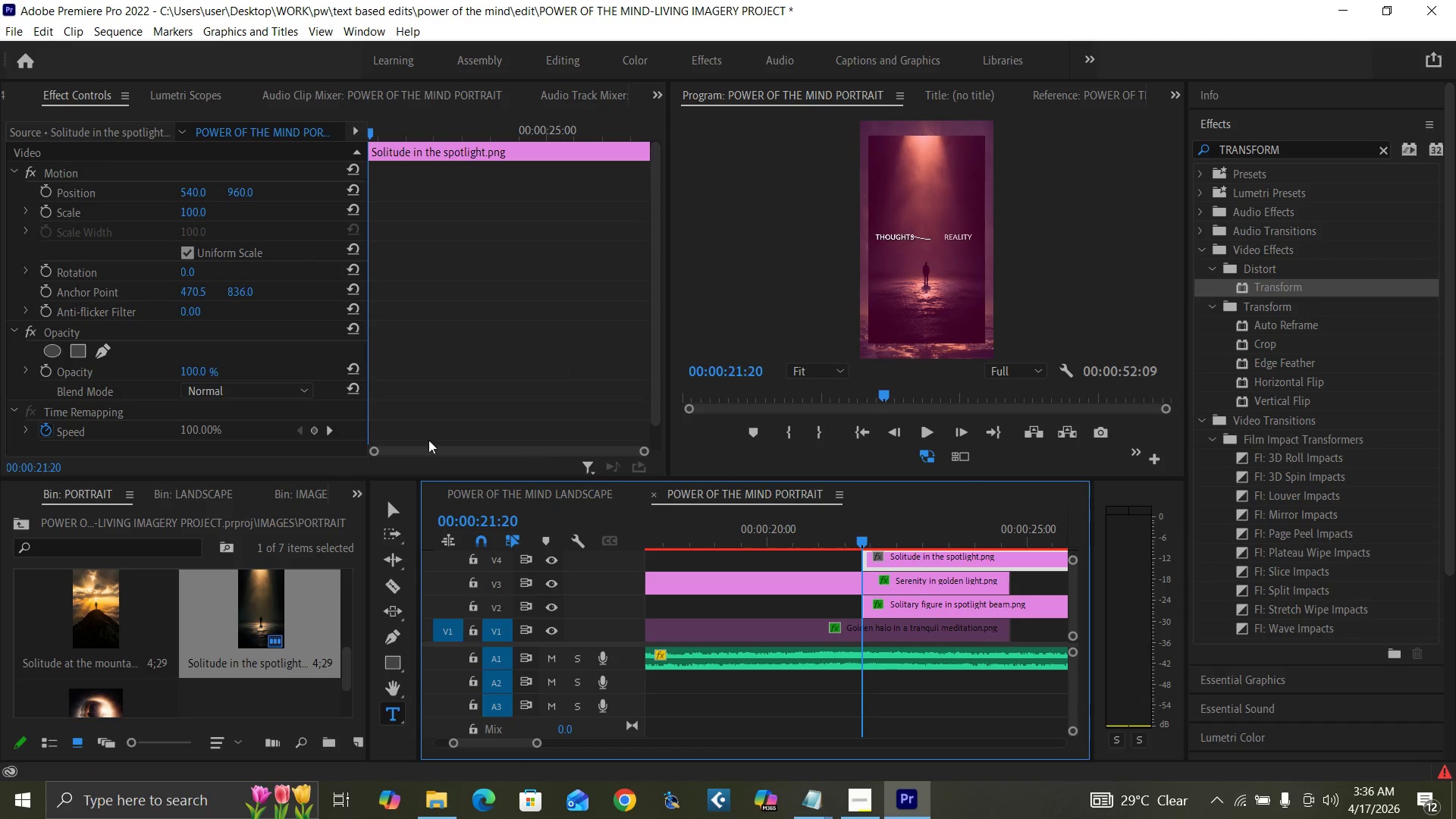 
left_click([196, 369])
 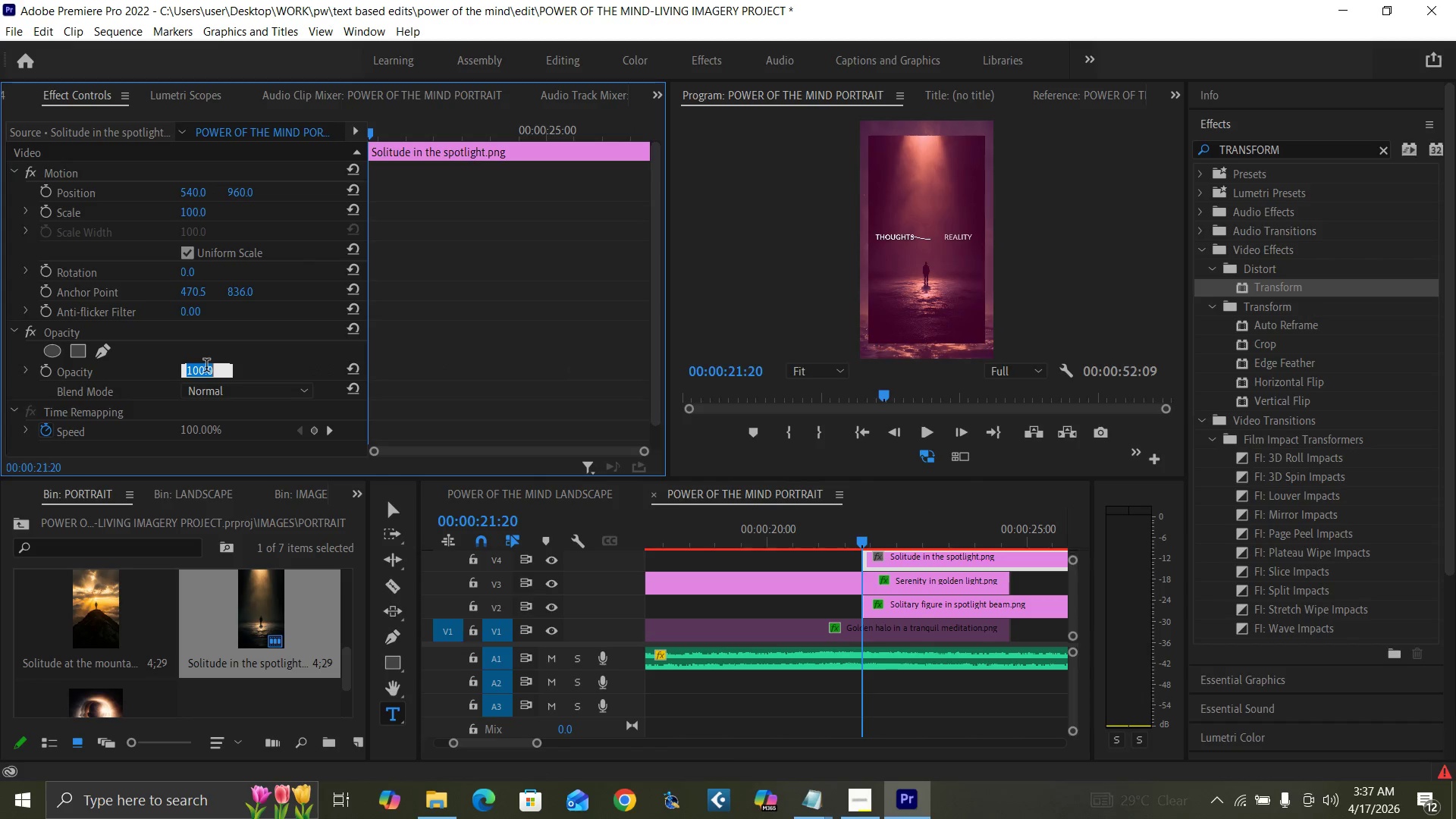 
key(0)
 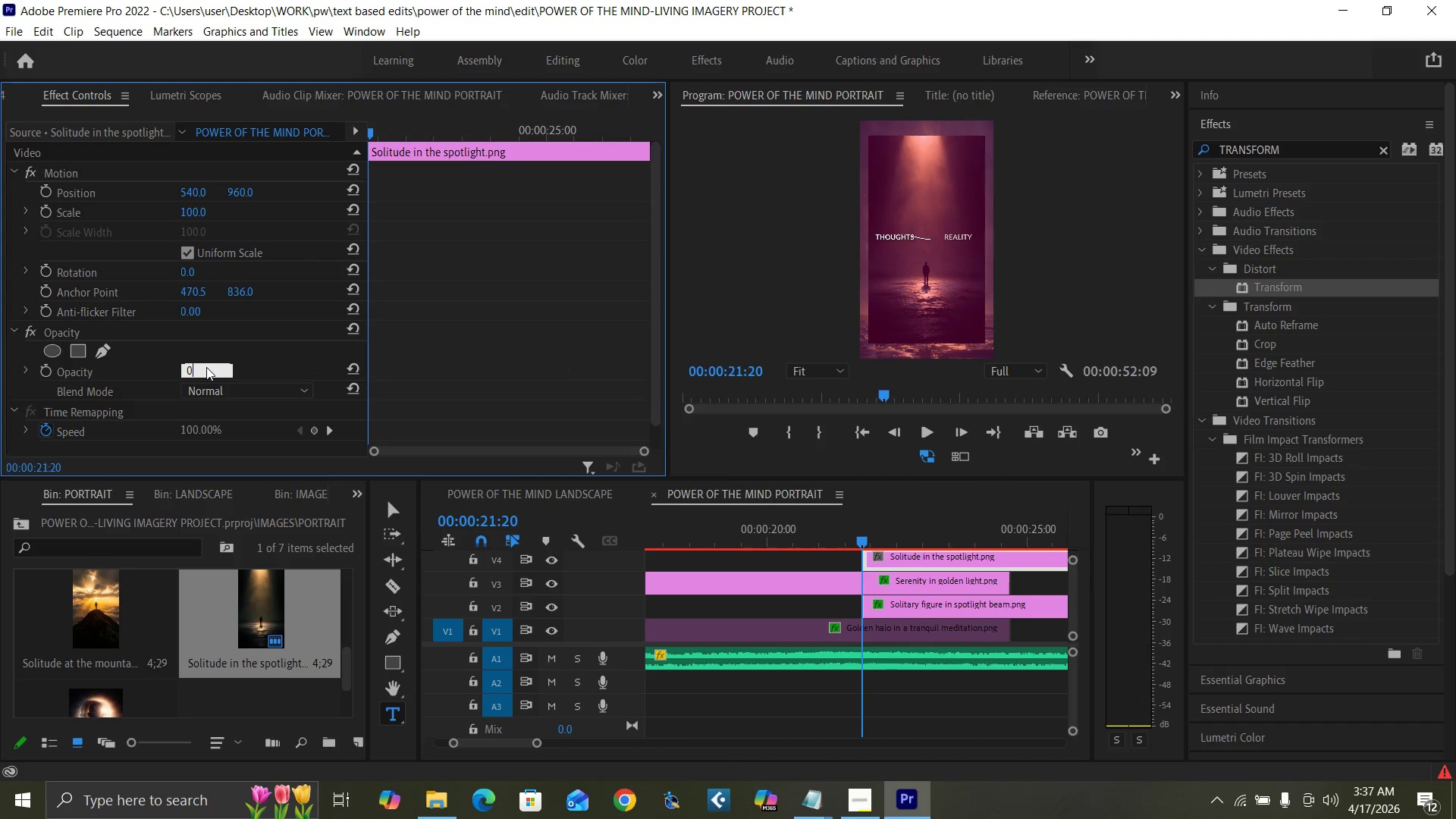 
key(Enter)
 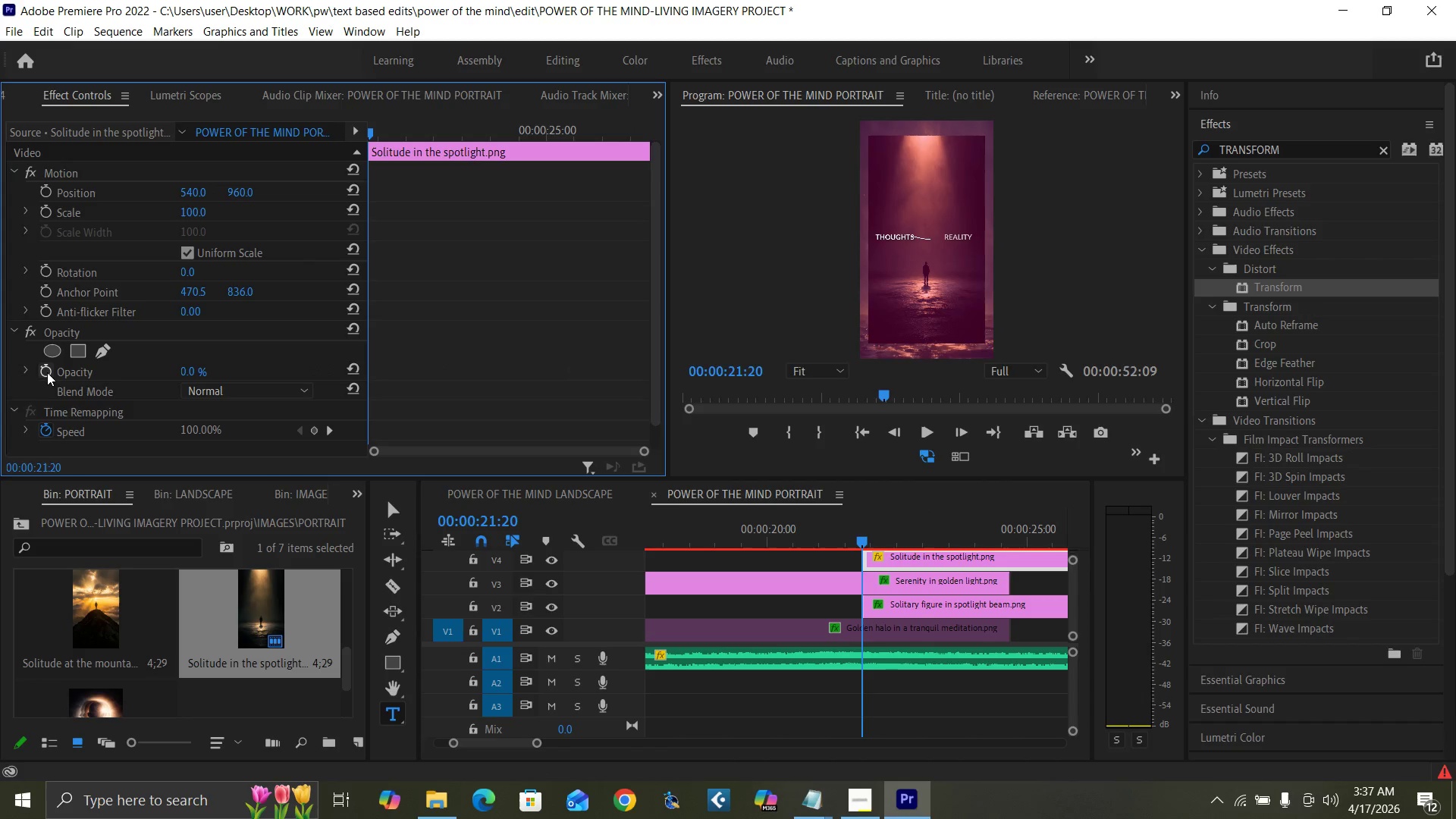 
left_click([42, 369])
 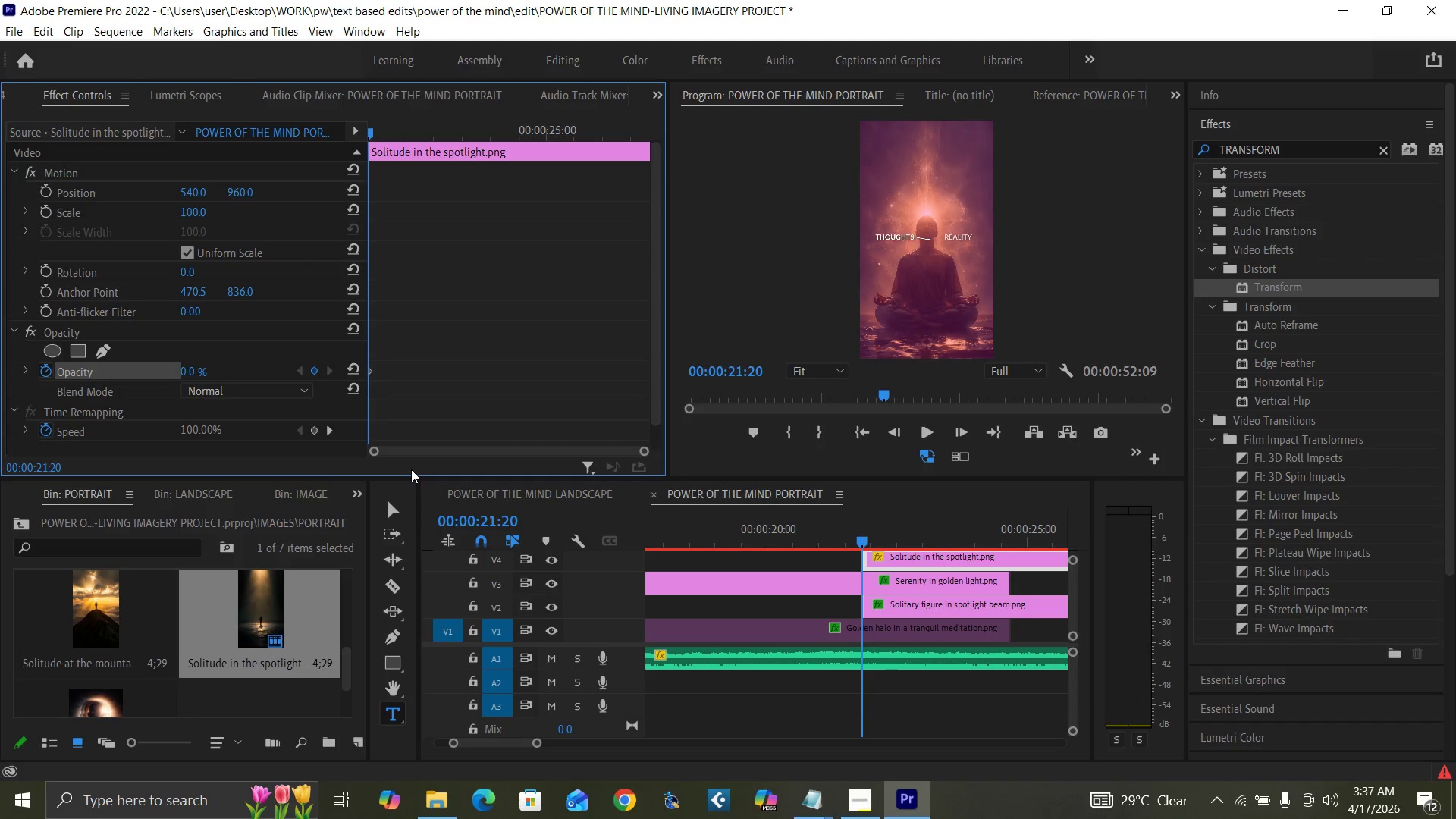 
wait(18.56)
 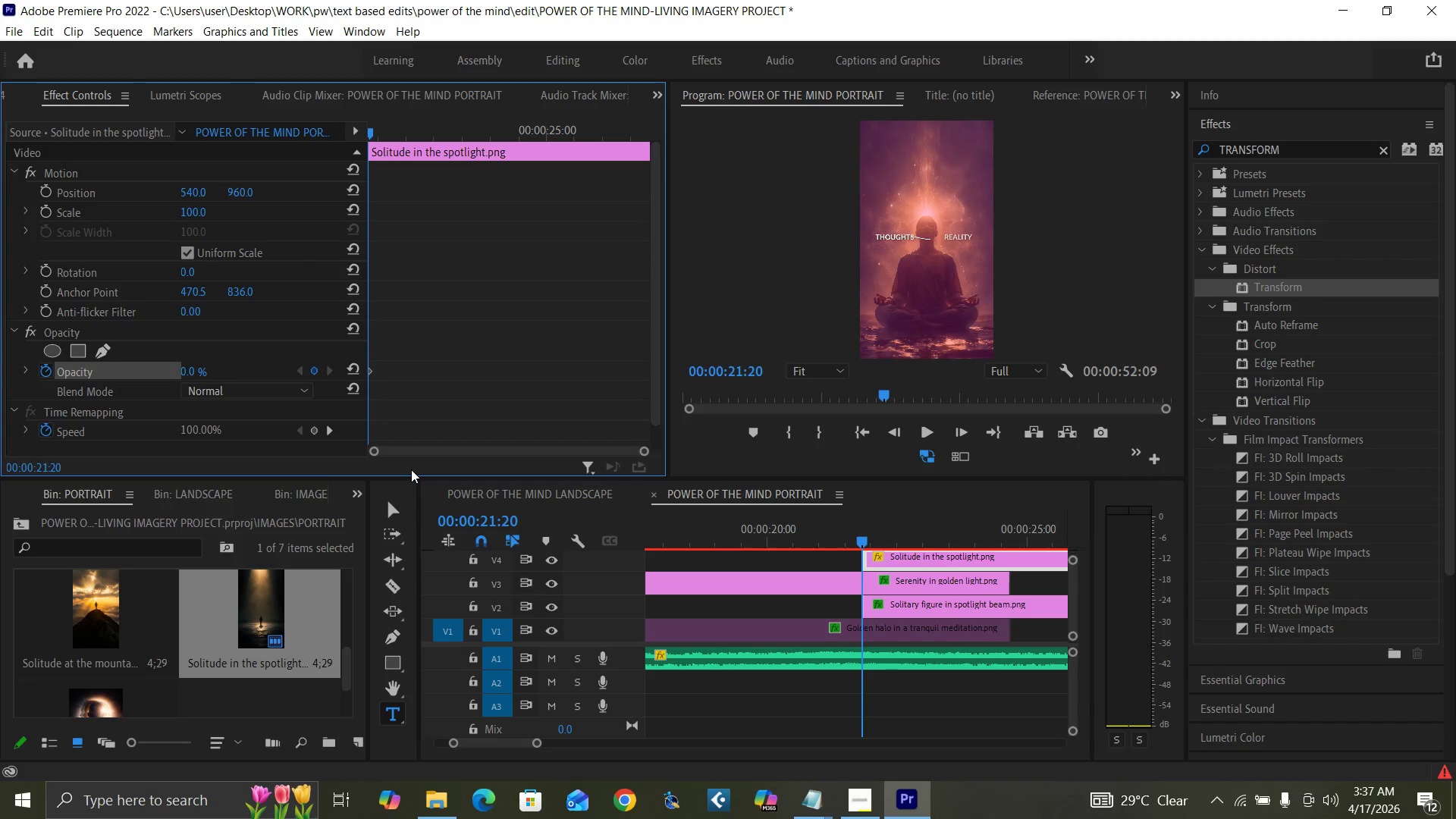 
left_click_drag(start_coordinate=[429, 133], to_coordinate=[452, 143])
 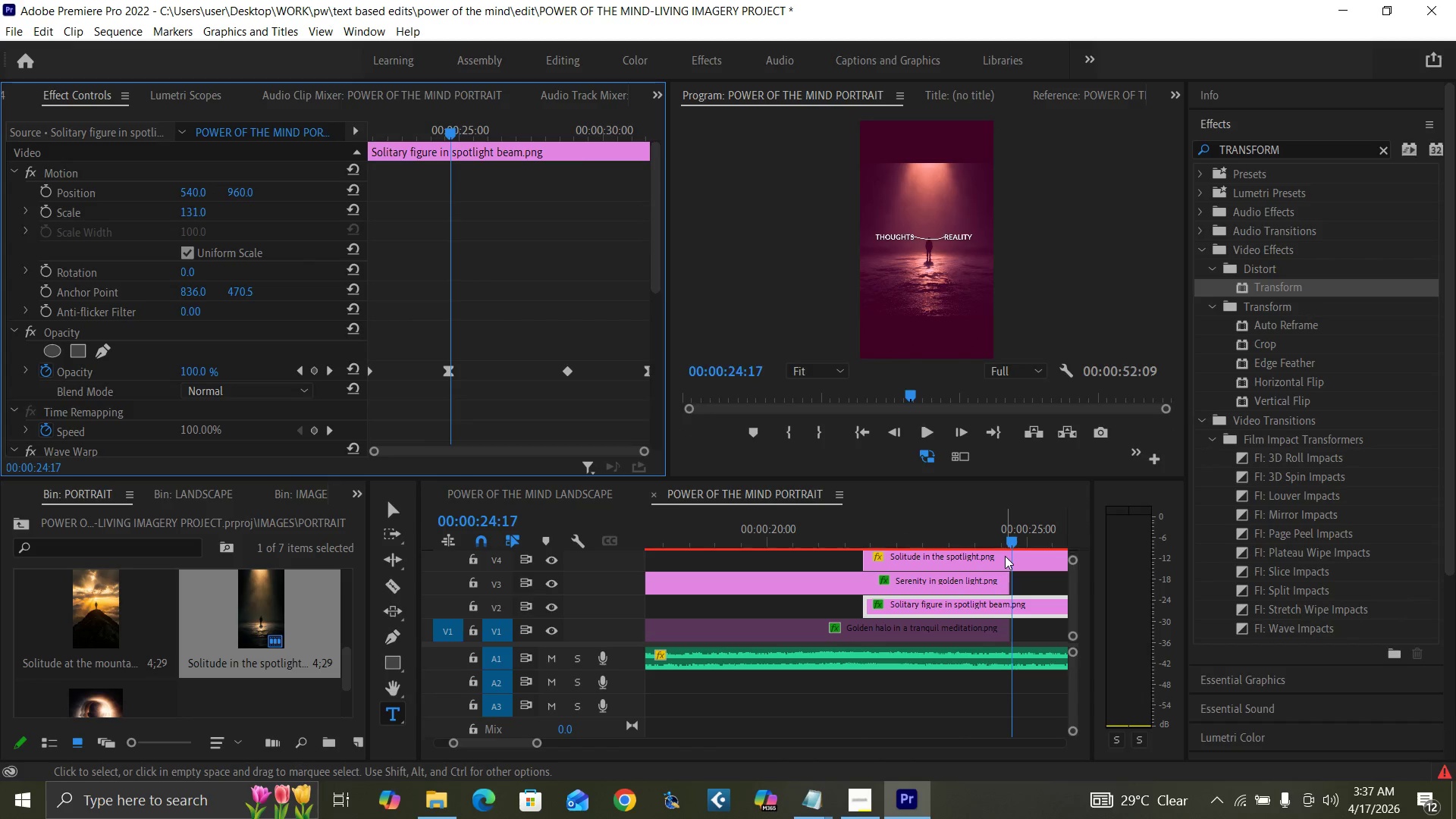 
left_click([1005, 556])
 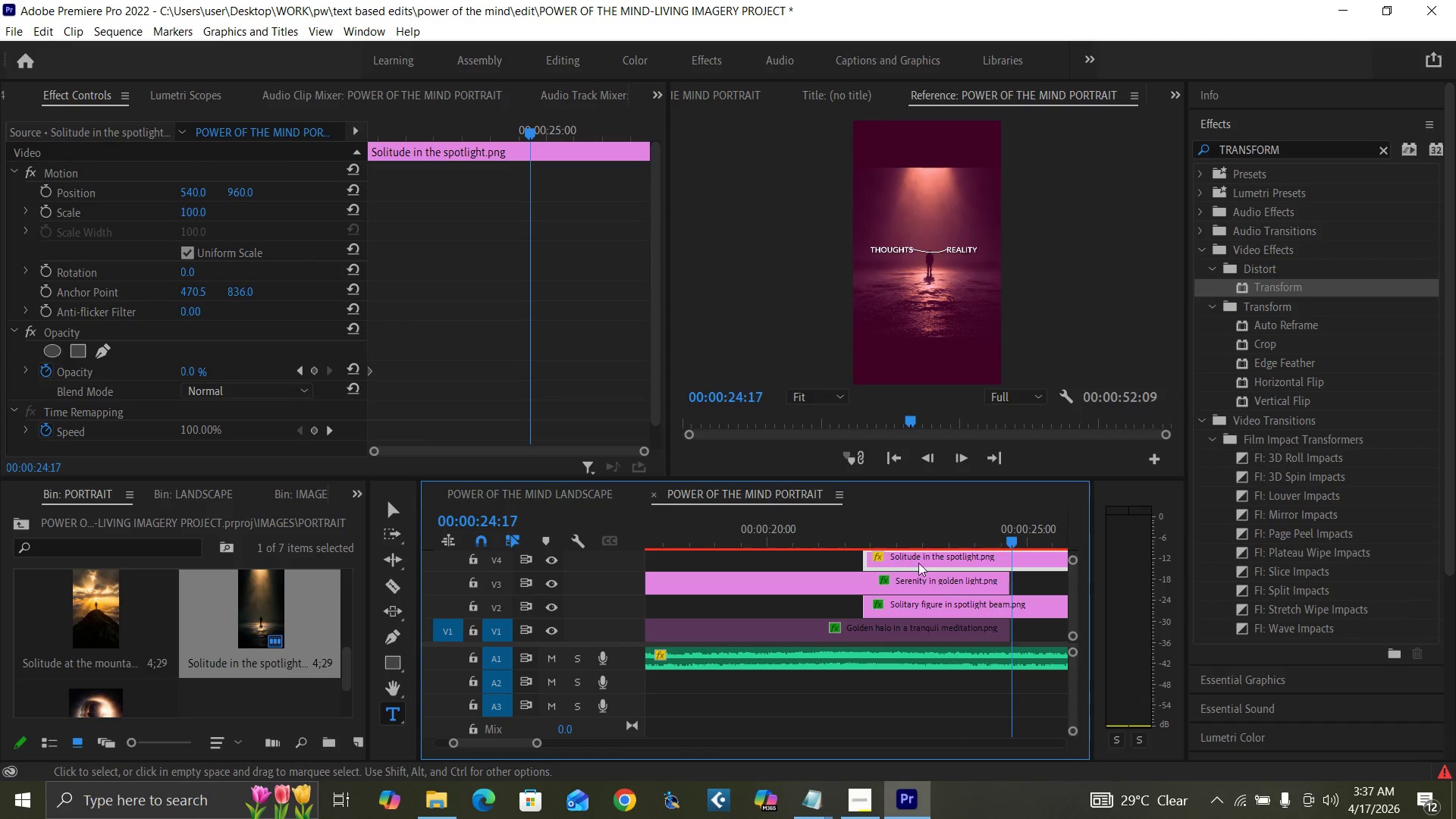 
left_click([1007, 605])
 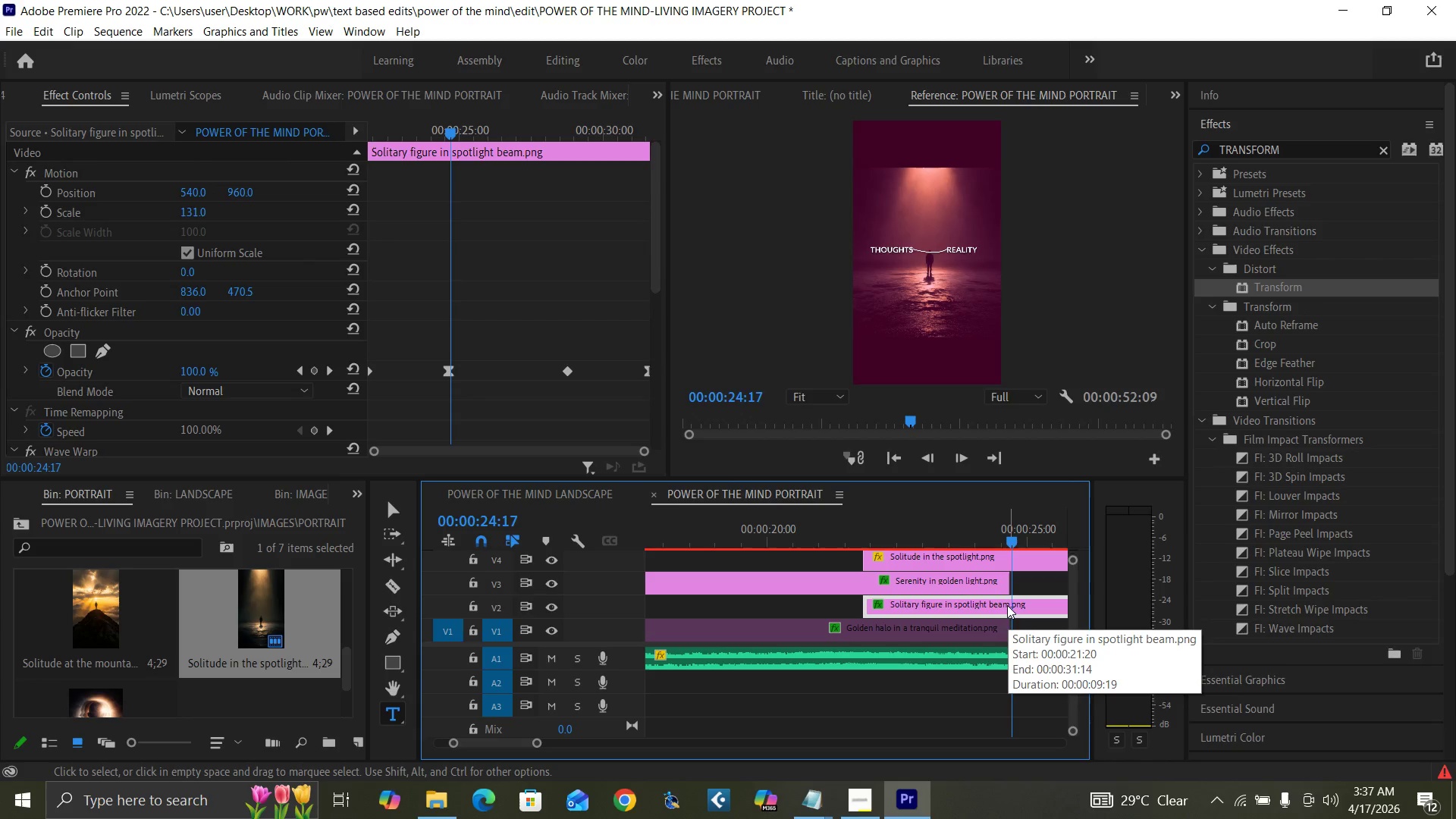 
key(ArrowLeft)
 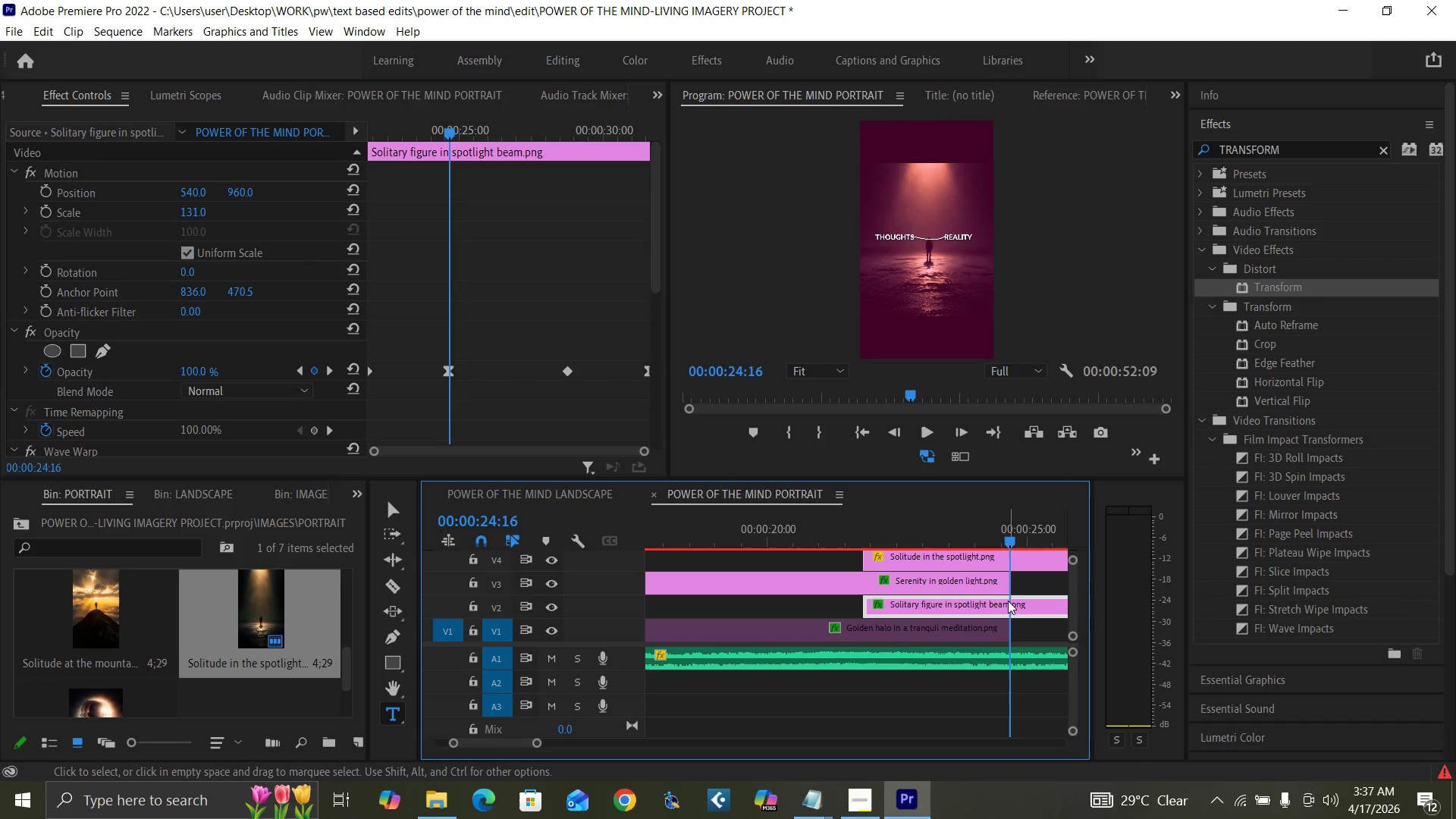 
key(ArrowLeft)
 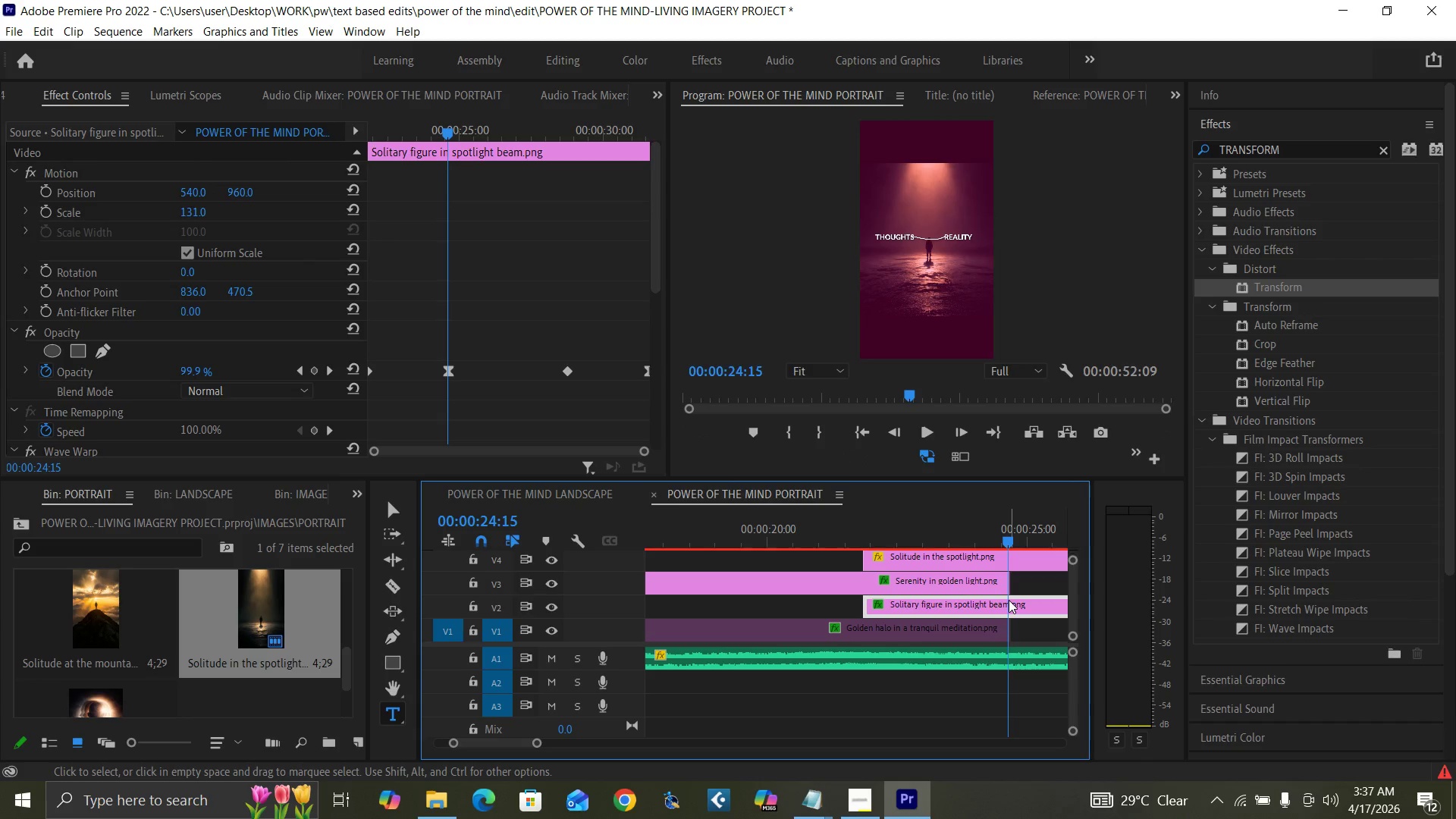 
key(ArrowRight)
 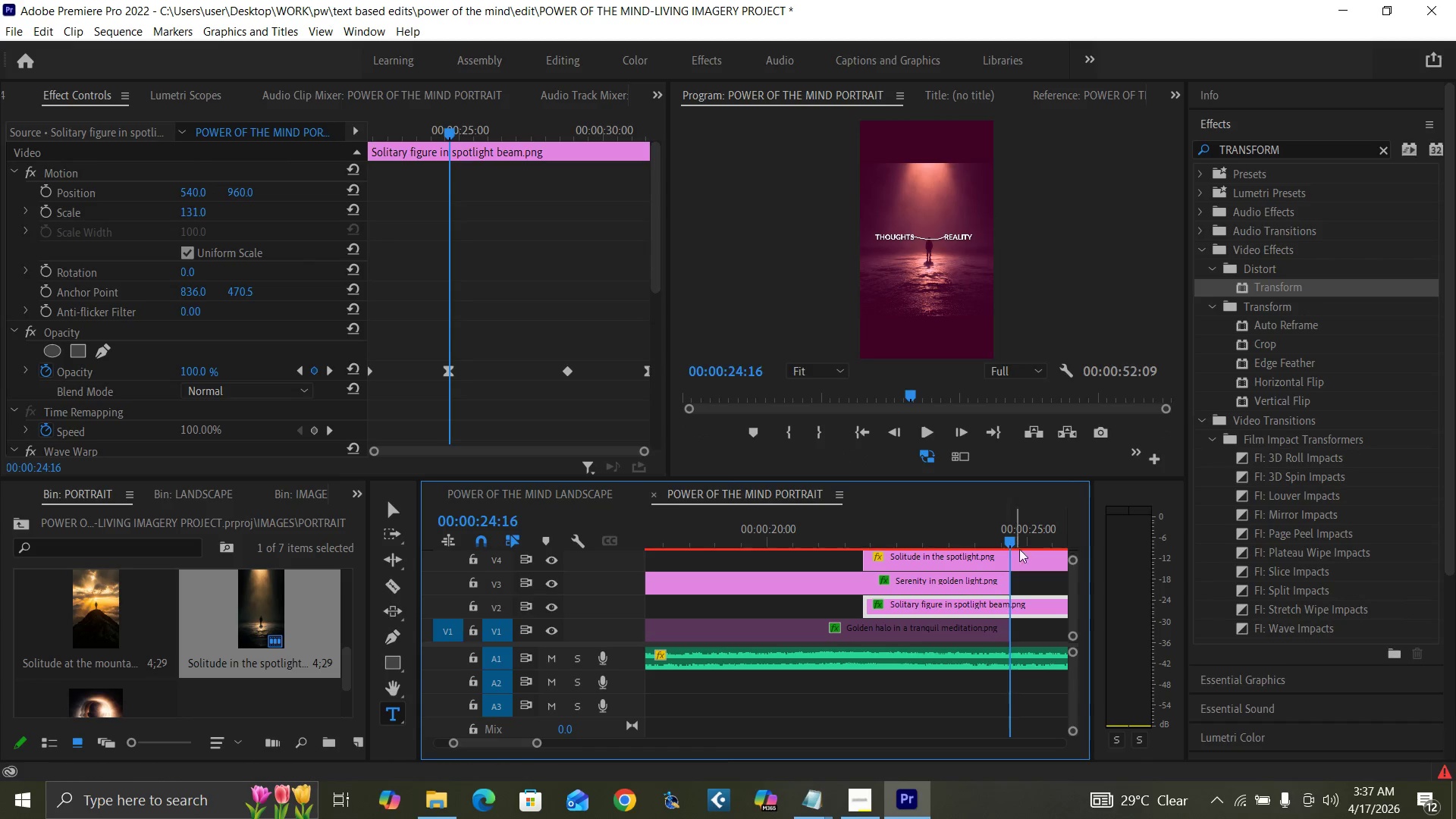 
left_click([1022, 564])
 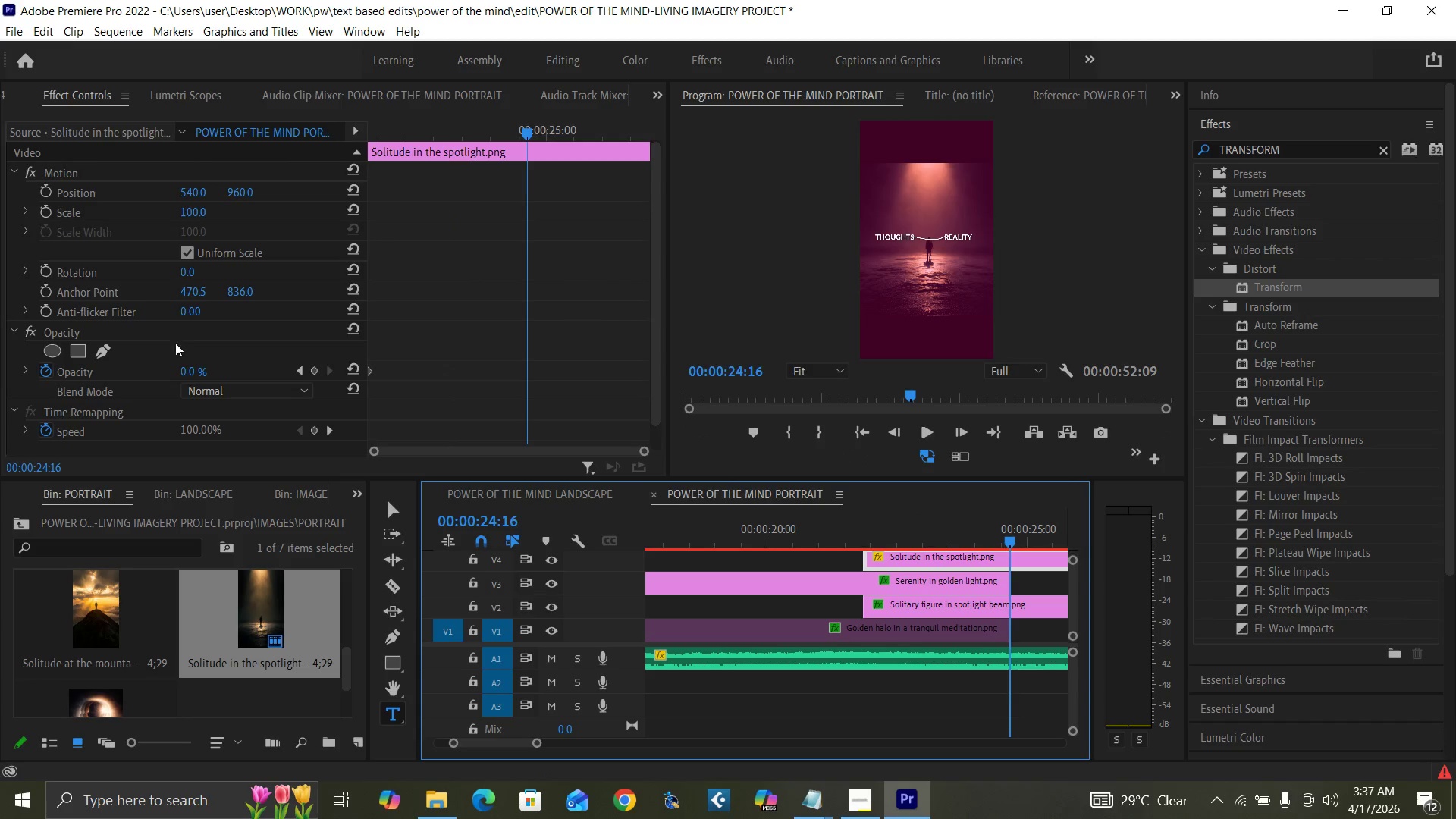 
left_click([187, 371])
 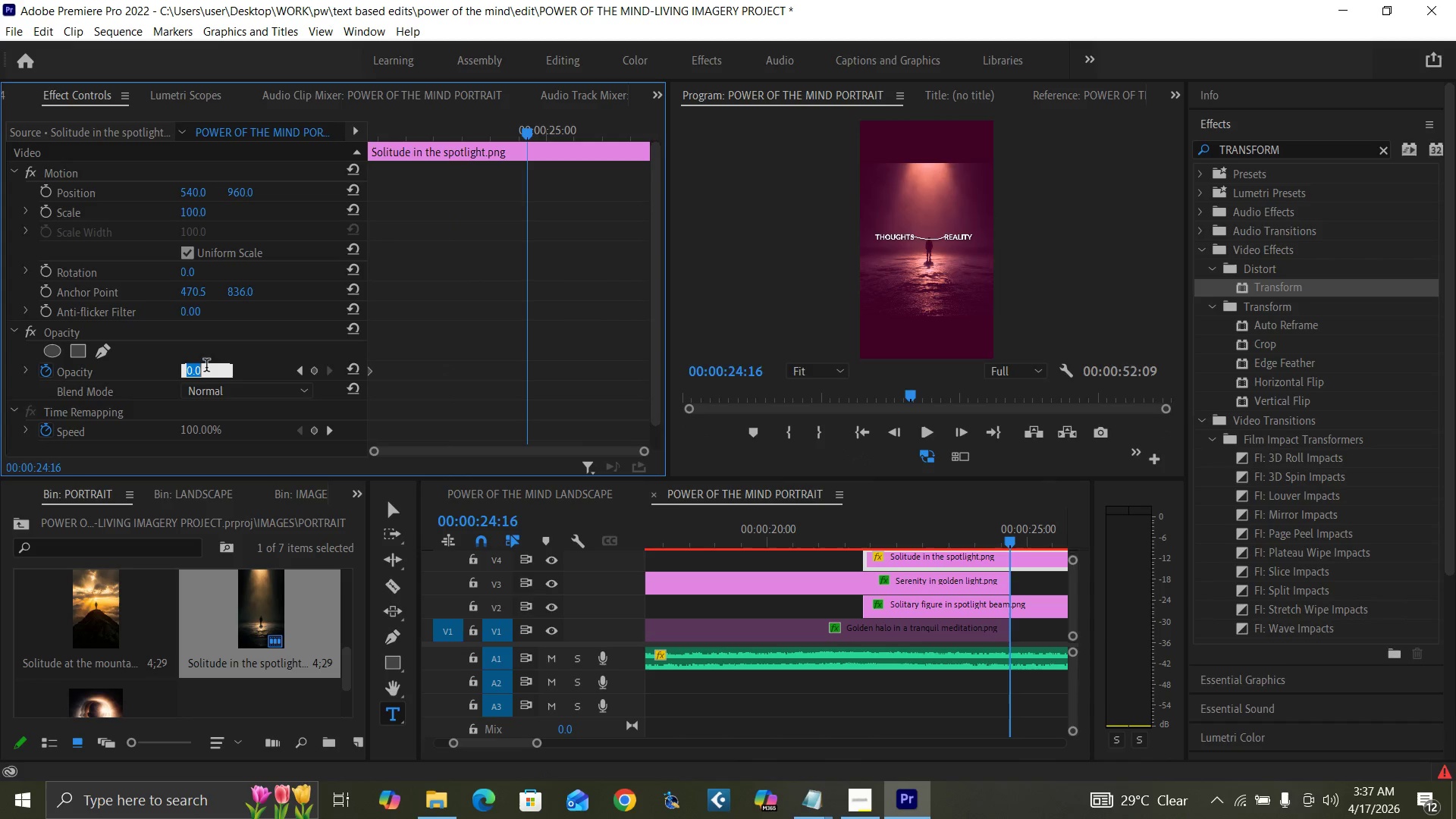 
type(100)
 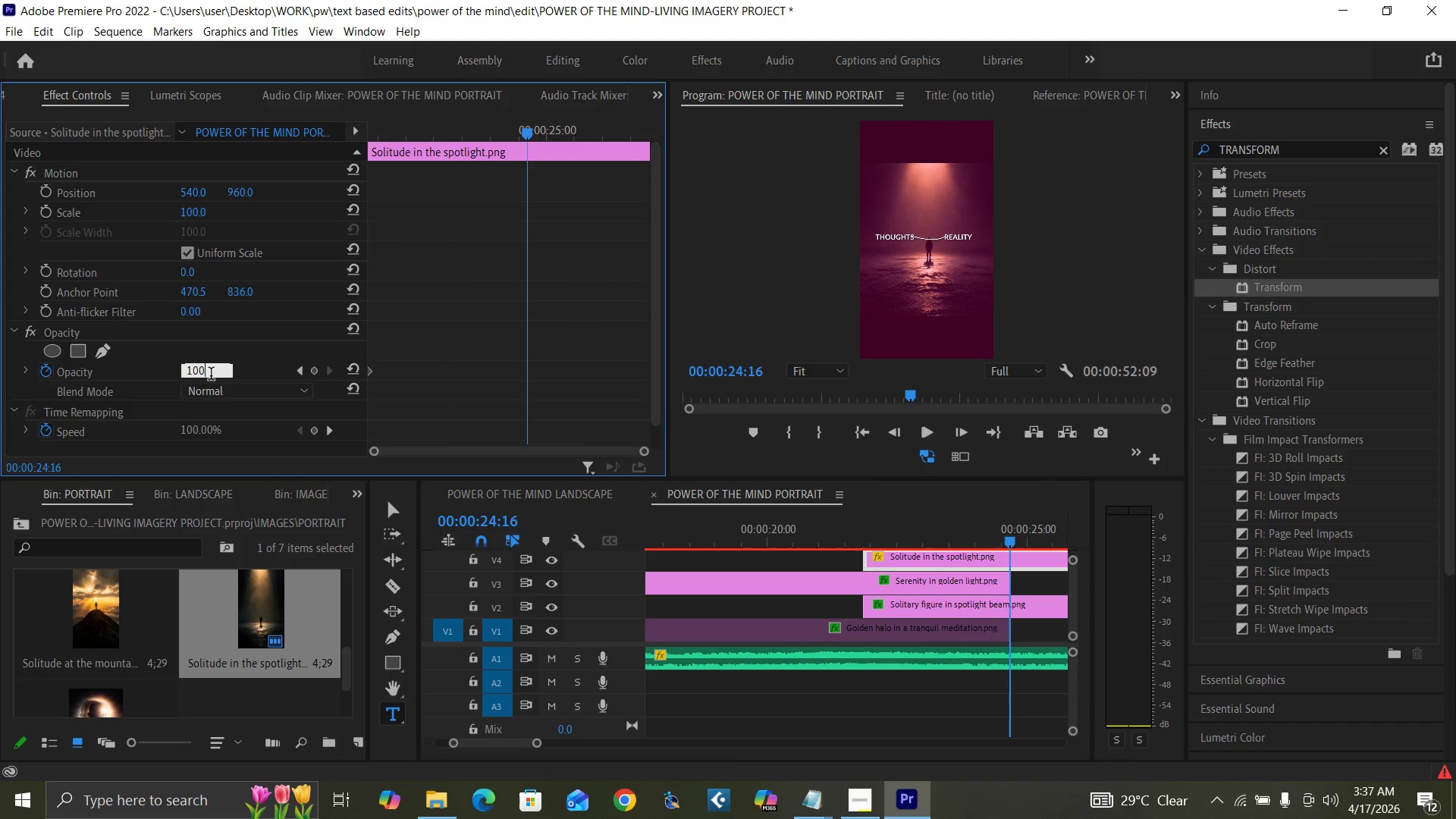 
key(Enter)
 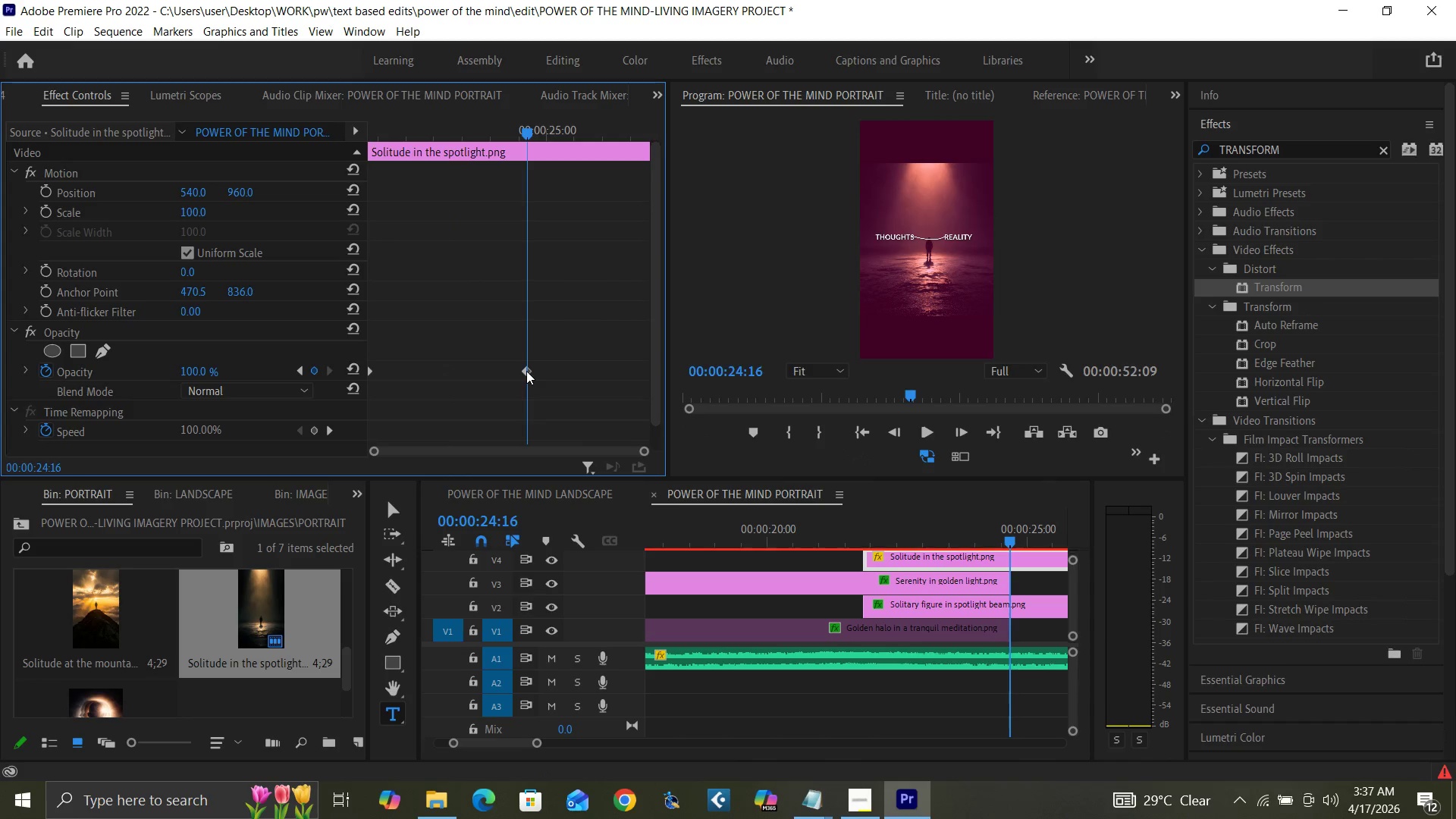 
right_click([527, 371])
 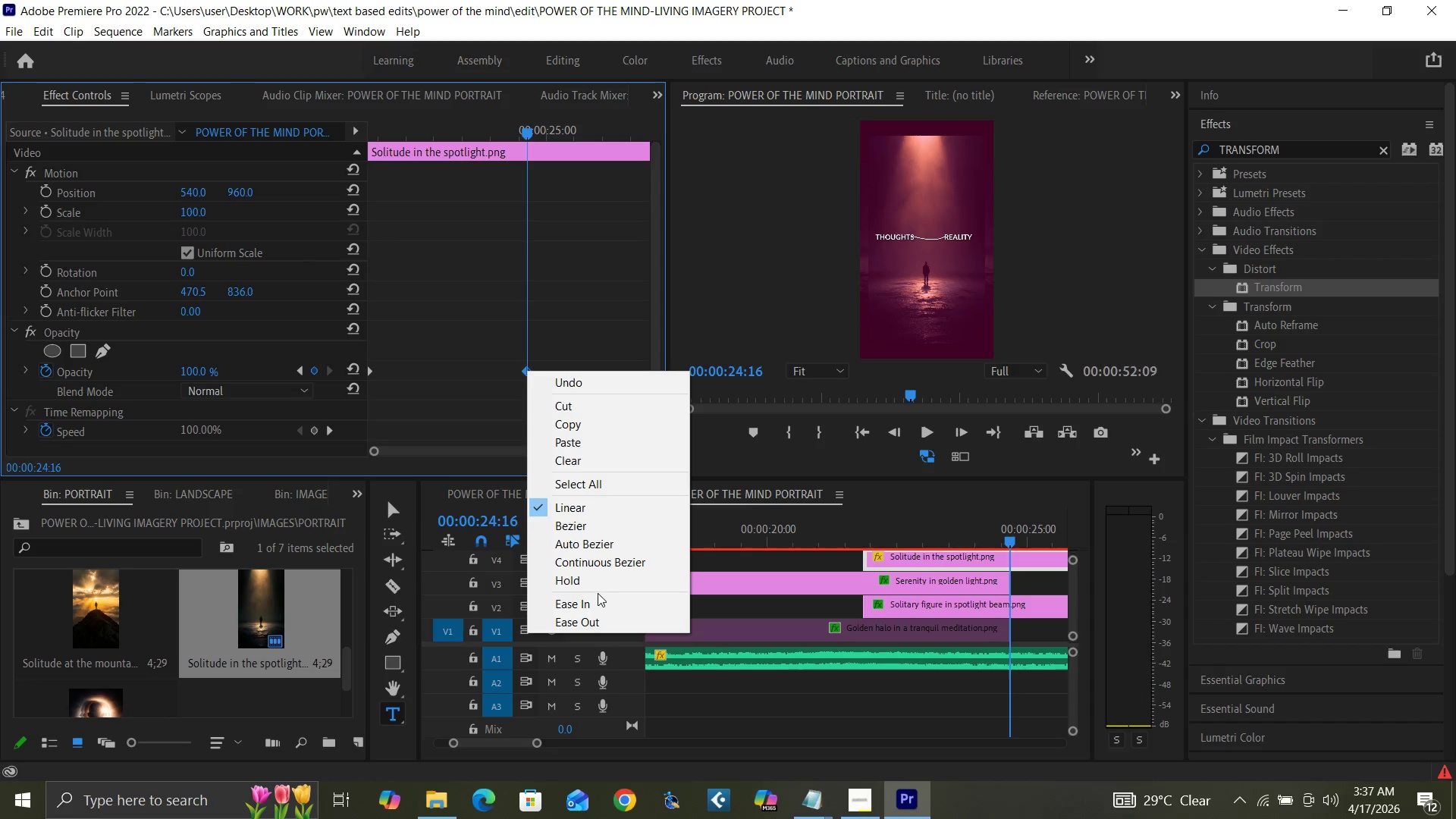 
left_click([596, 602])
 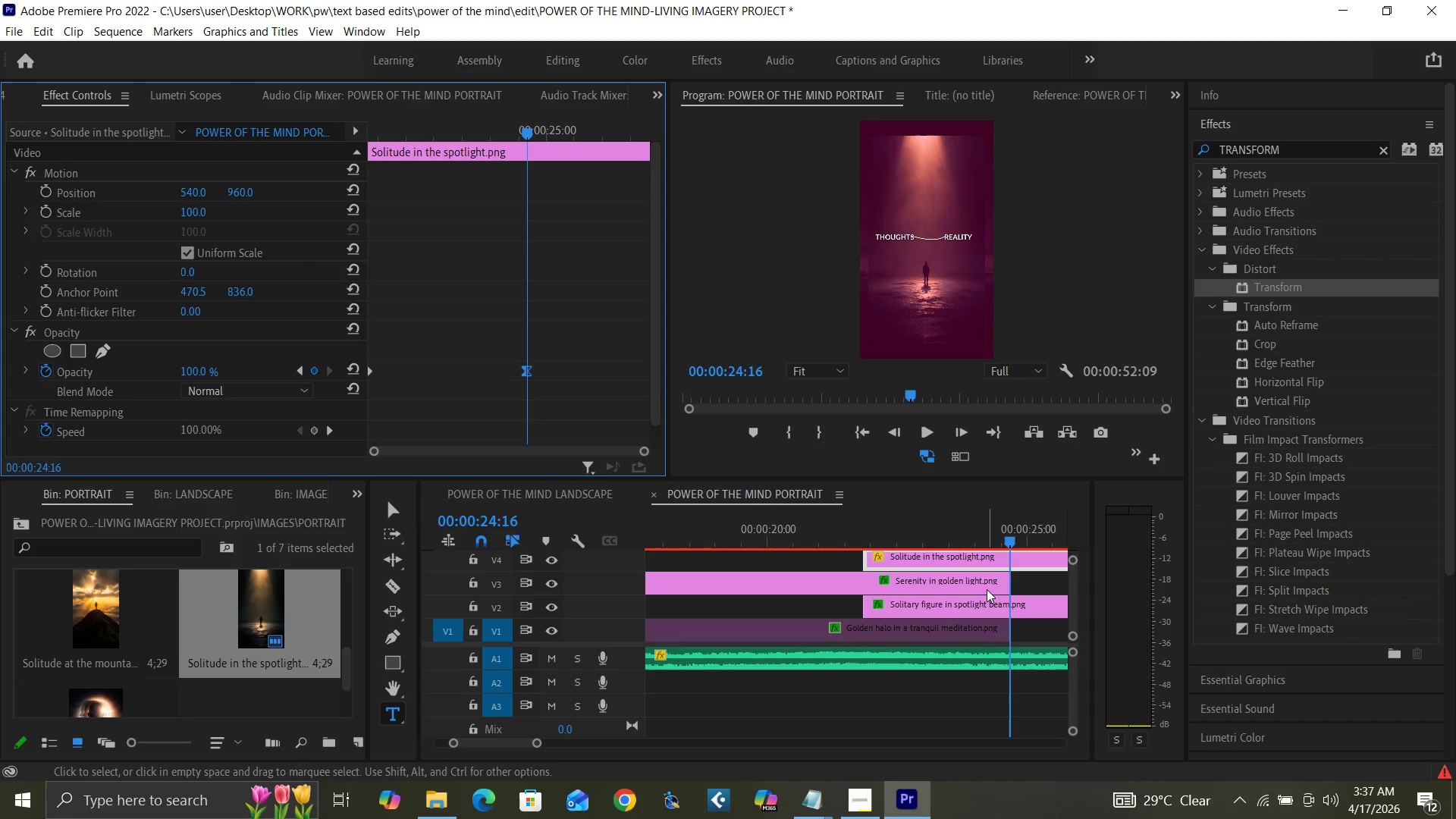 
left_click([987, 585])
 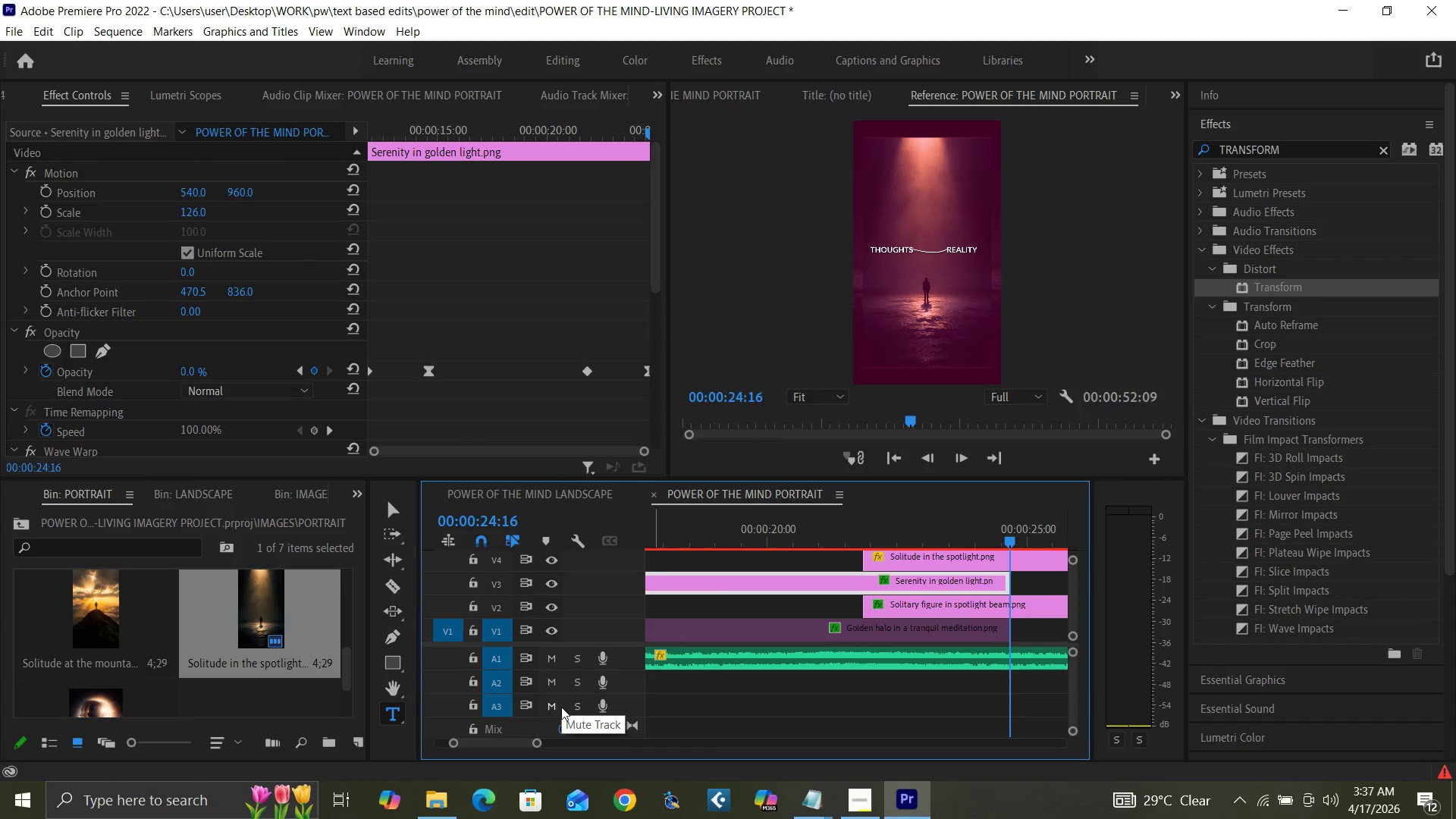 
left_click_drag(start_coordinate=[536, 742], to_coordinate=[560, 752])
 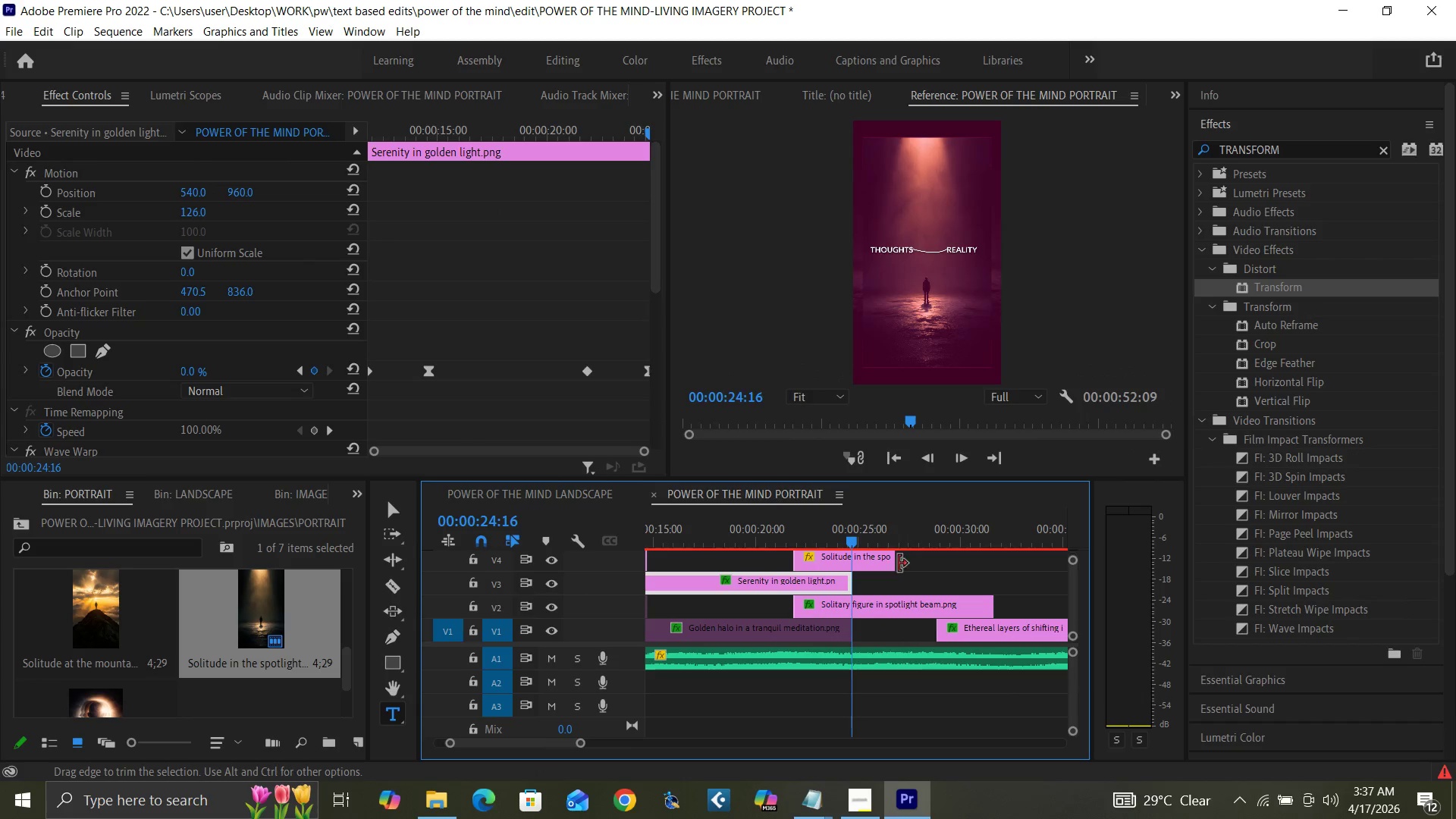 
left_click_drag(start_coordinate=[896, 566], to_coordinate=[995, 585])
 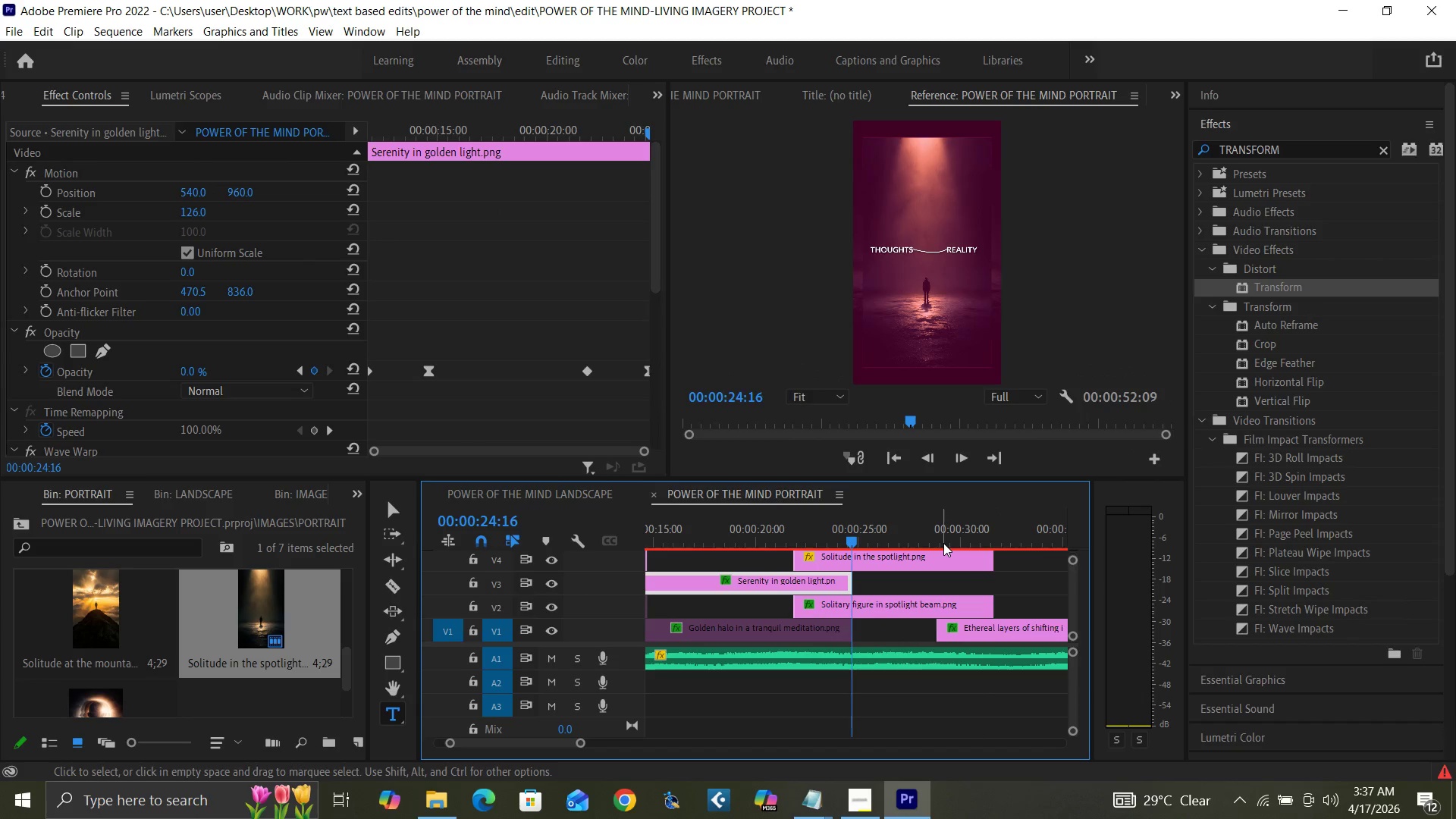 
left_click([943, 543])
 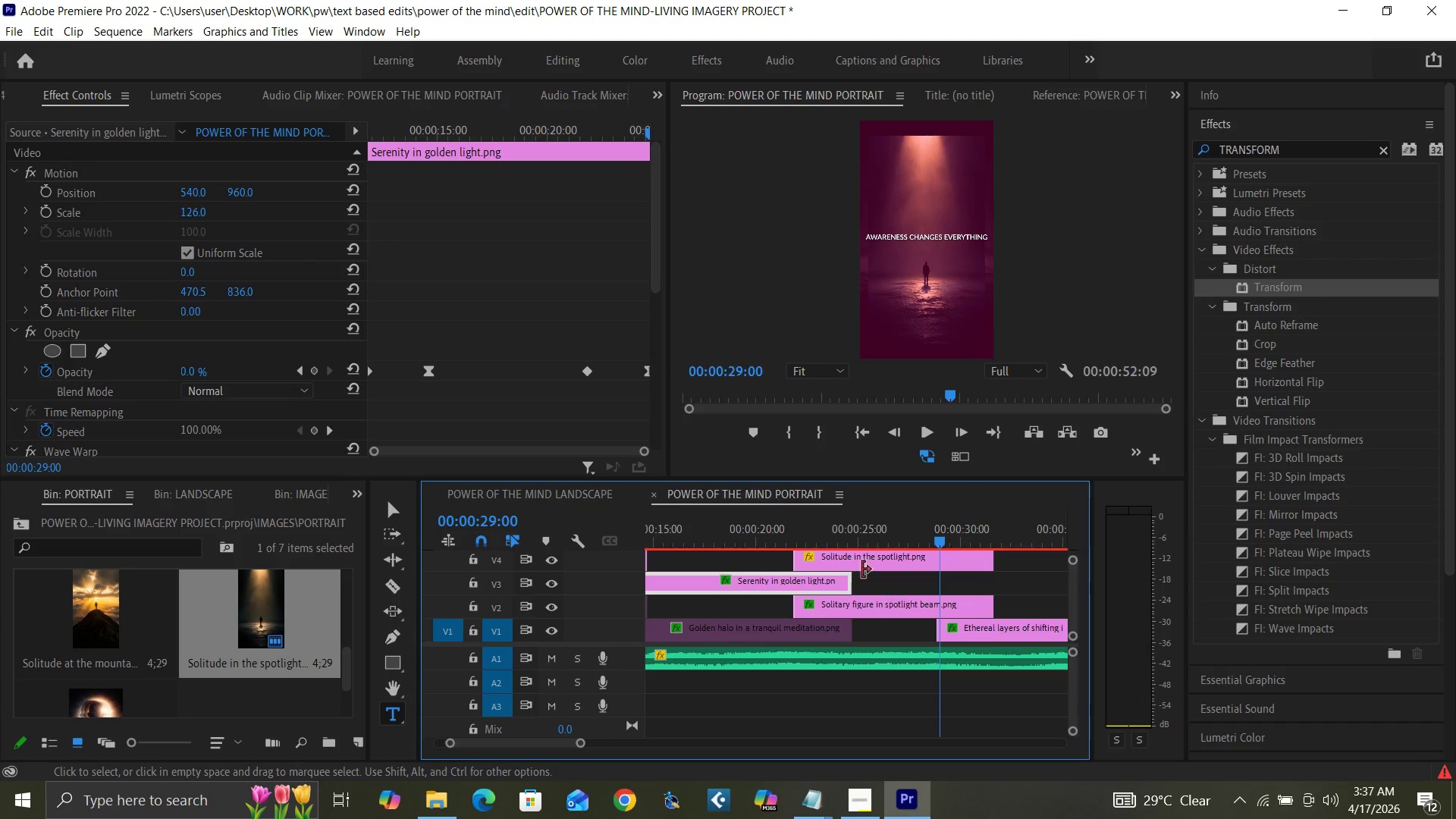 
left_click([866, 559])
 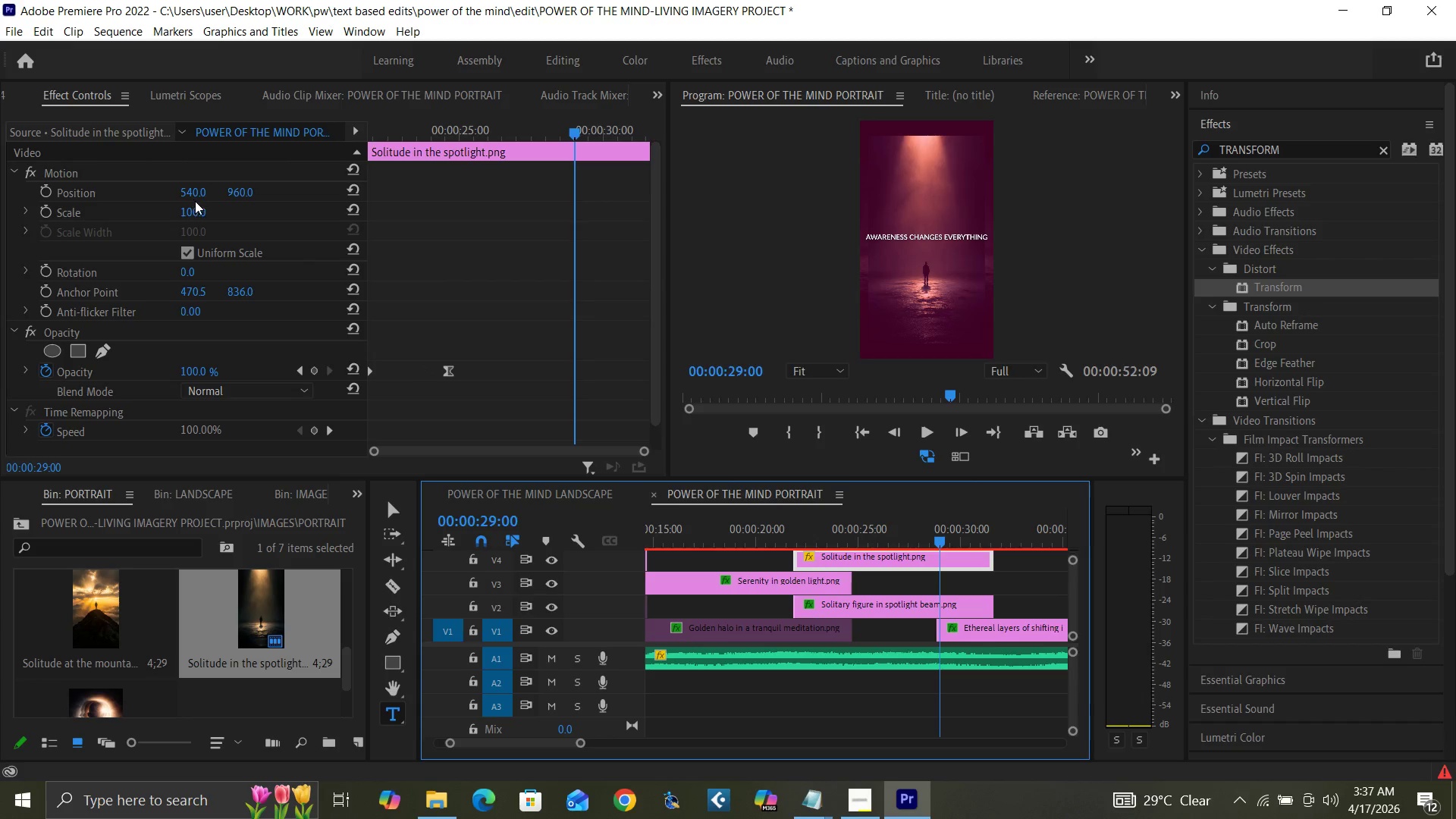 
left_click([195, 206])
 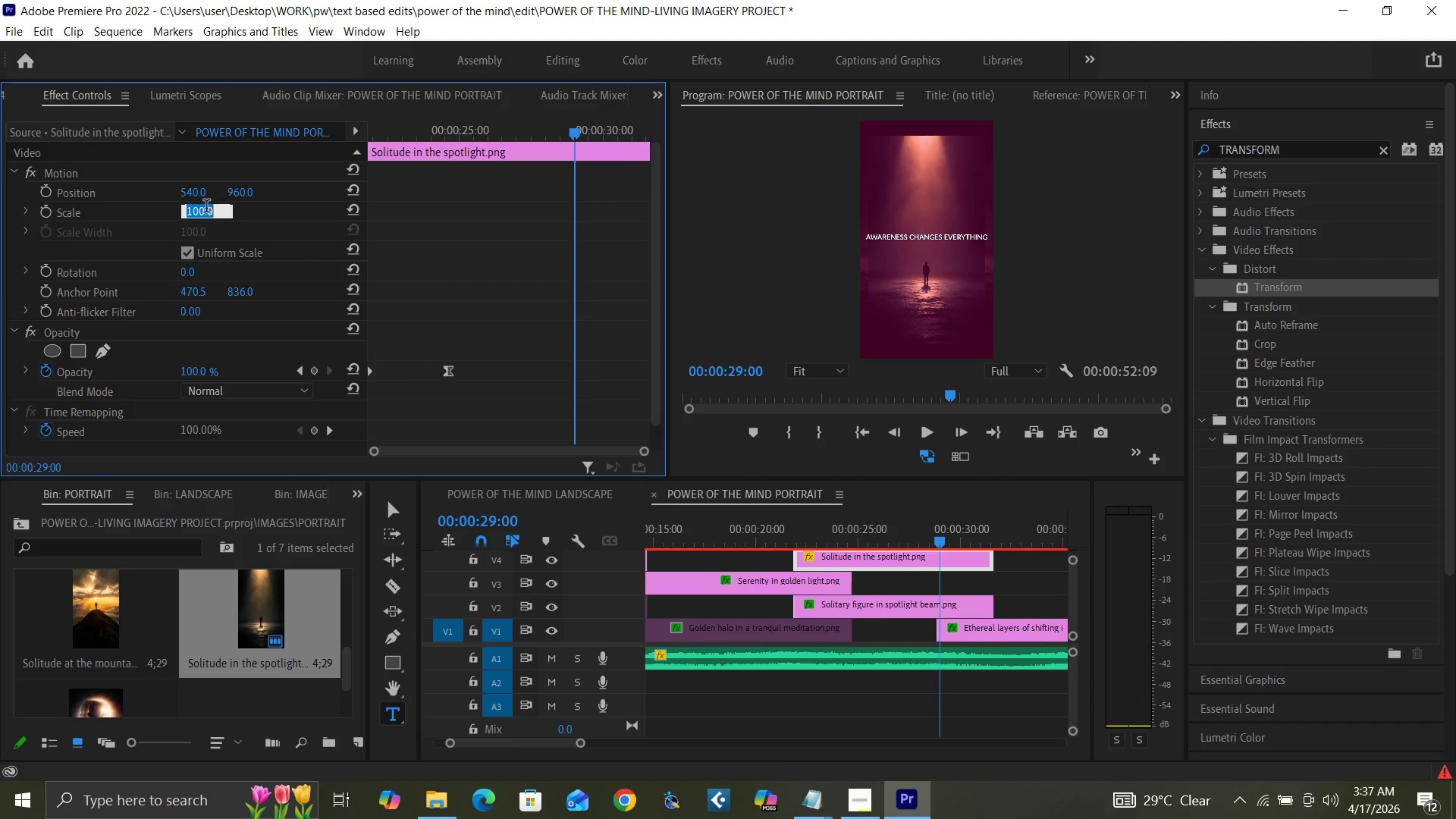 
type(126)
 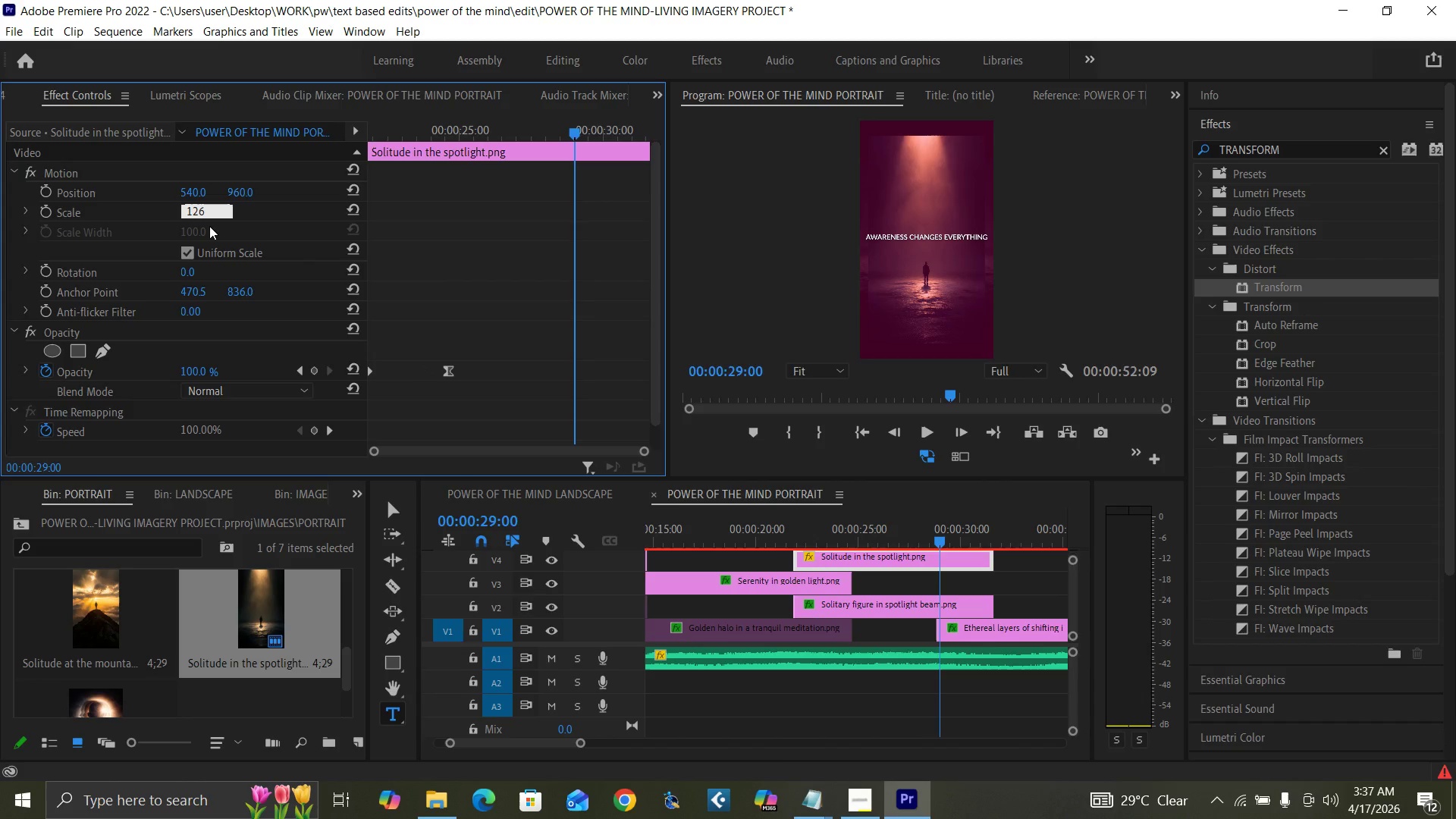 
key(Enter)
 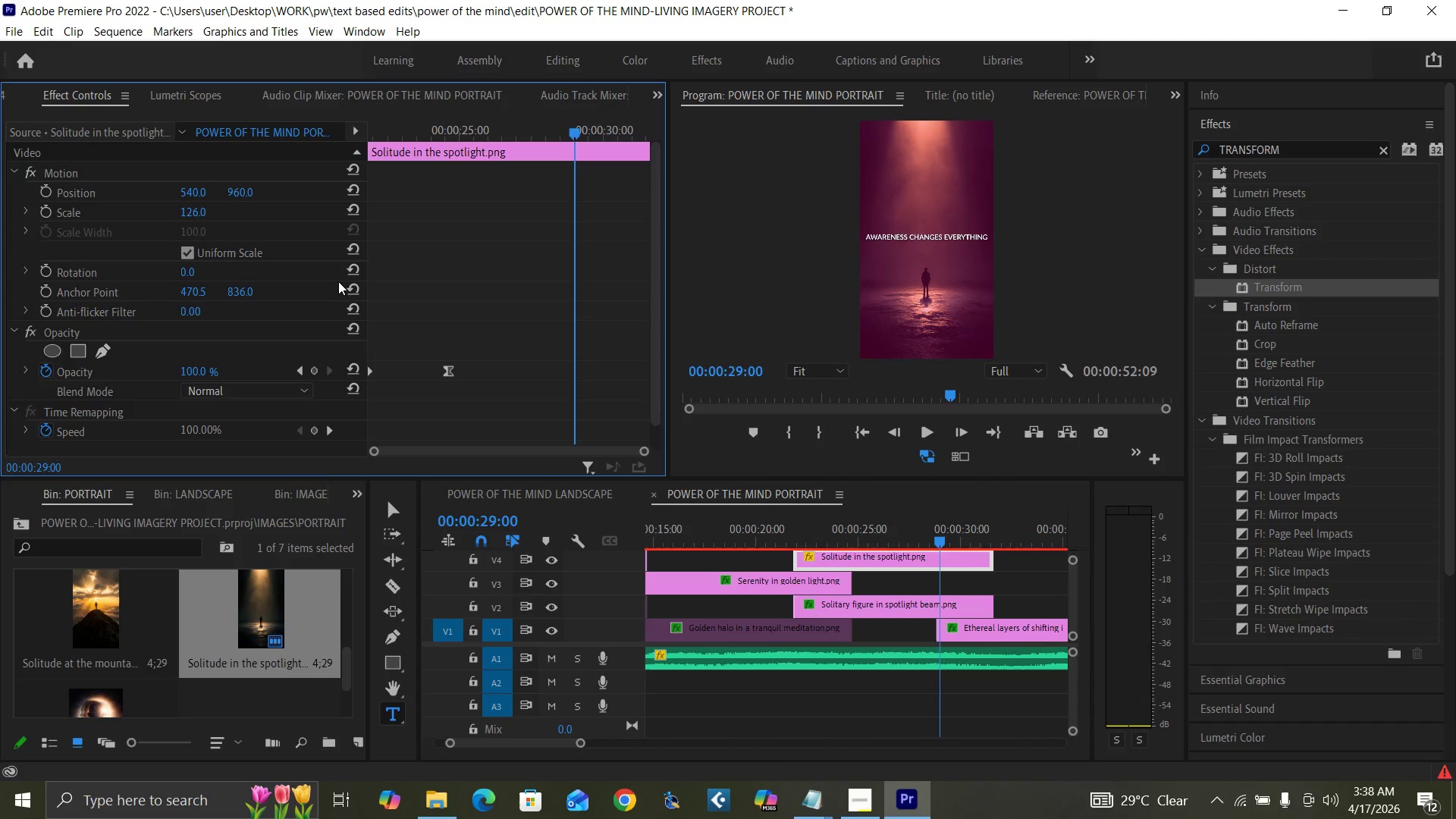 
key(Equal)
 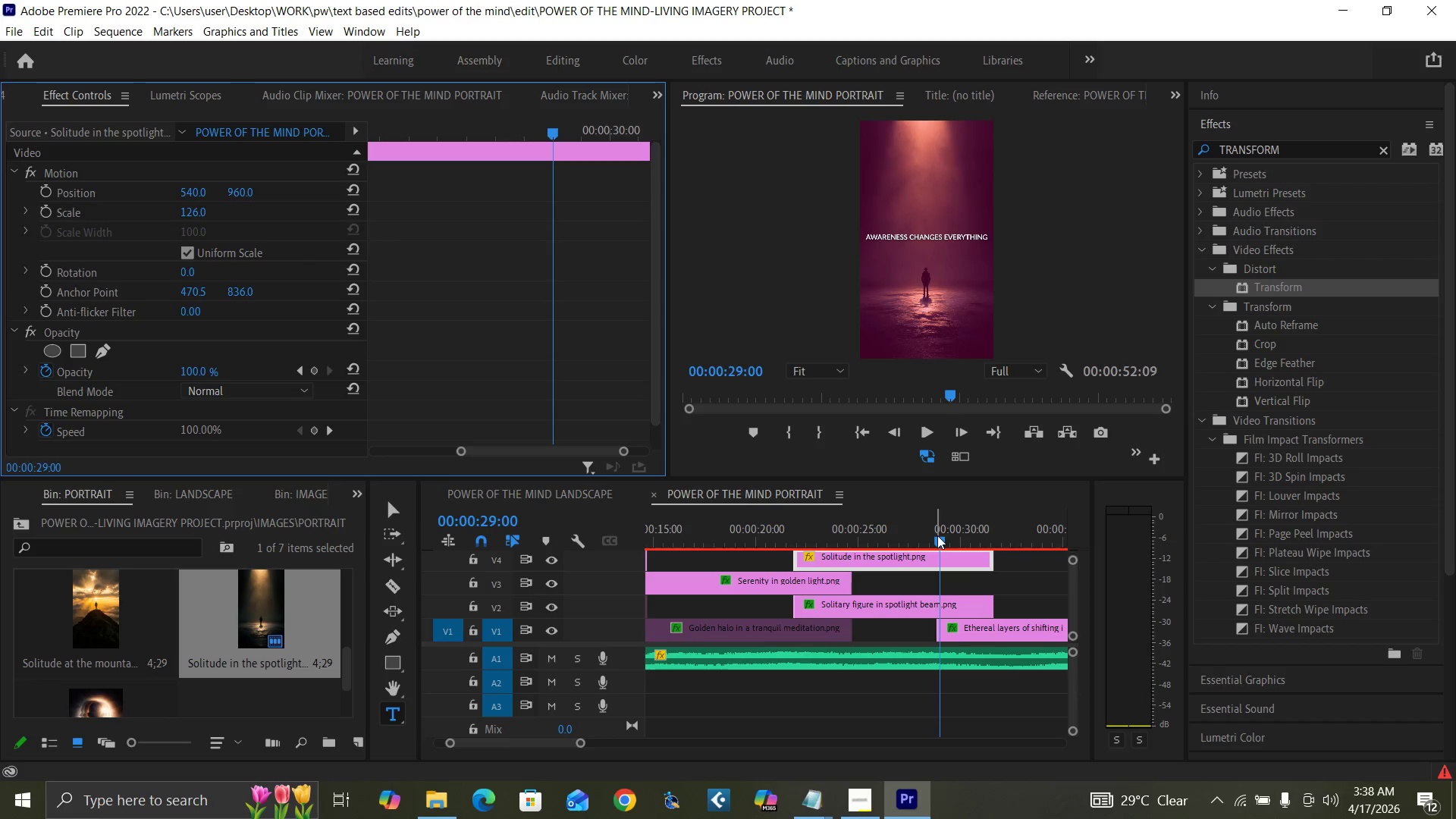 
left_click([939, 540])
 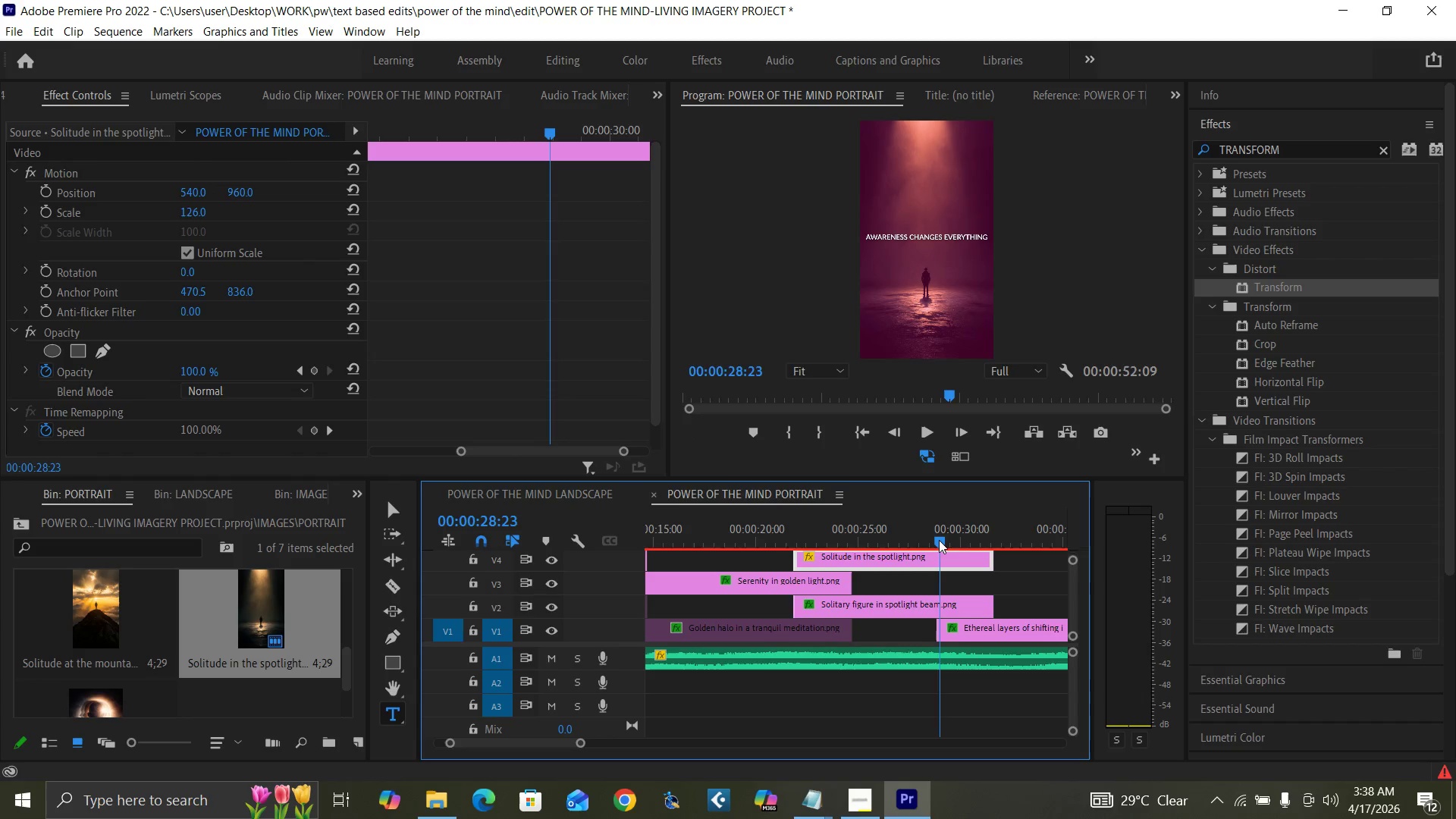 
key(Equal)
 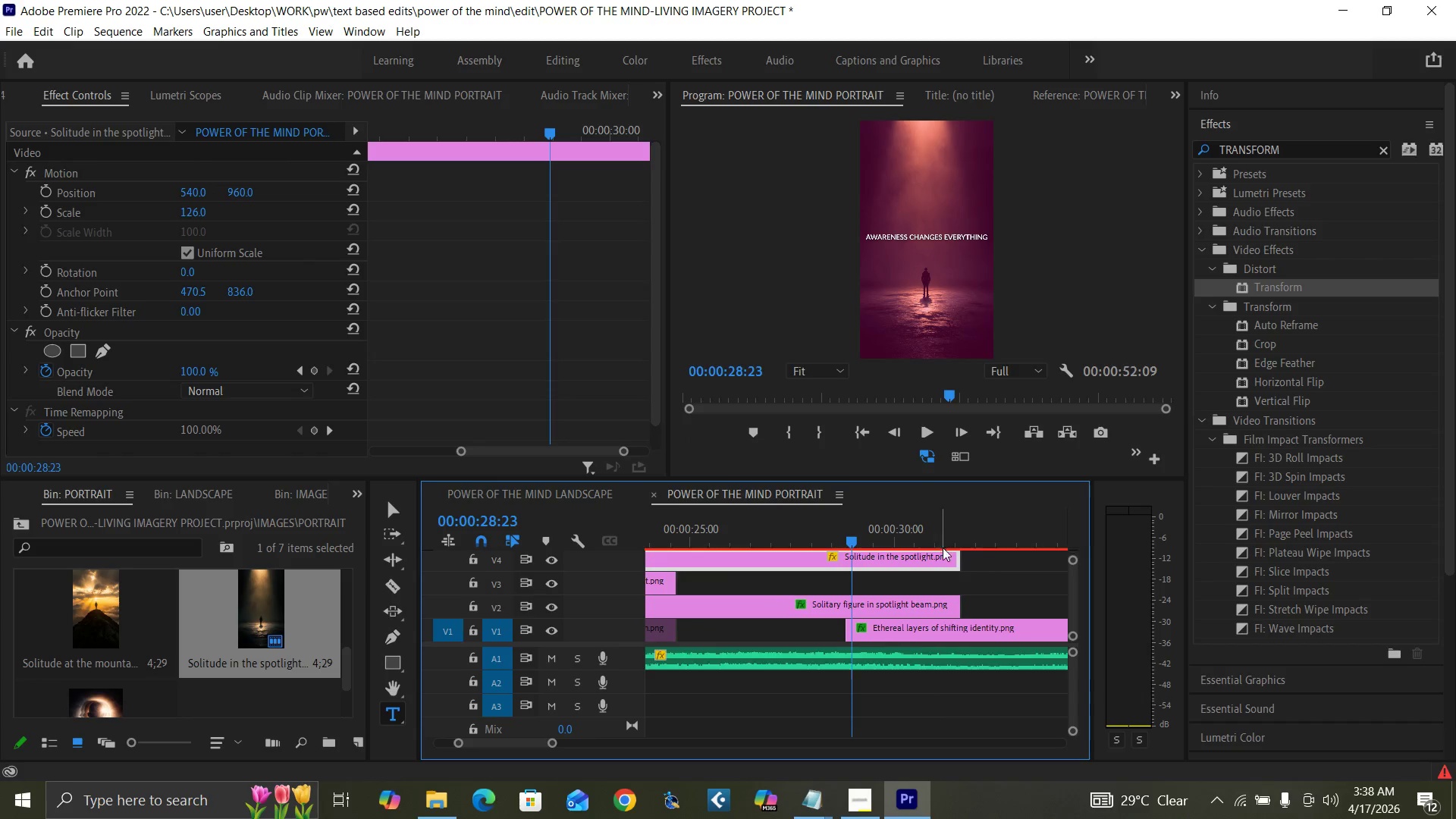 
key(Equal)
 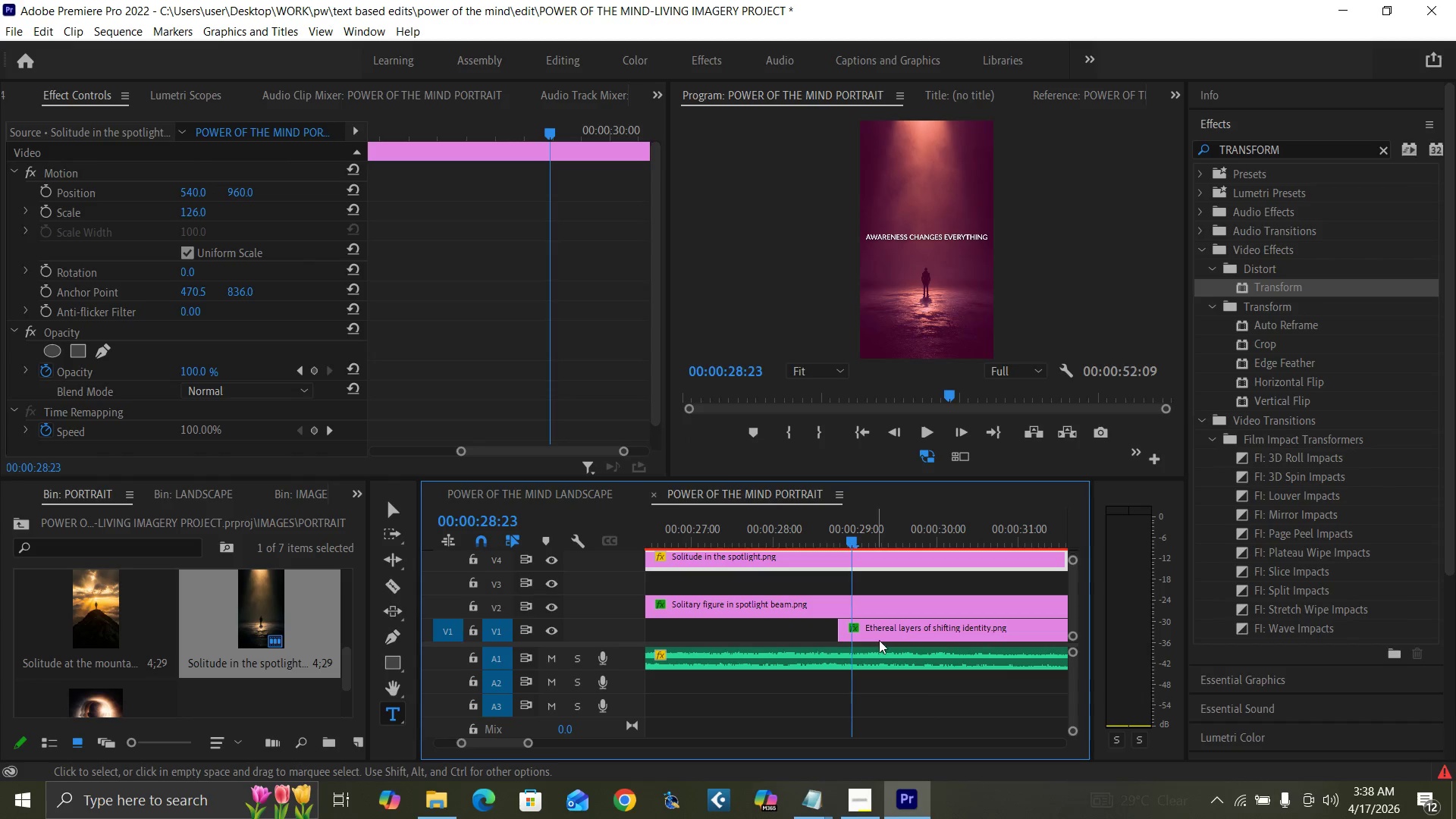 
left_click([881, 633])
 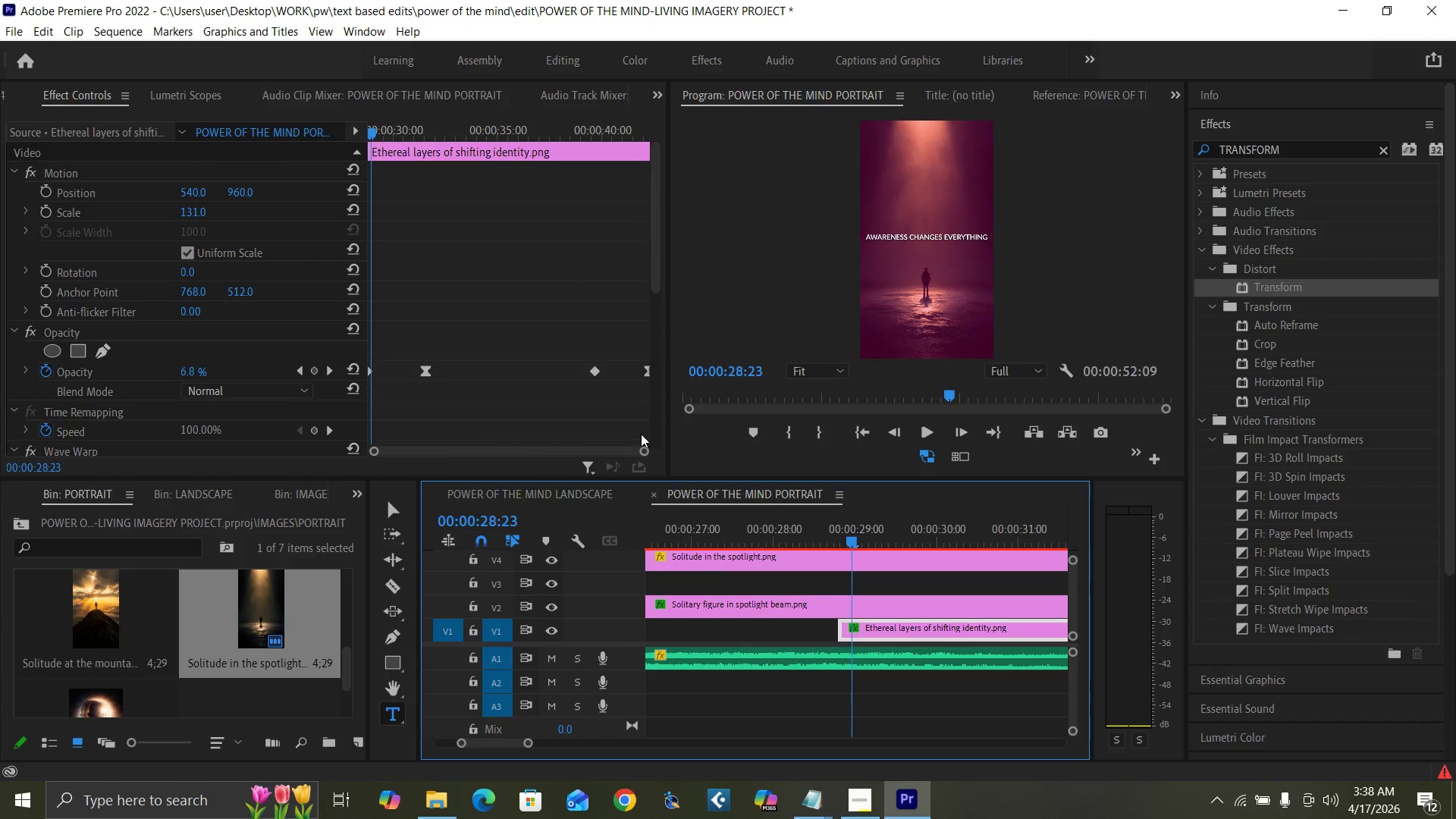 
key(ArrowLeft)
 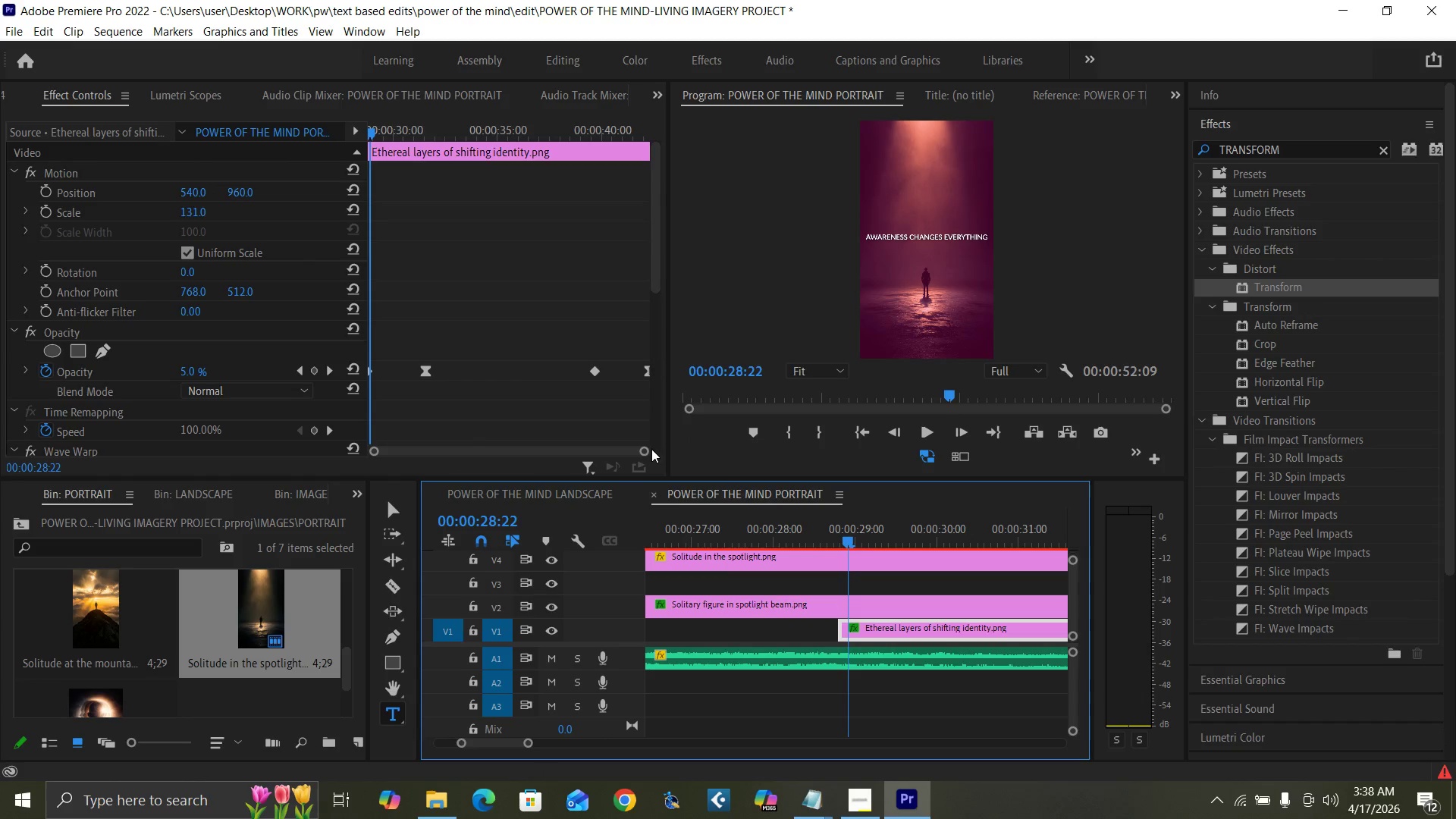 
key(ArrowLeft)
 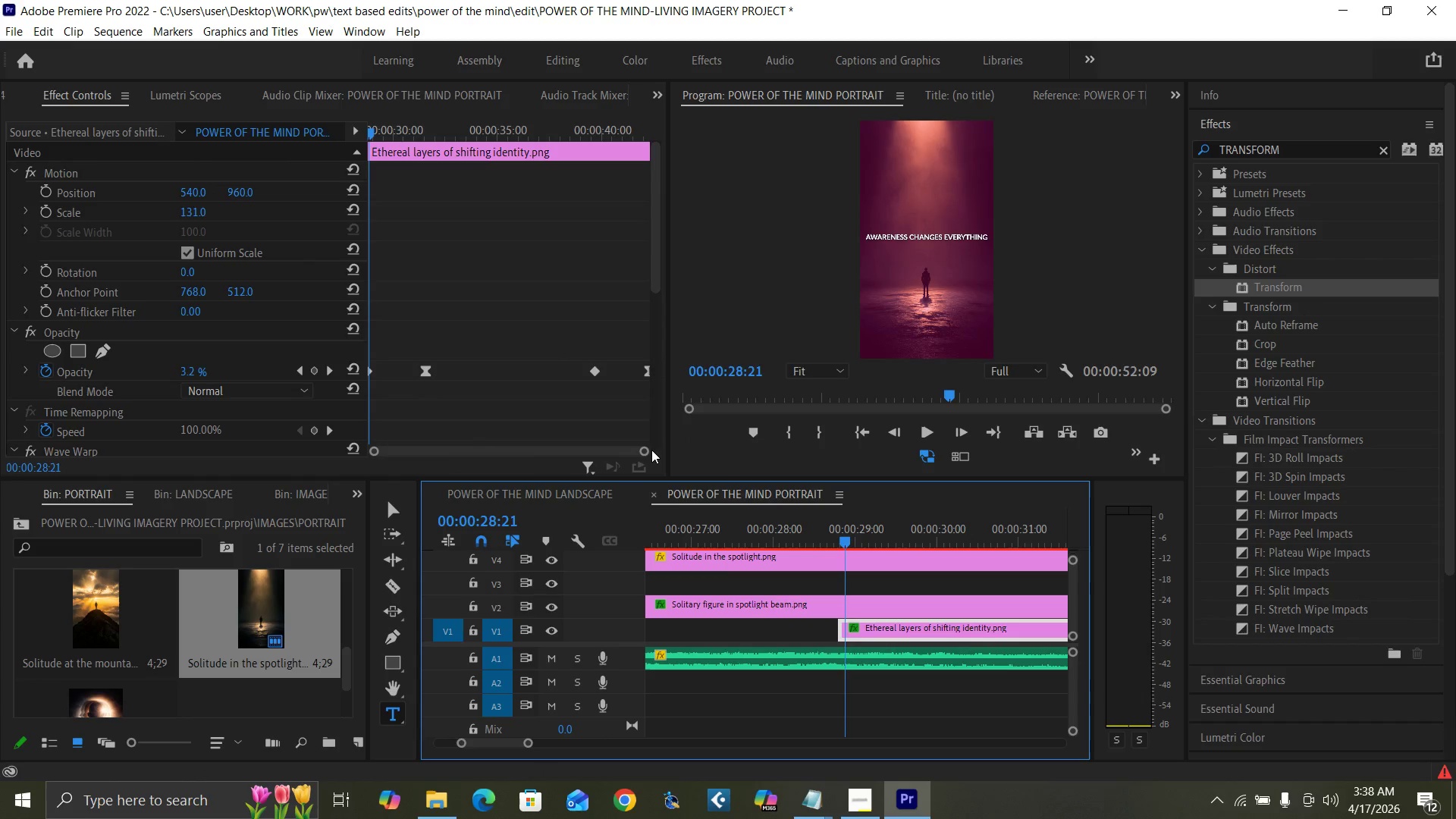 
key(ArrowLeft)
 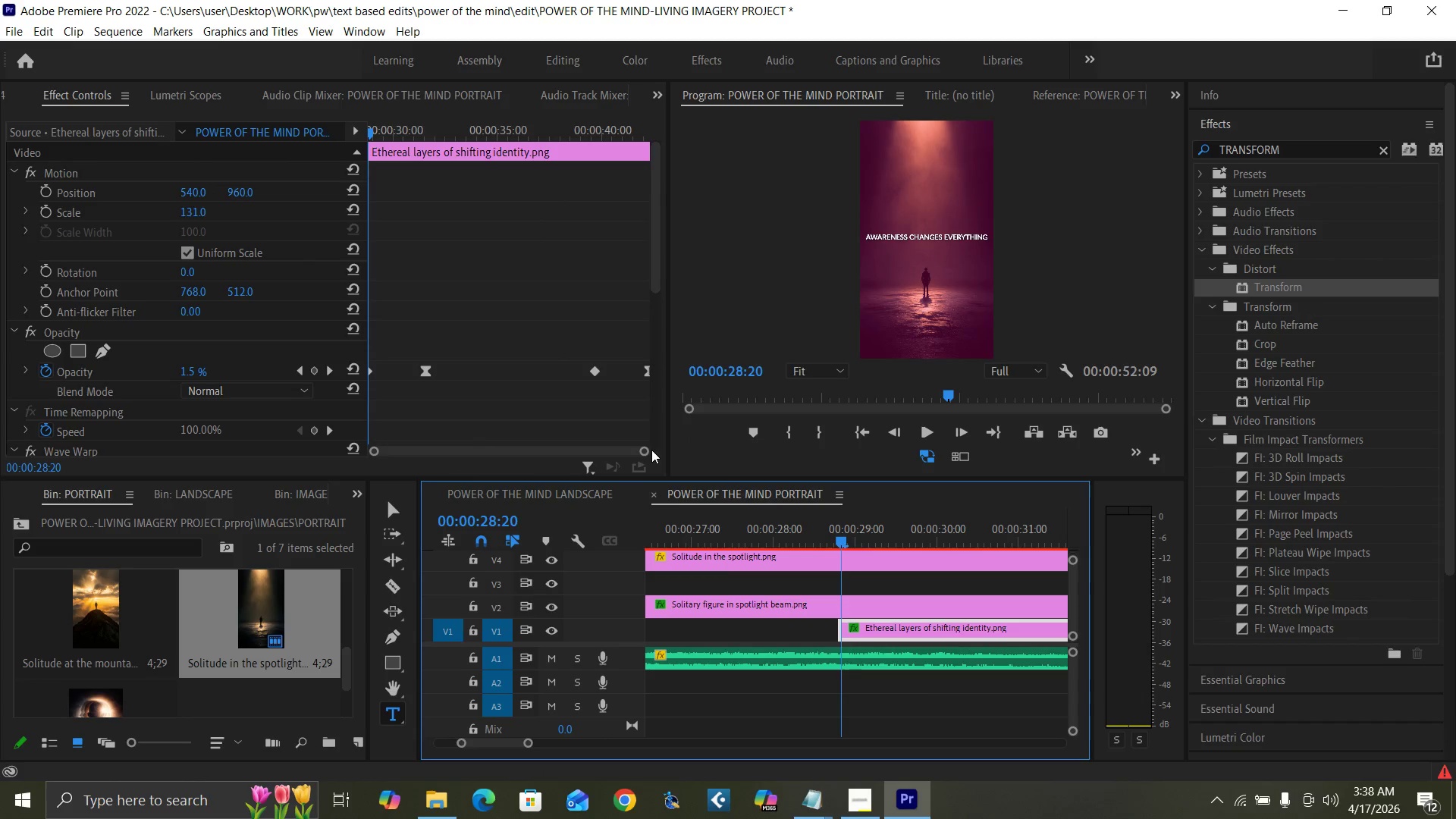 
key(ArrowLeft)
 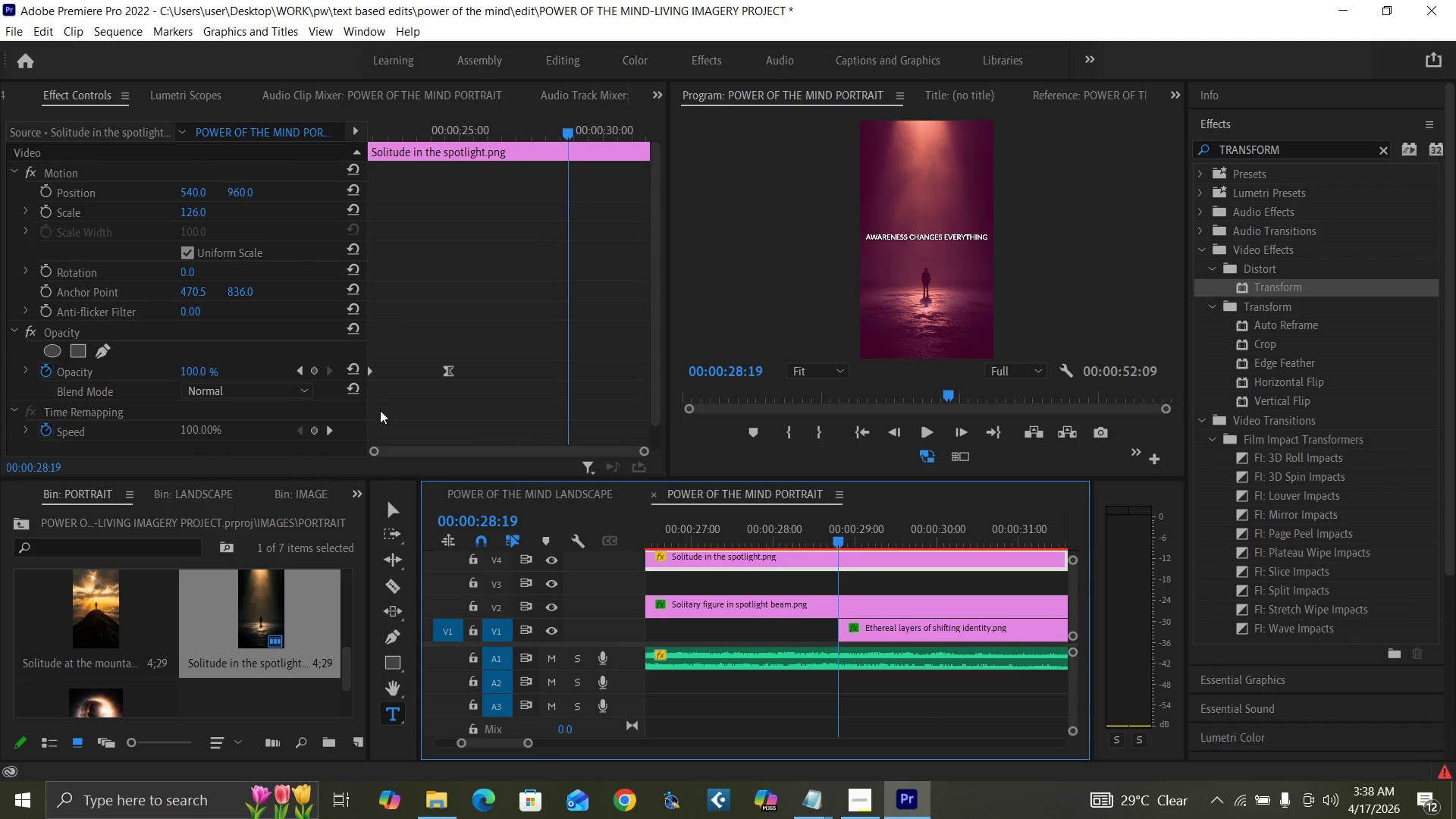 
left_click([197, 369])
 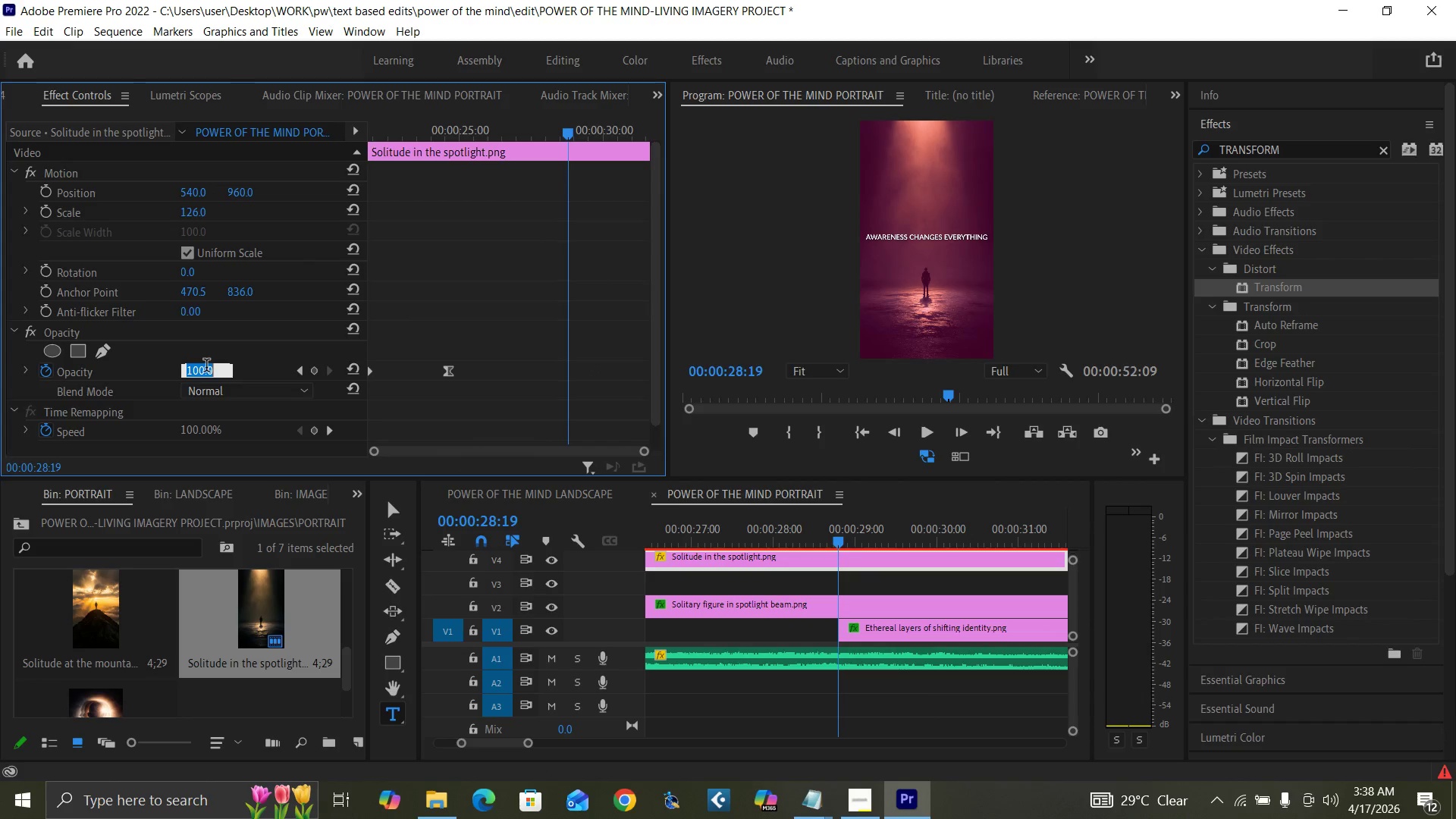 
type(100)
 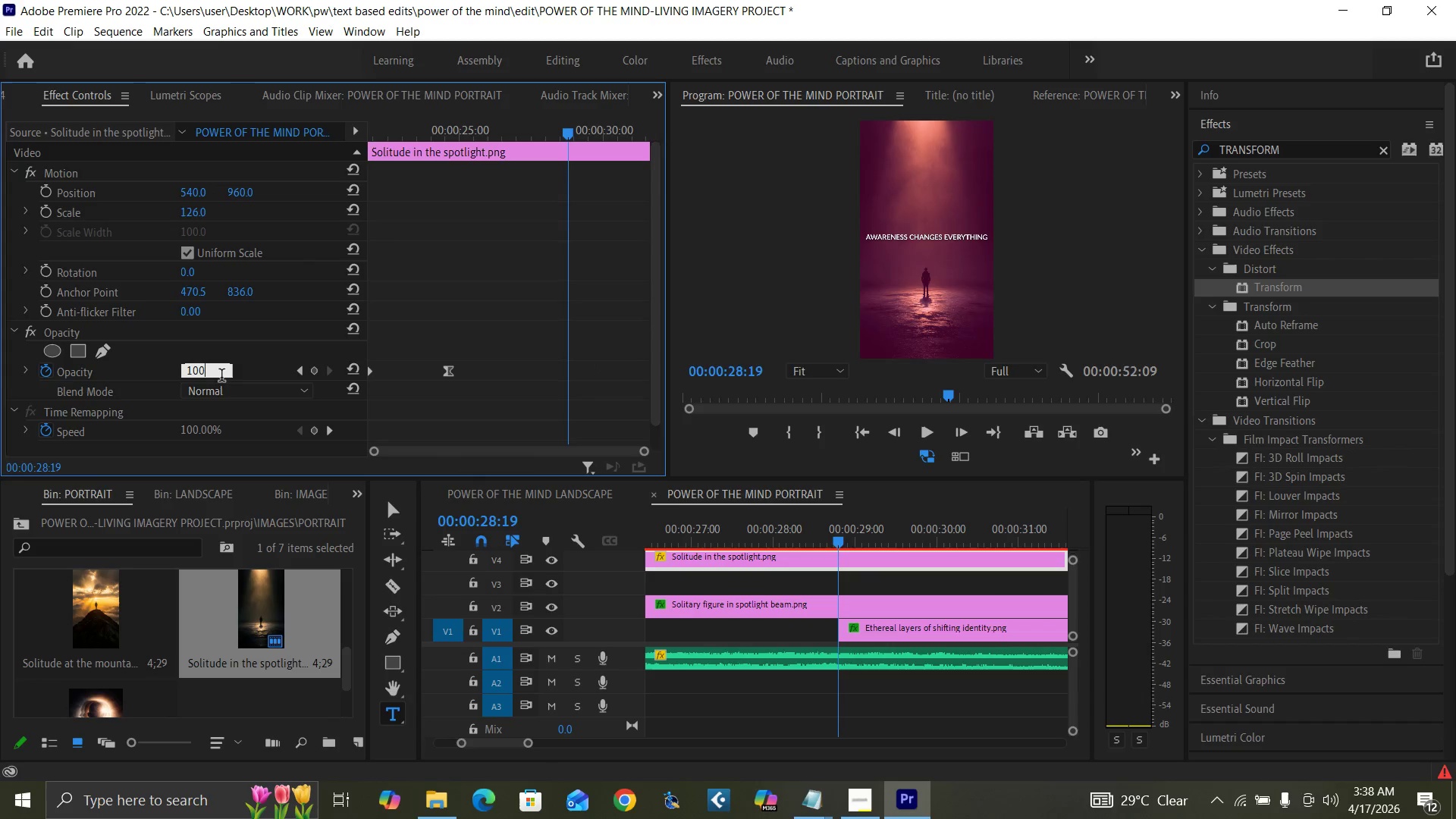 
key(Enter)
 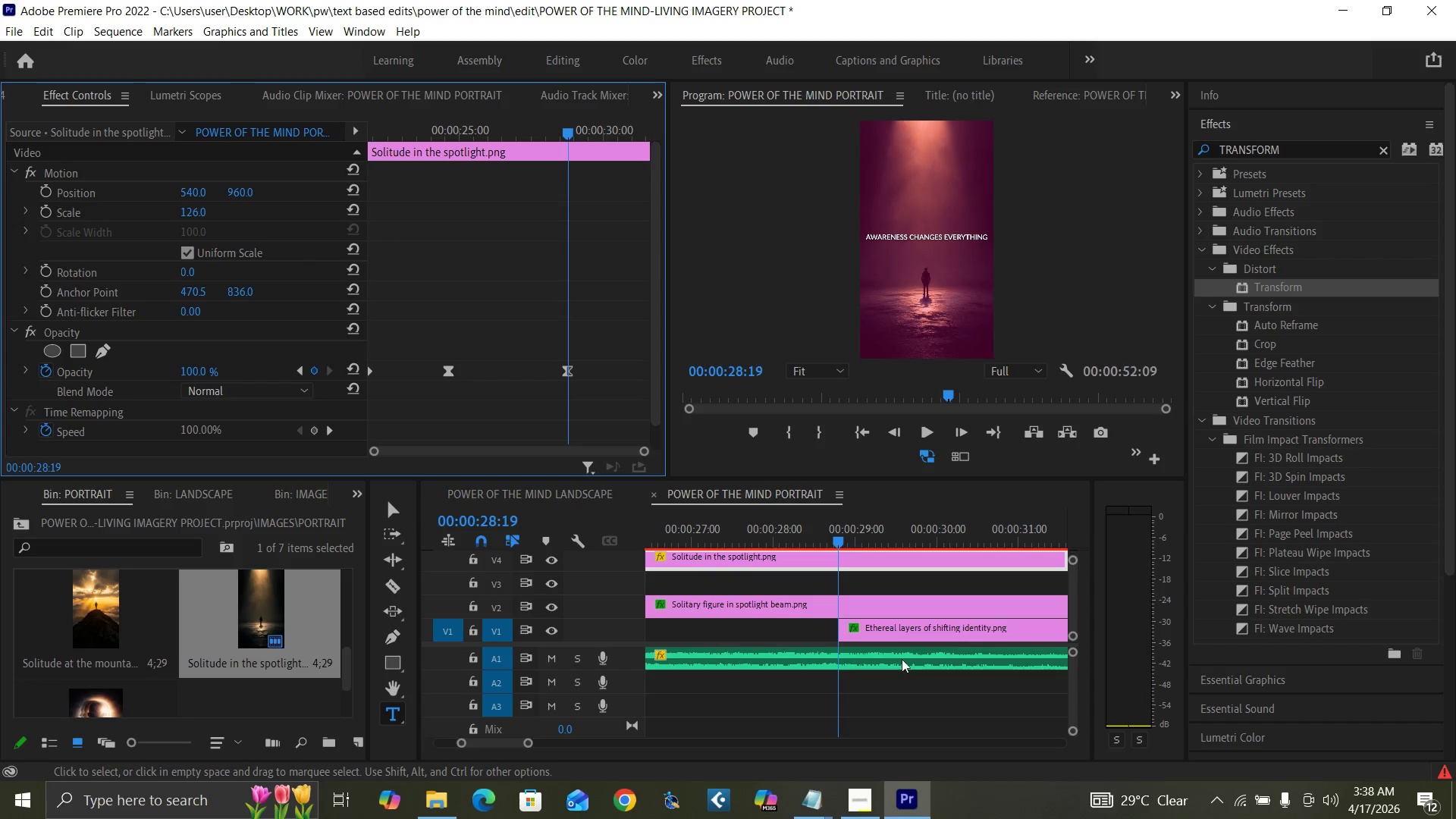 
left_click([892, 628])
 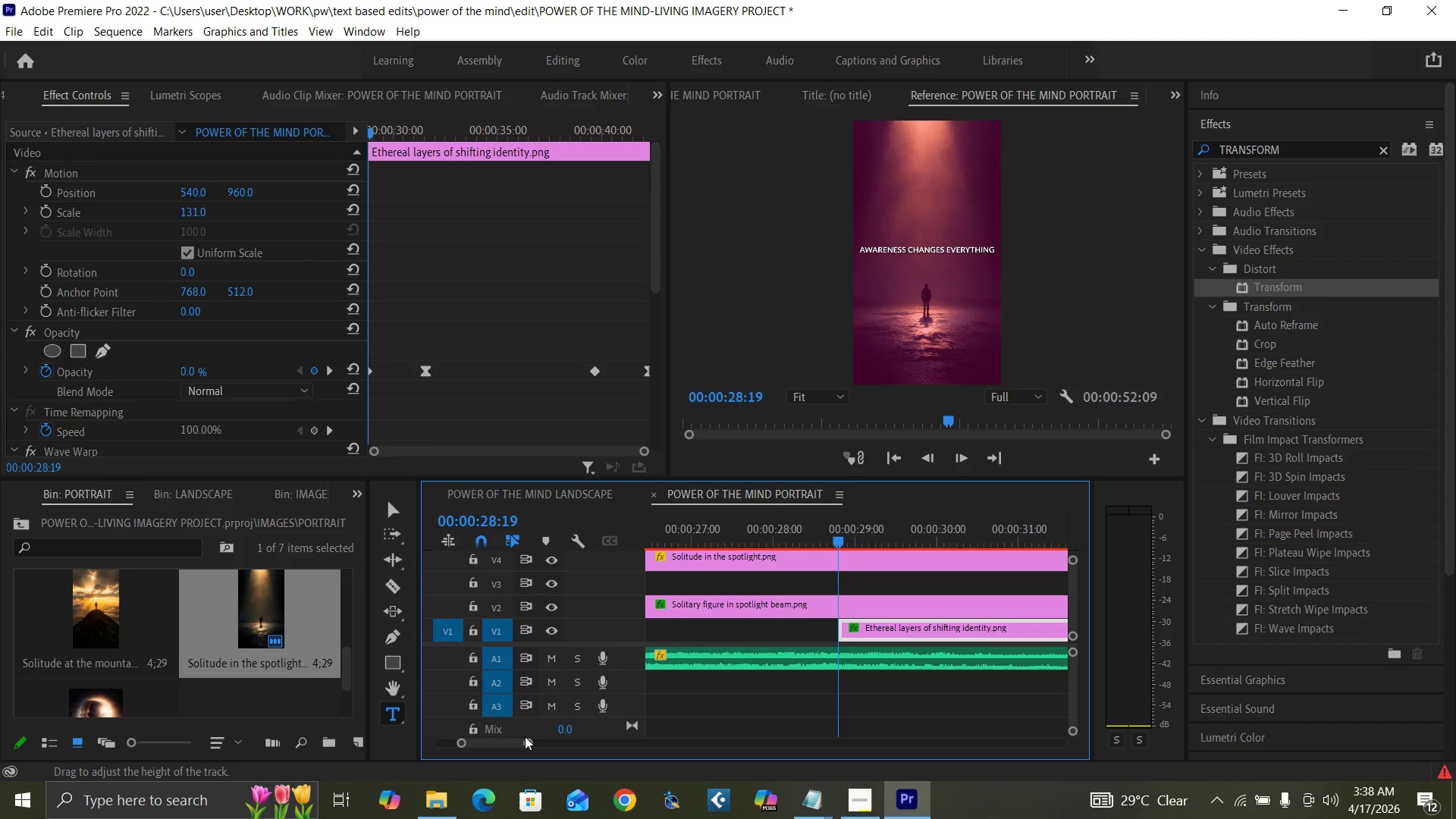 
left_click_drag(start_coordinate=[527, 742], to_coordinate=[557, 748])
 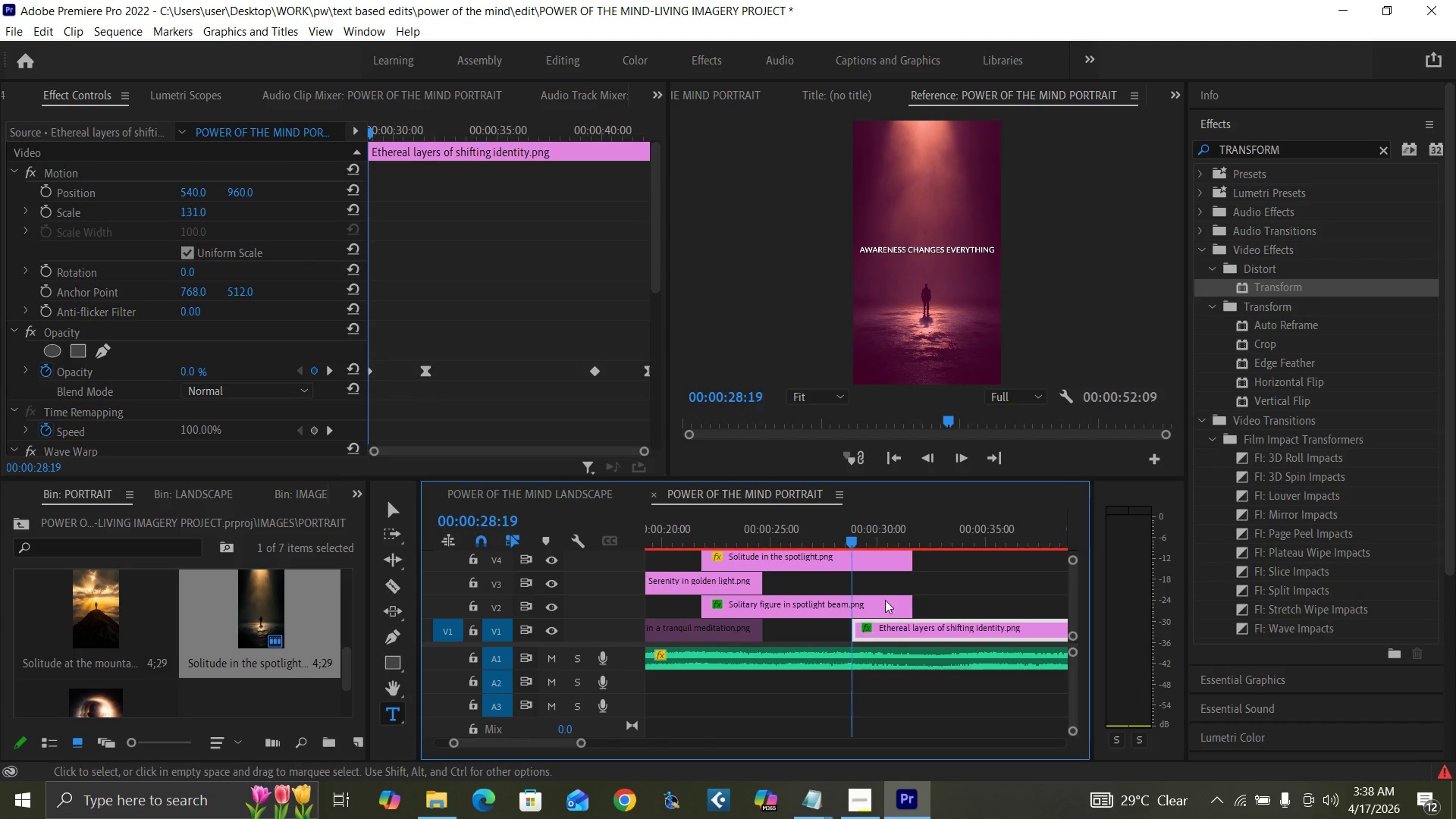 
left_click([890, 598])
 